 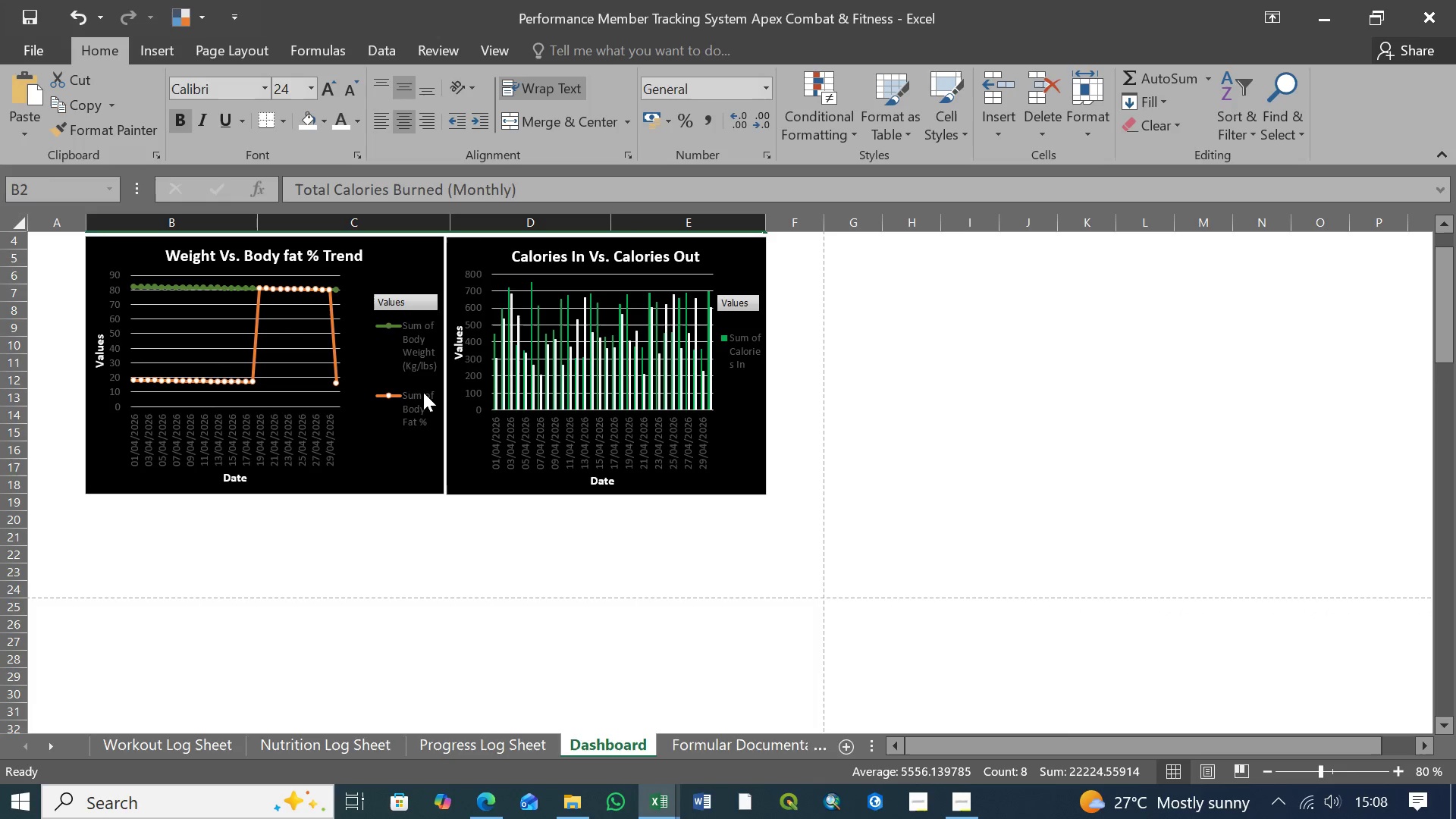 
scroll: coordinate [410, 454], scroll_direction: up, amount: 3.0
 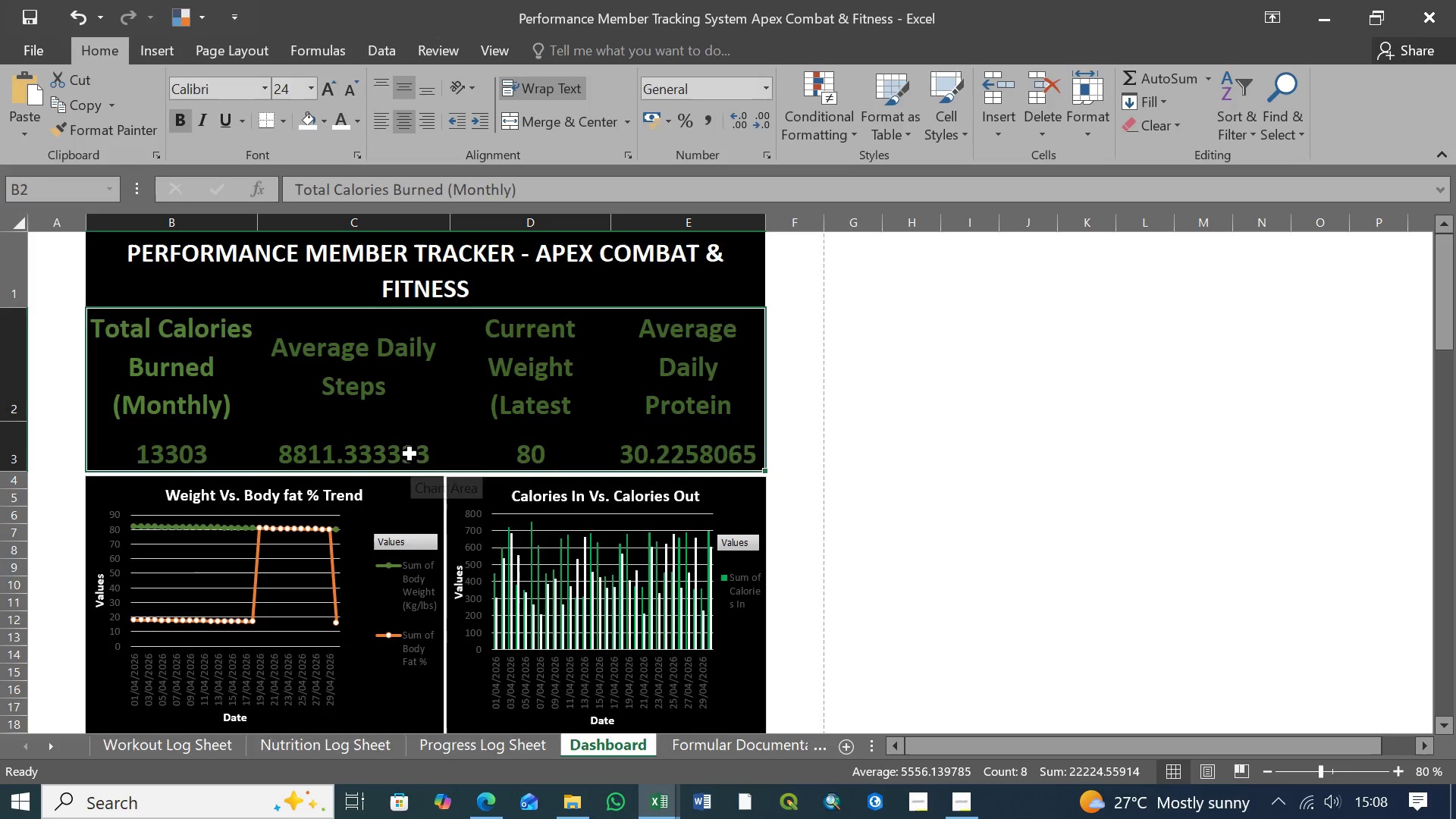 
scroll: coordinate [410, 454], scroll_direction: down, amount: 1.0
 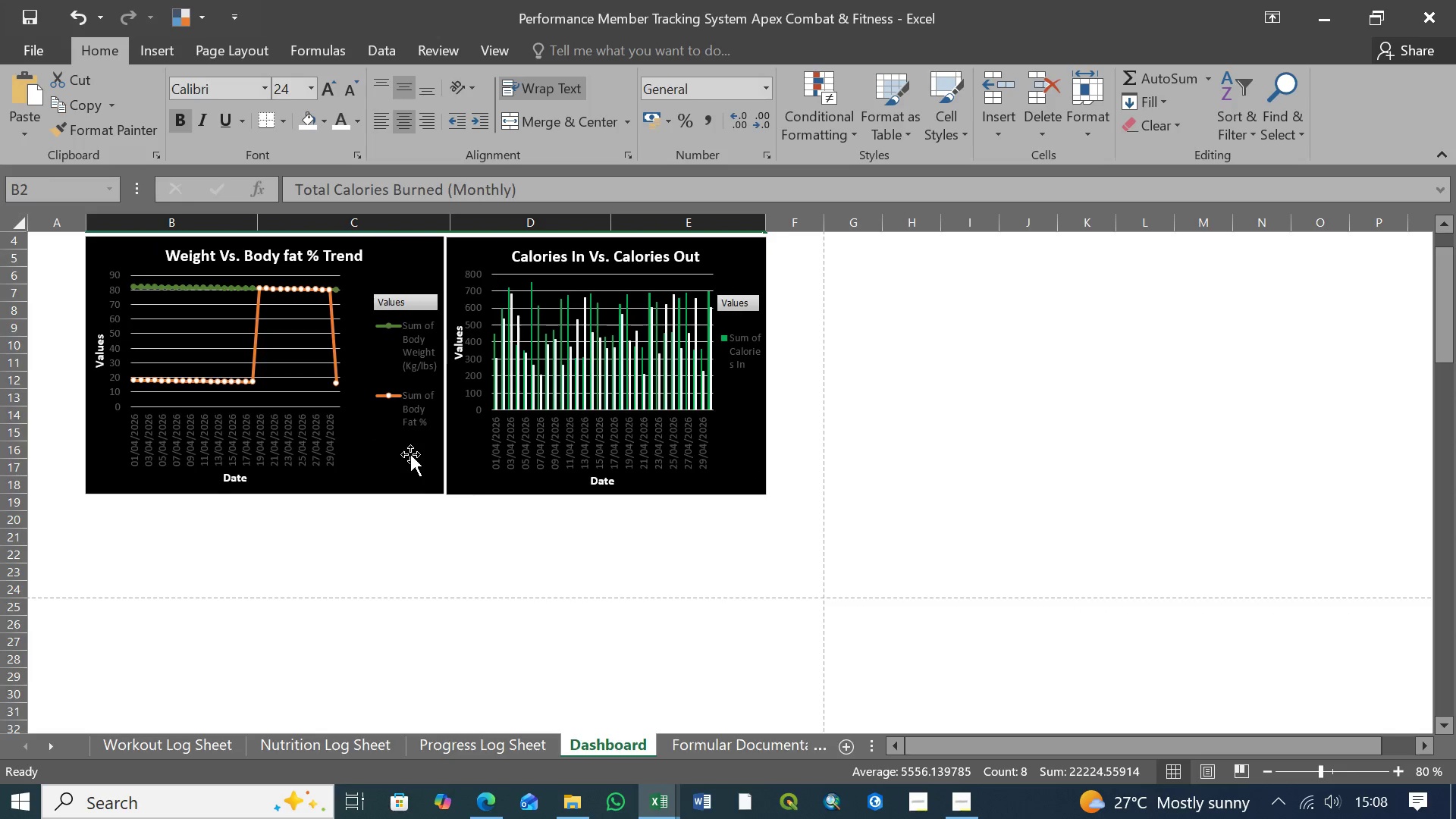 
scroll: coordinate [410, 454], scroll_direction: up, amount: 2.0
 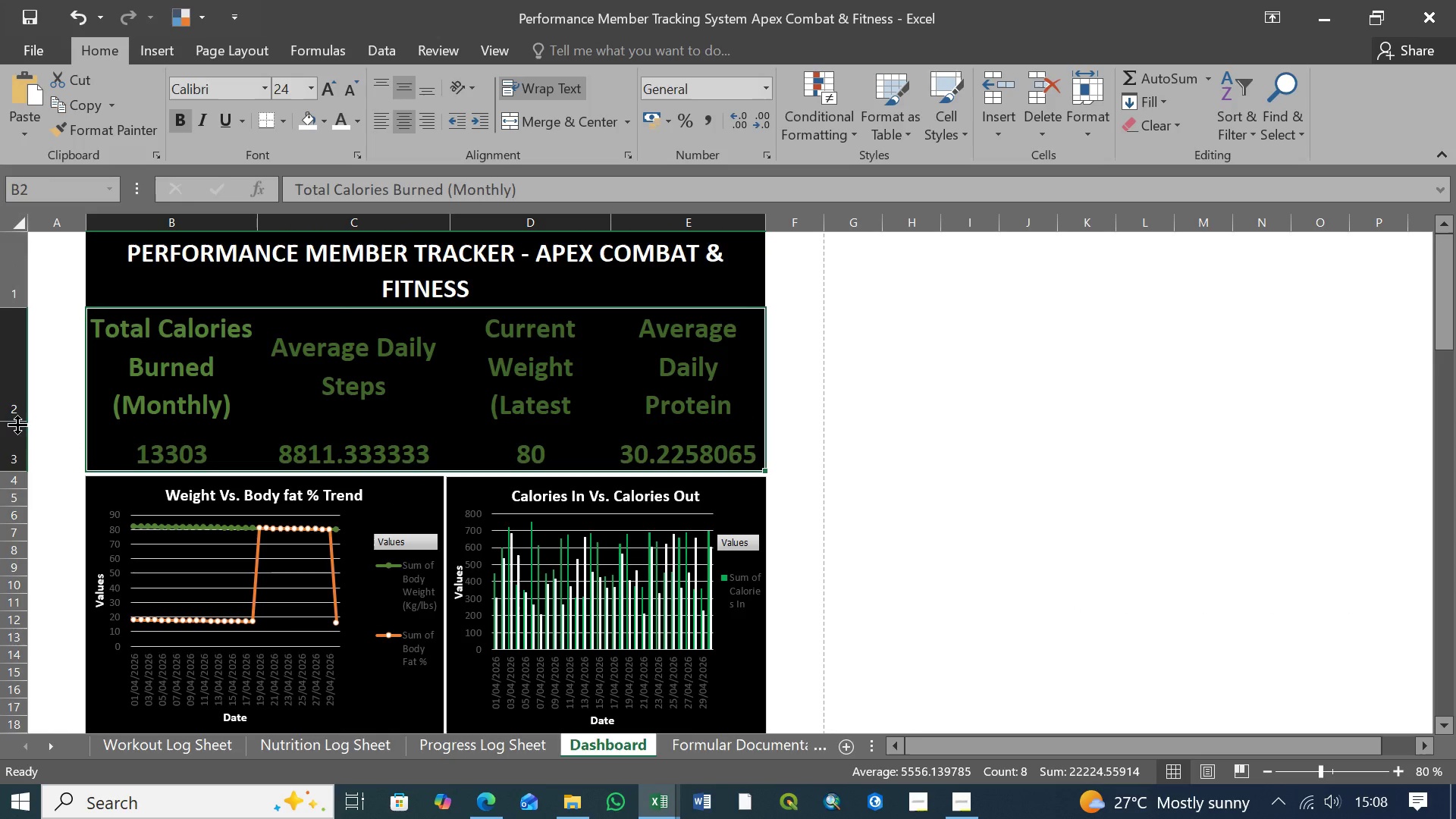 
left_click_drag(start_coordinate=[17, 423], to_coordinate=[16, 431])
 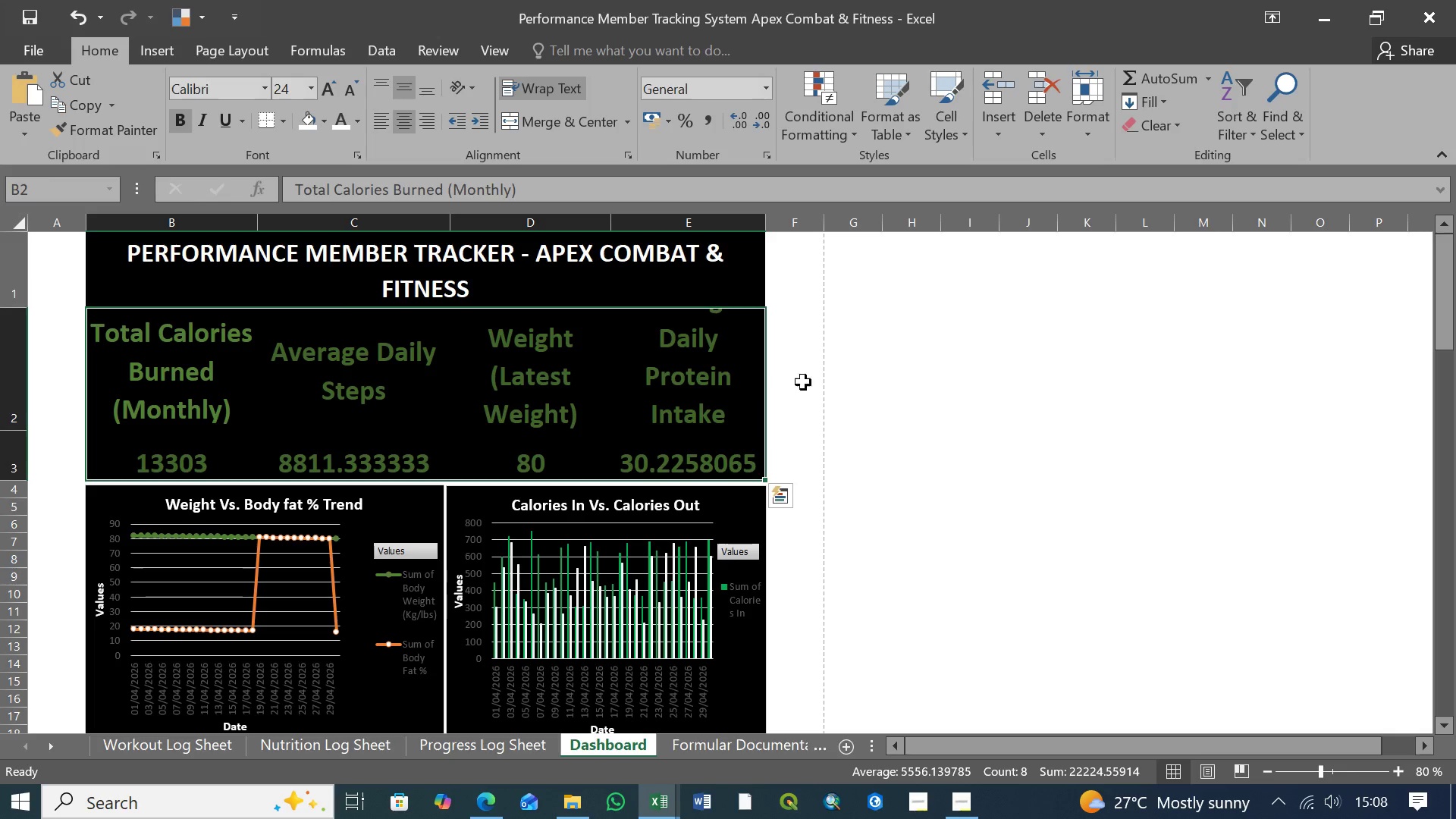 
left_click([686, 373])
 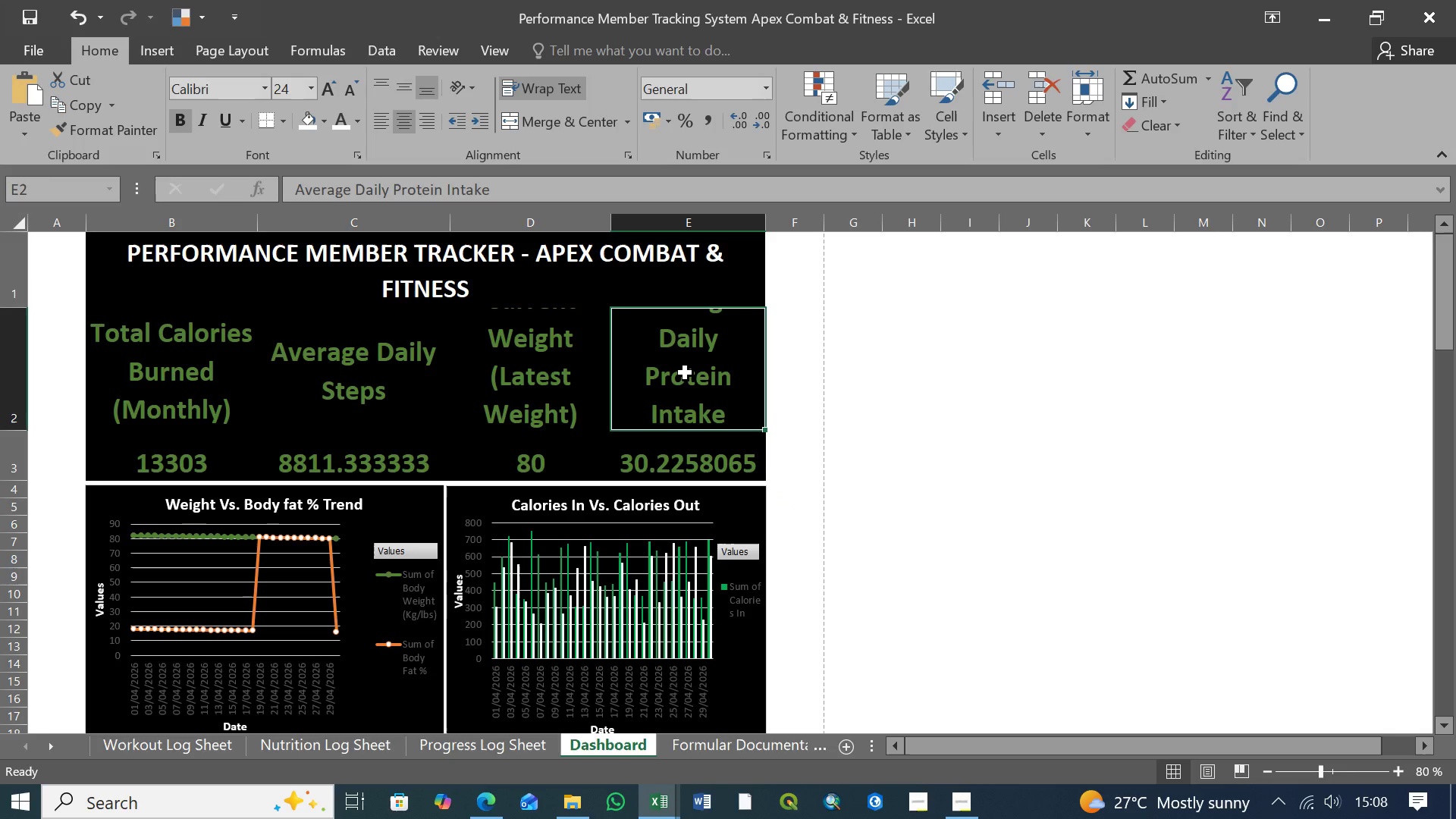 
wait(8.28)
 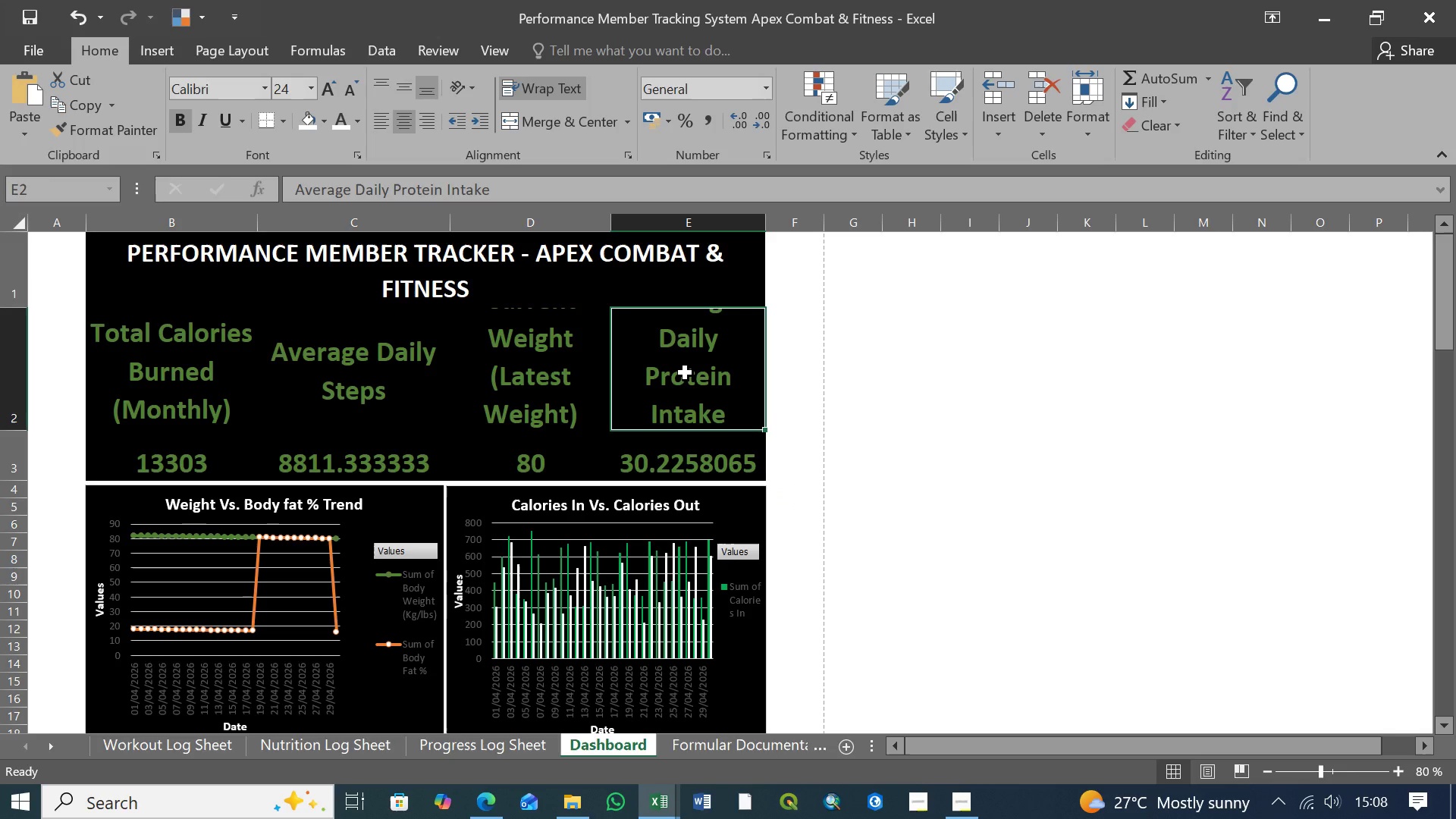 
left_click_drag(start_coordinate=[11, 431], to_coordinate=[12, 444])
 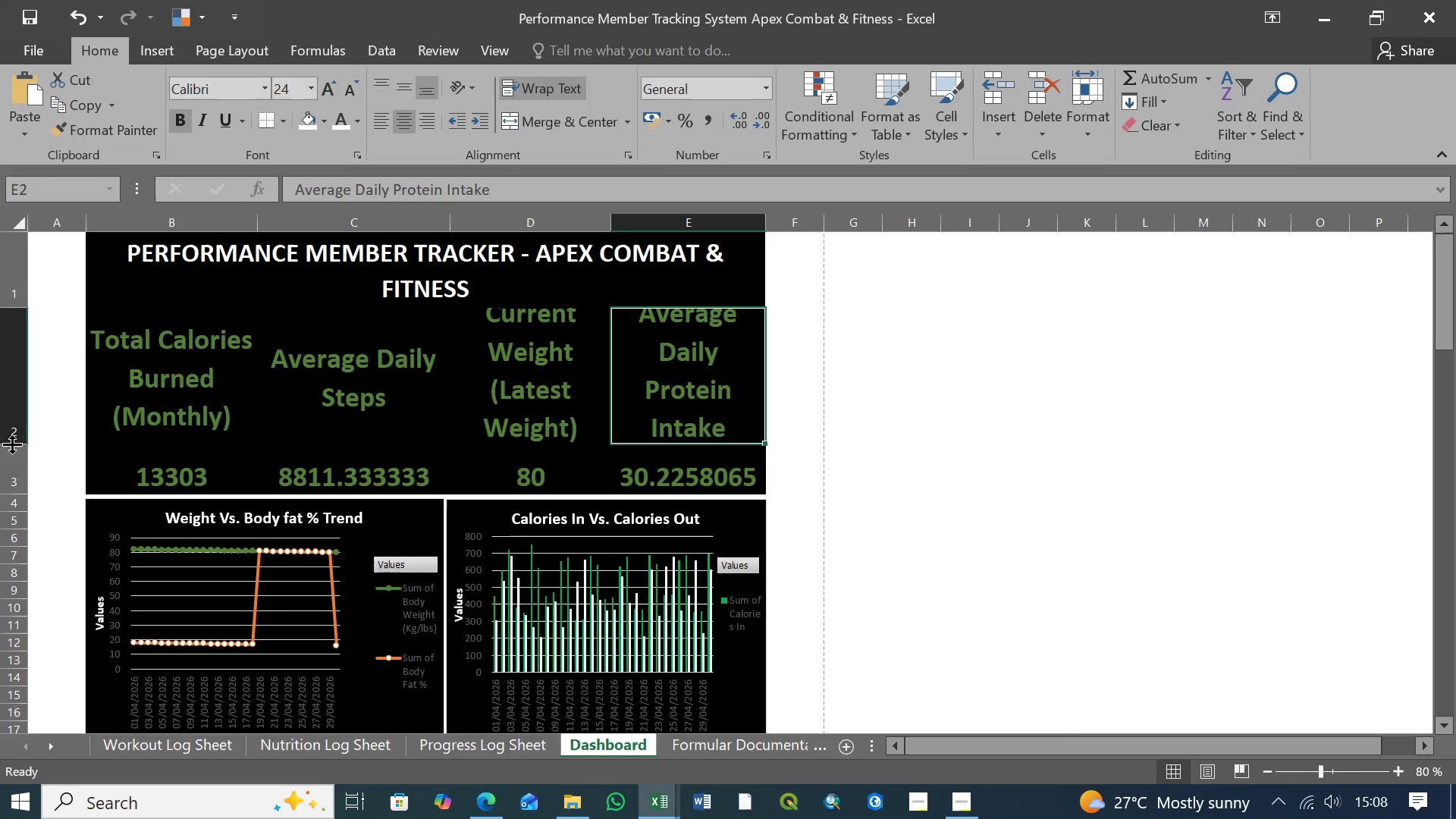 
left_click_drag(start_coordinate=[12, 444], to_coordinate=[14, 456])
 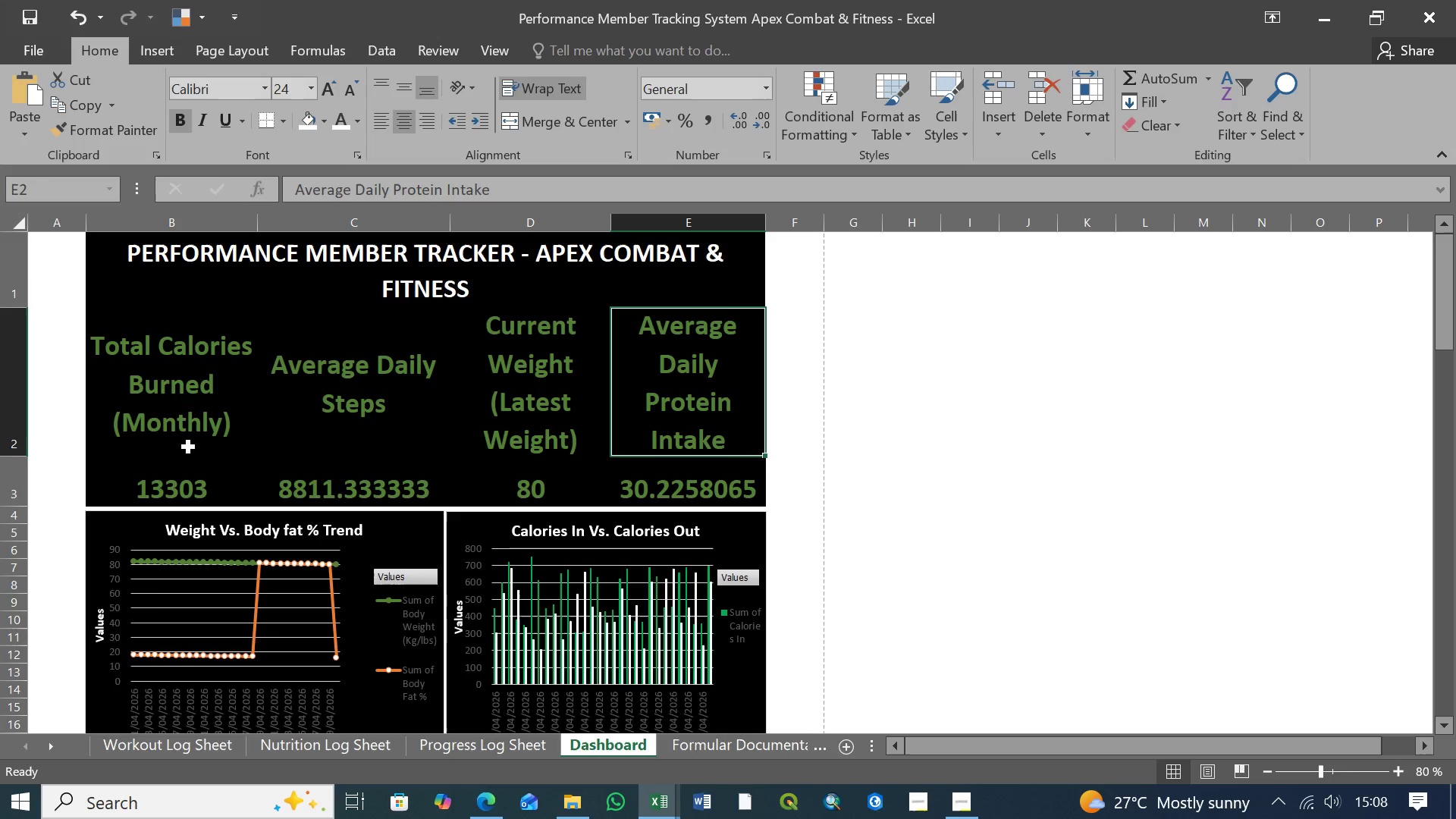 
scroll: coordinate [374, 443], scroll_direction: up, amount: 8.0
 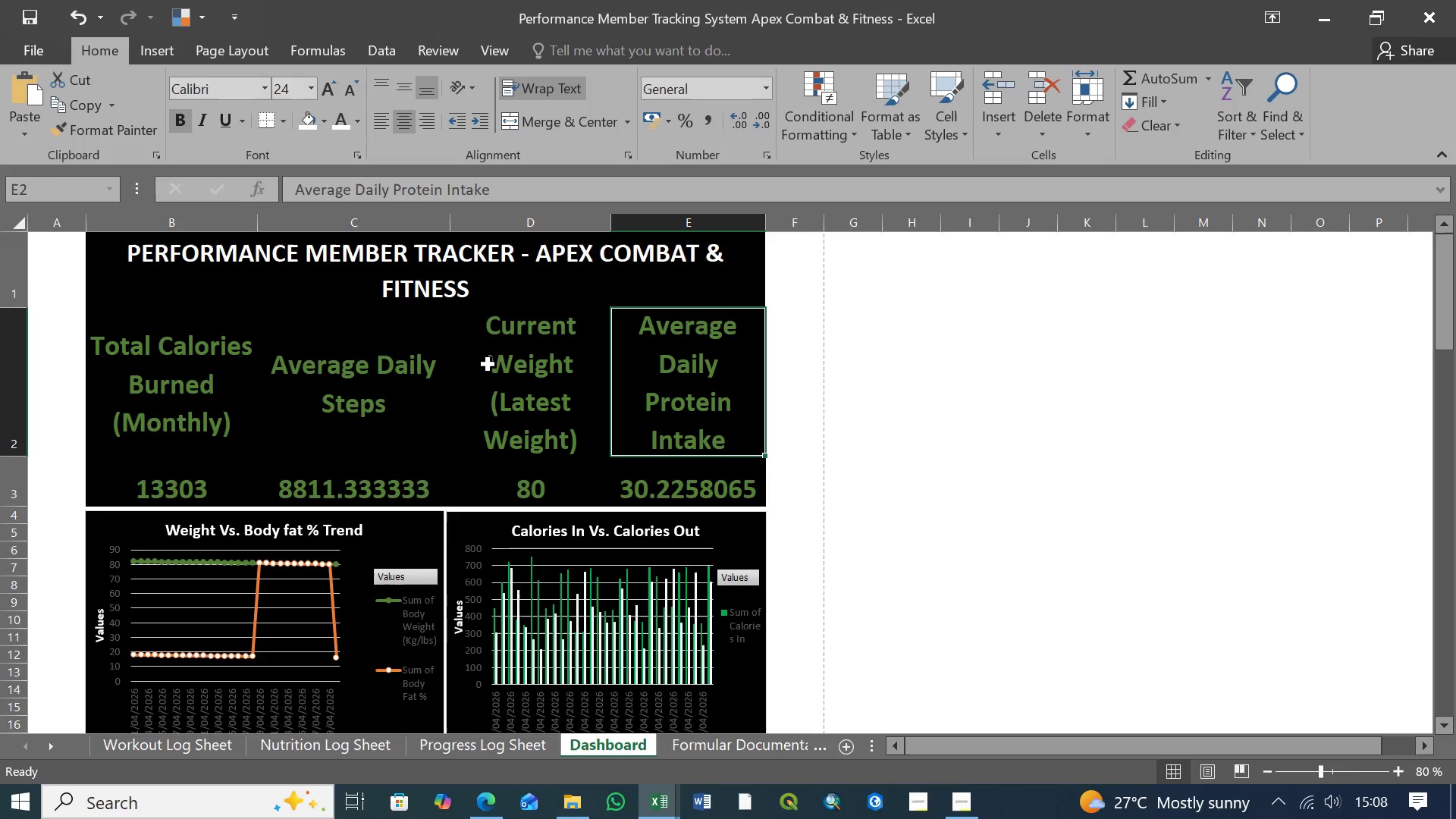 
left_click([546, 362])
 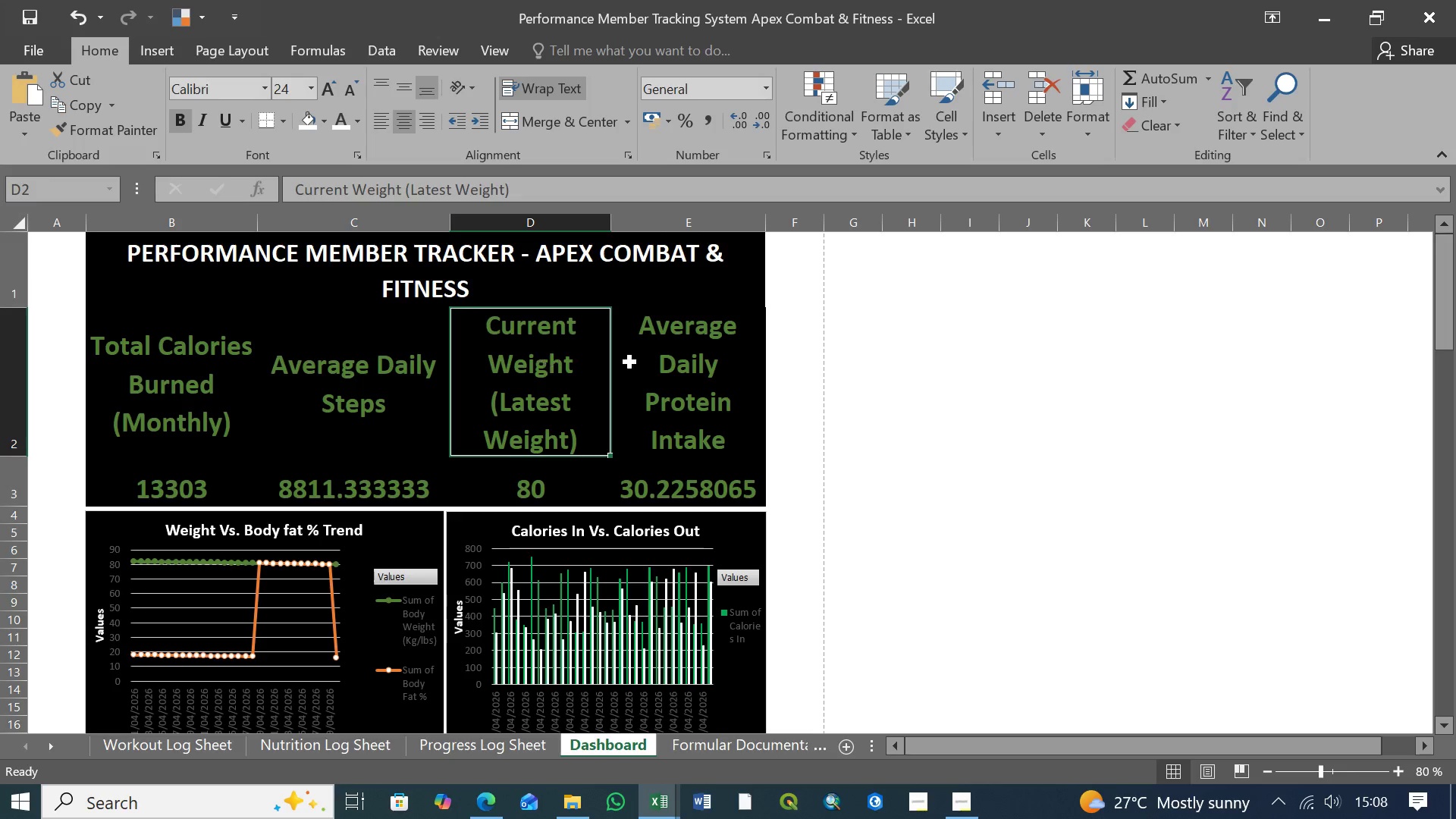 
left_click([676, 367])
 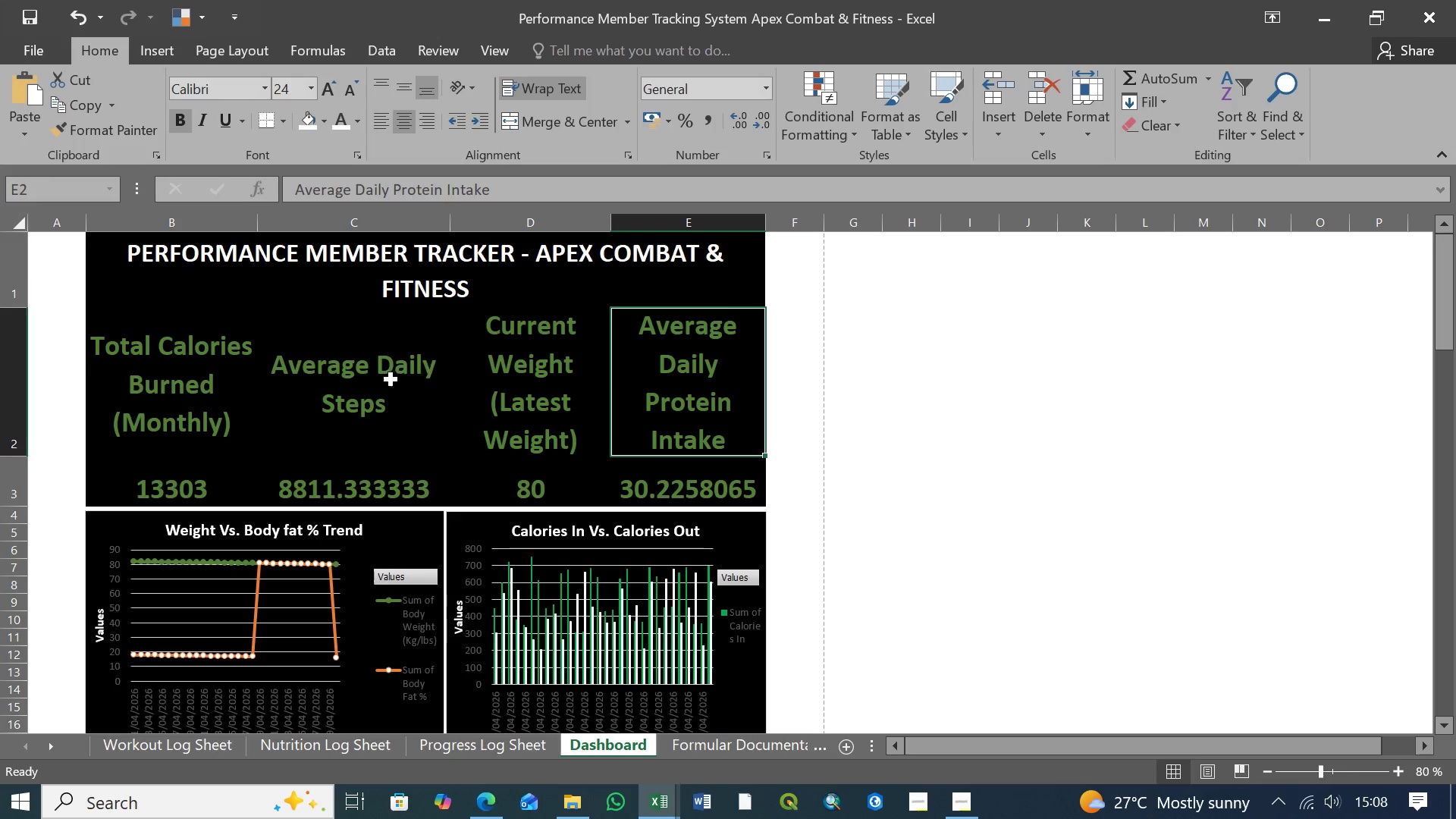 
left_click([364, 384])
 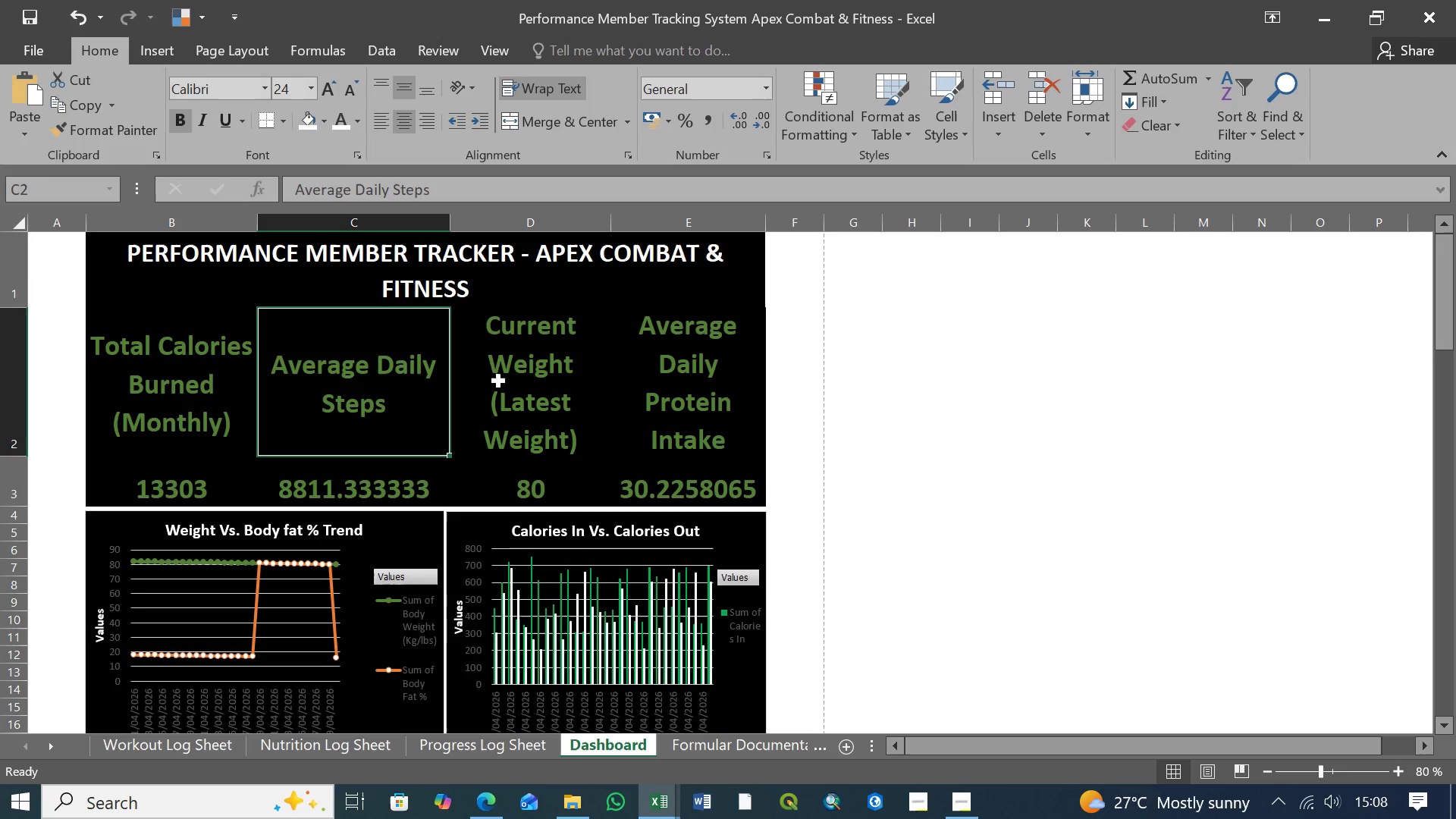 
left_click([530, 381])
 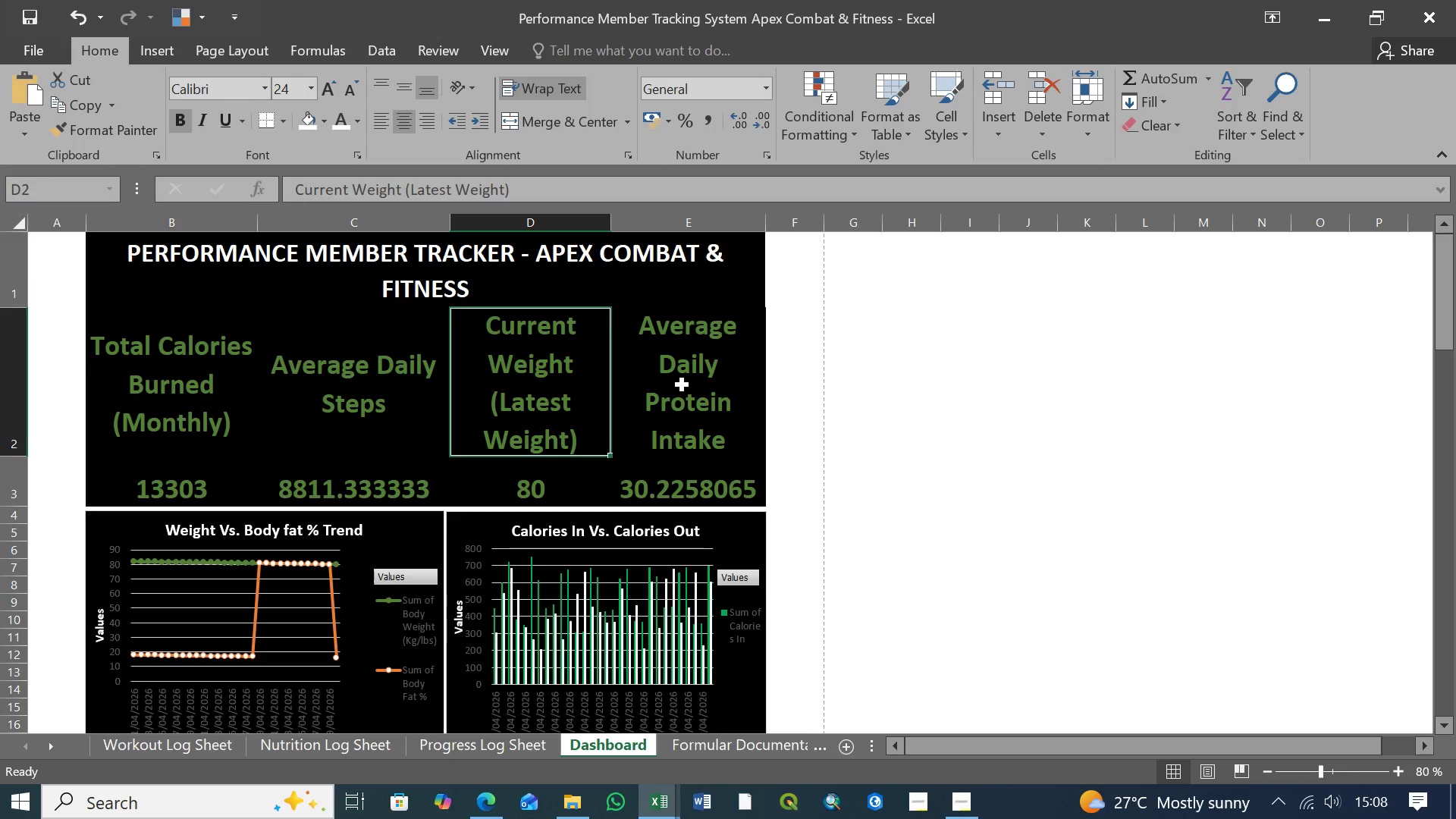 
left_click([682, 385])
 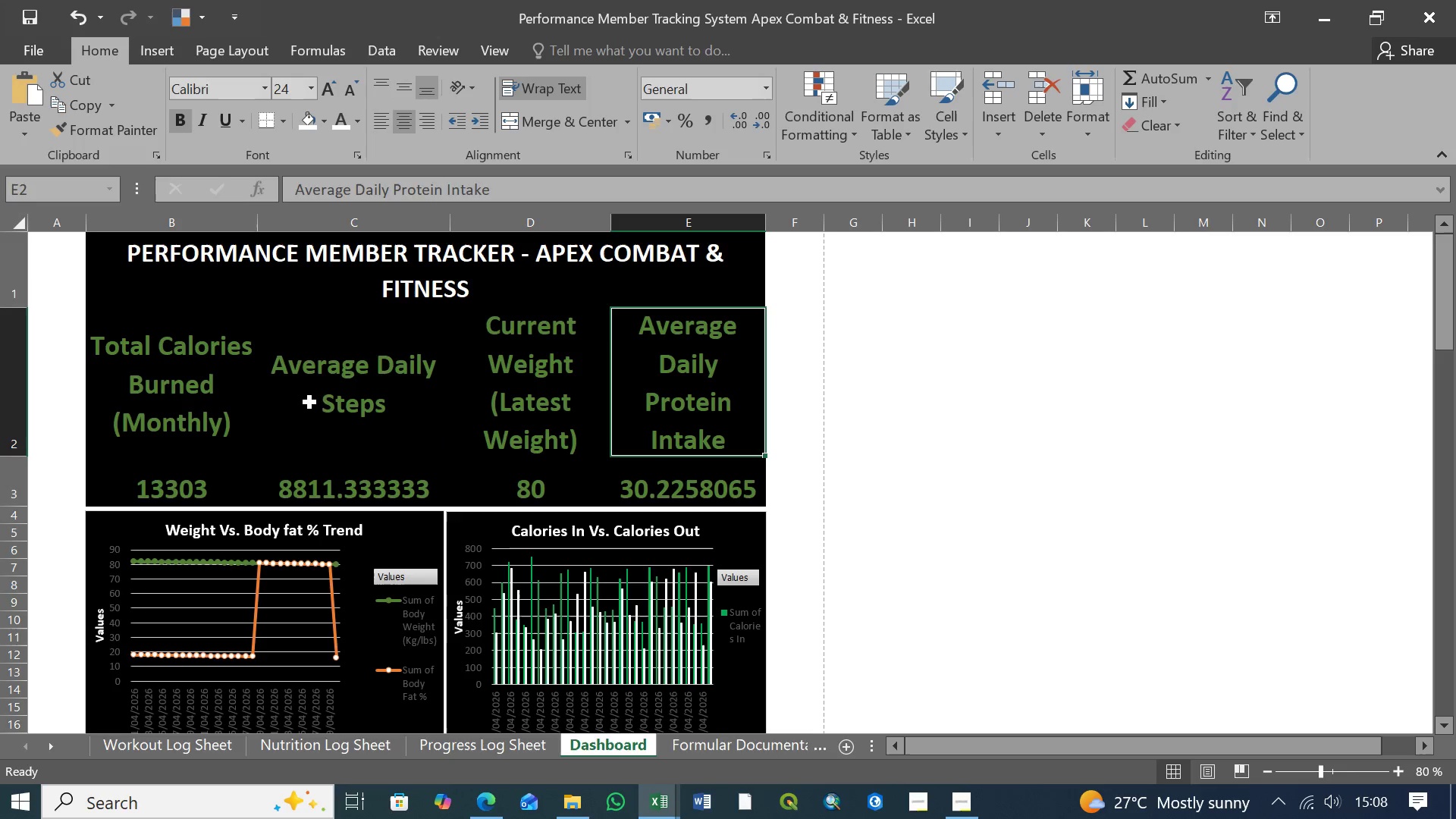 
left_click([319, 402])
 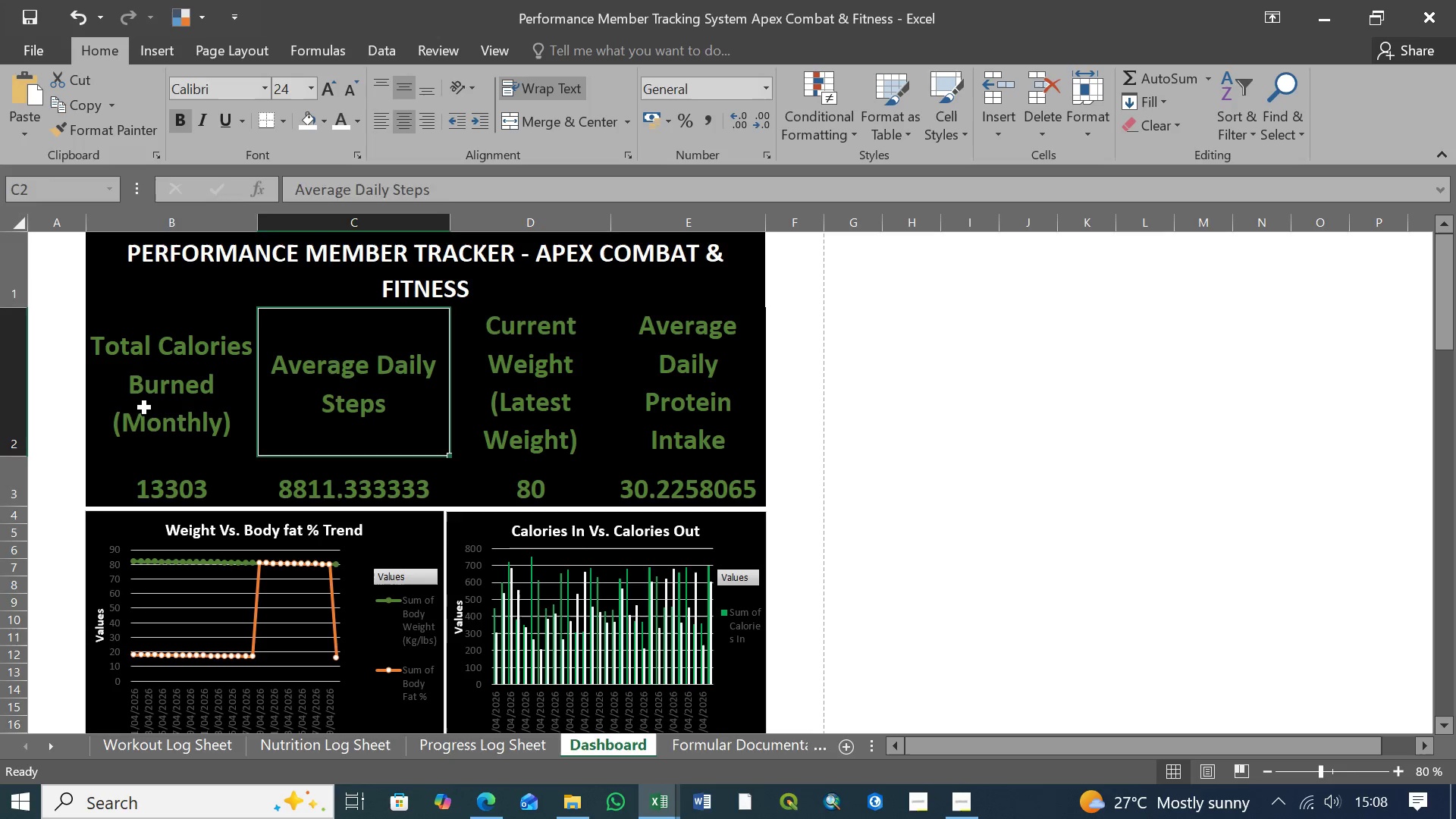 
double_click([145, 408])
 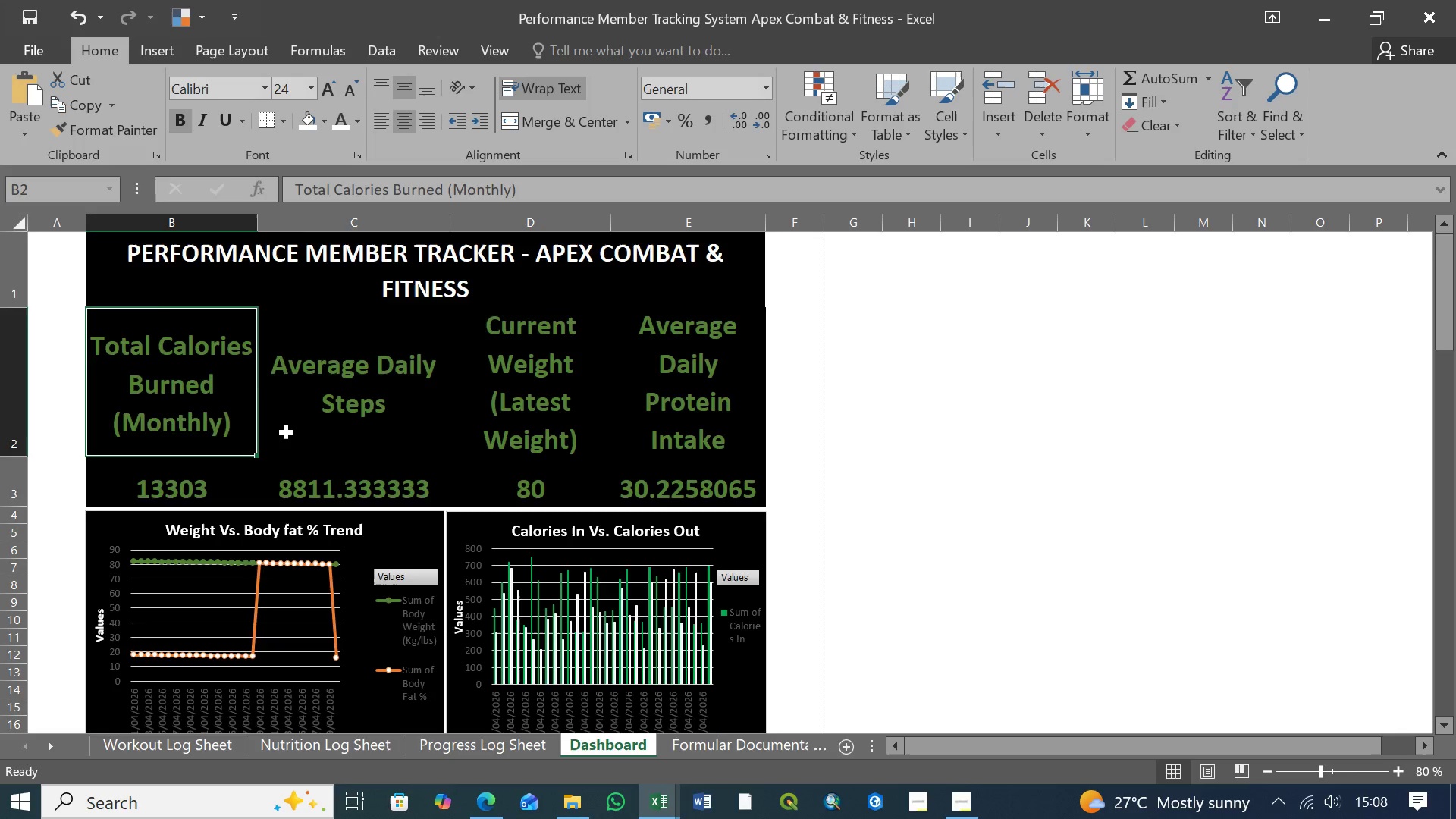 
scroll: coordinate [287, 433], scroll_direction: down, amount: 2.0
 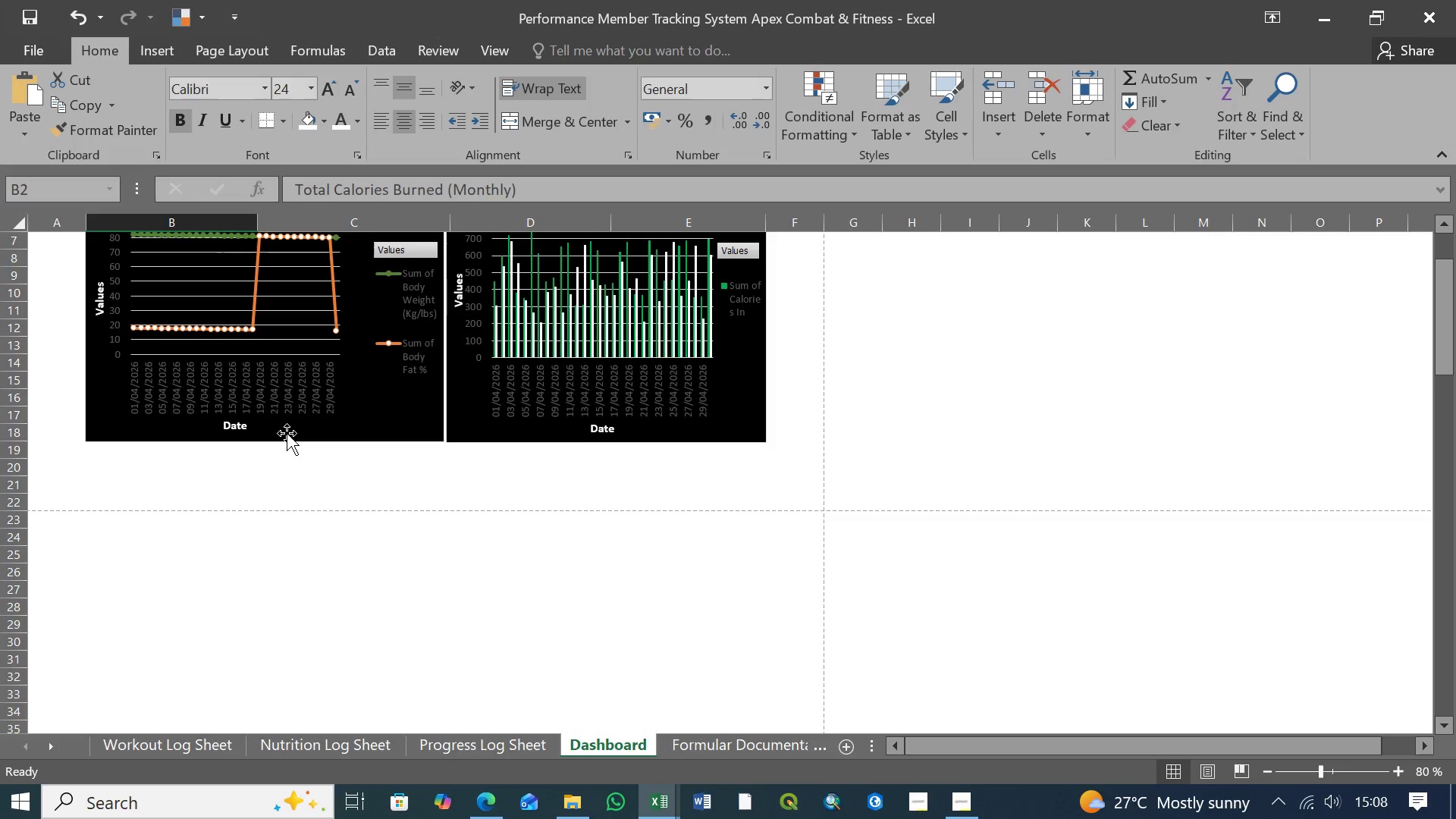 
scroll: coordinate [287, 433], scroll_direction: up, amount: 2.0
 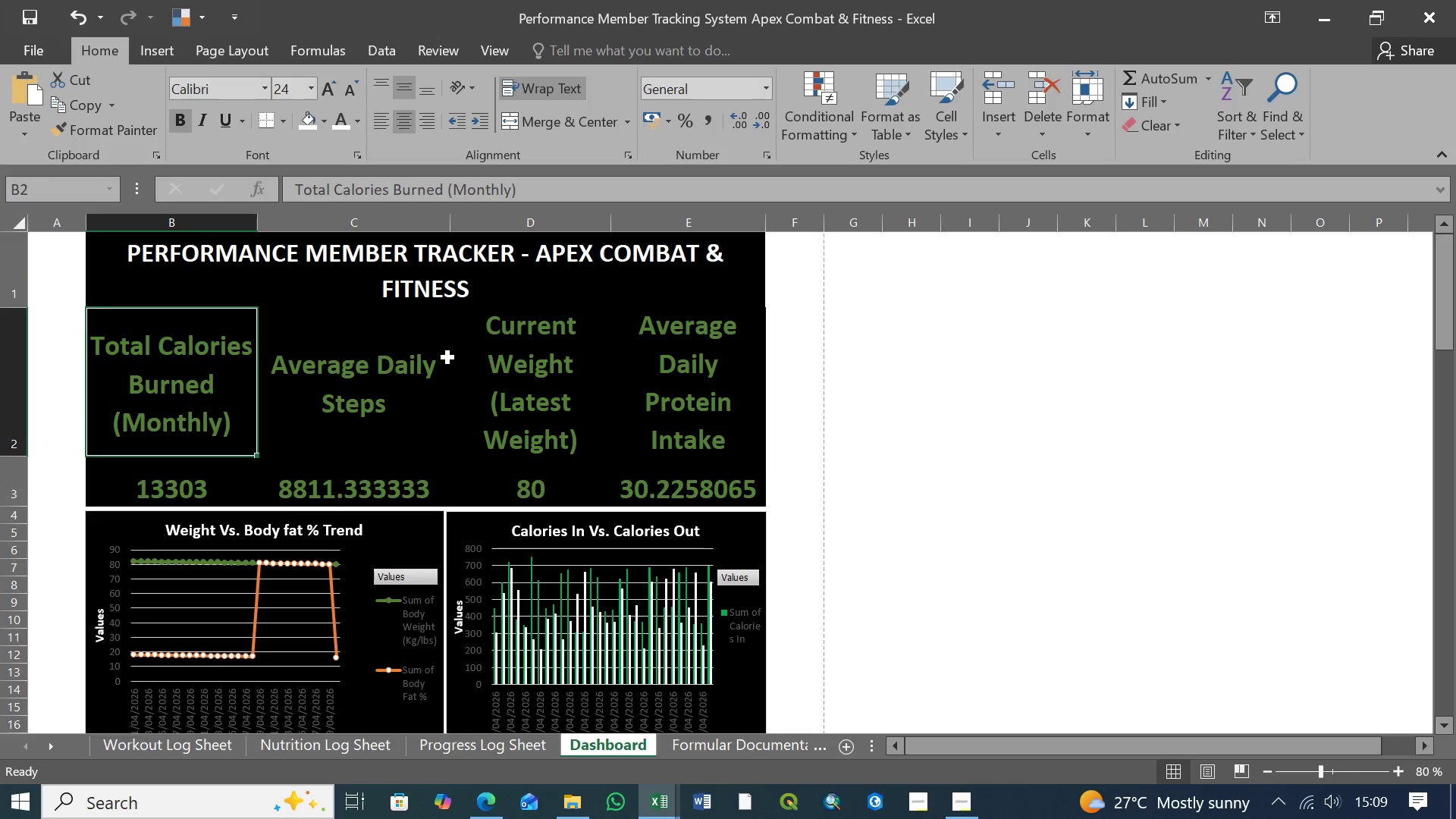 
left_click([204, 396])
 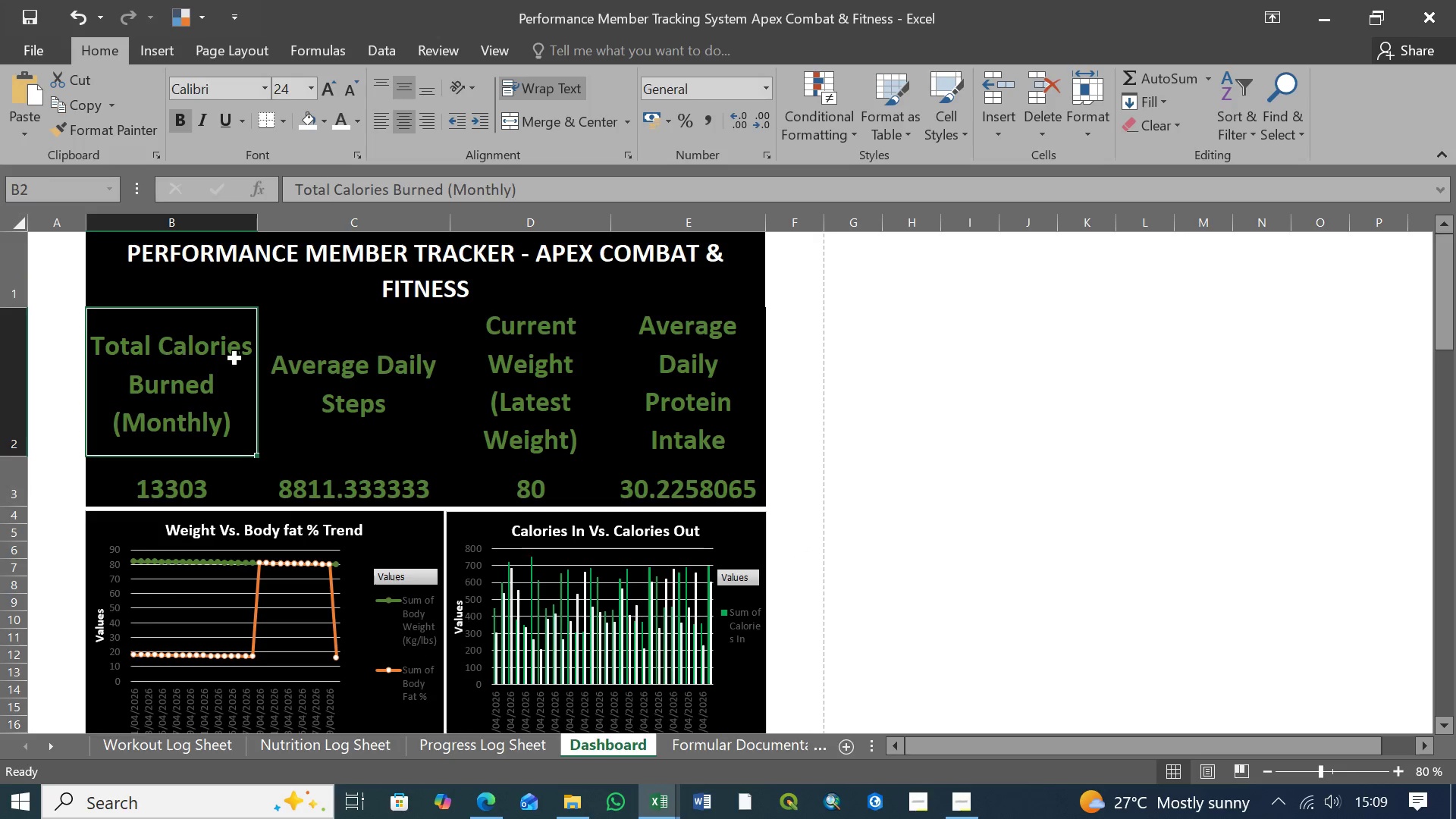 
left_click([356, 366])
 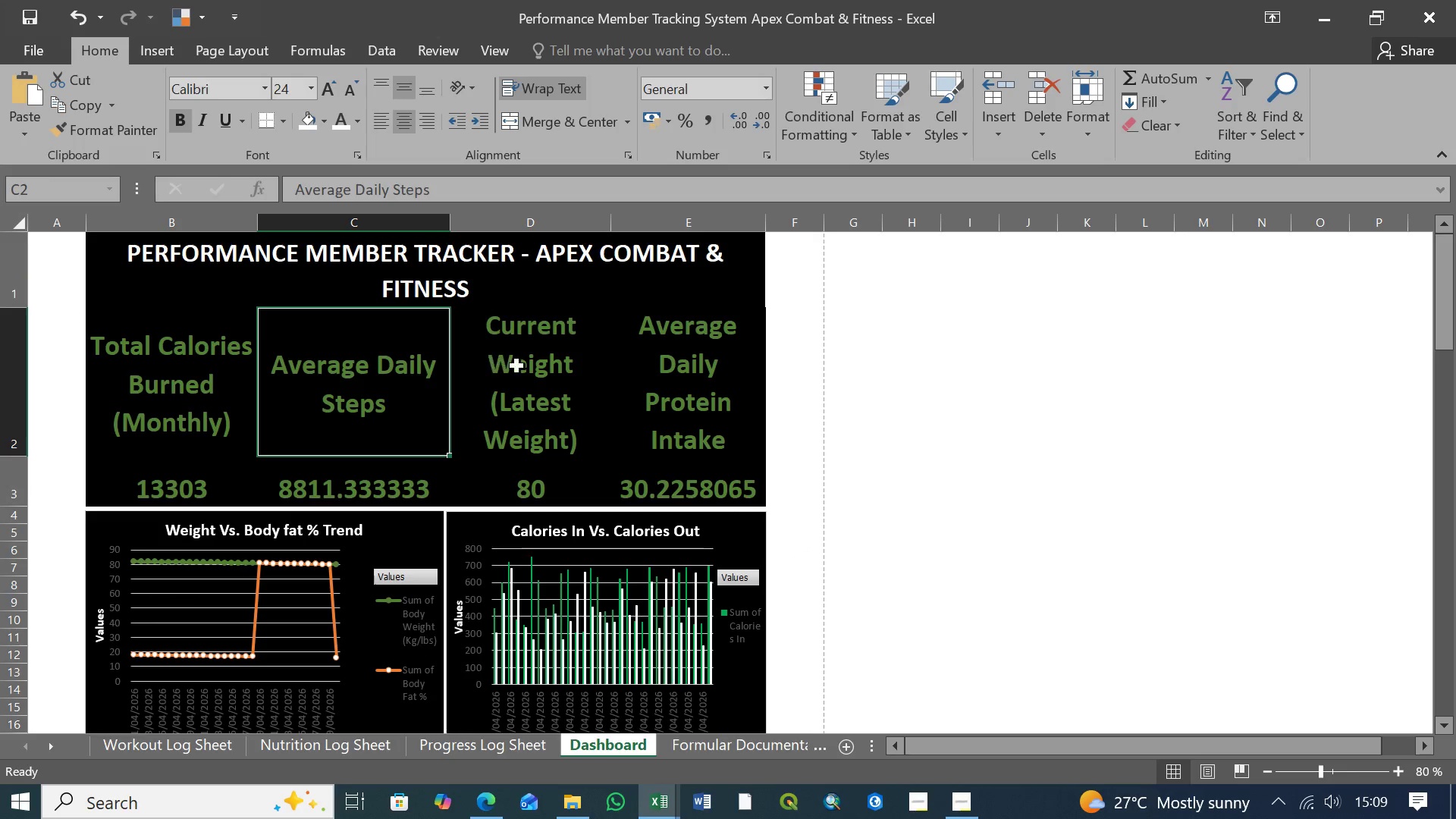 
left_click([535, 367])
 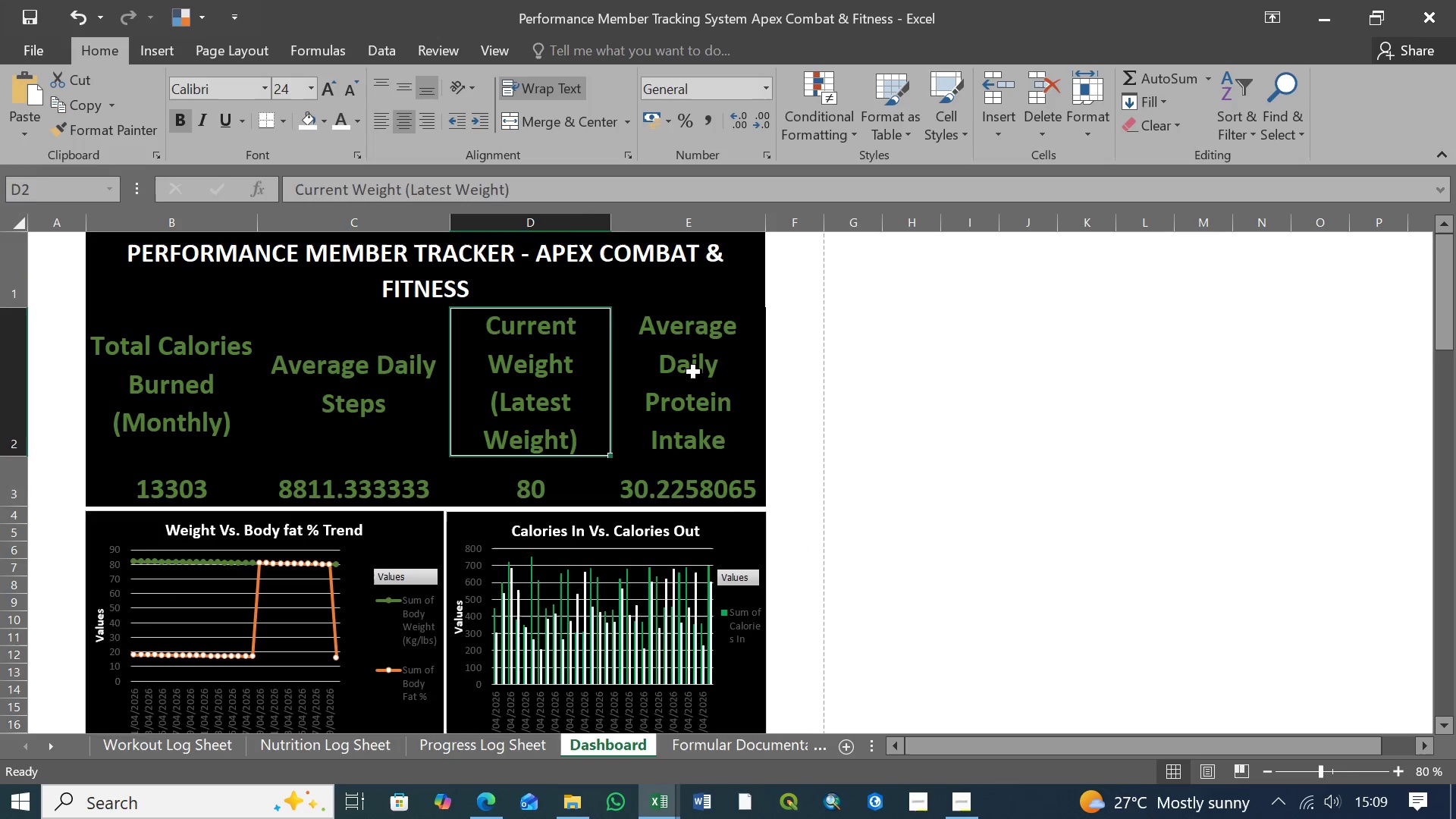 
left_click([694, 372])
 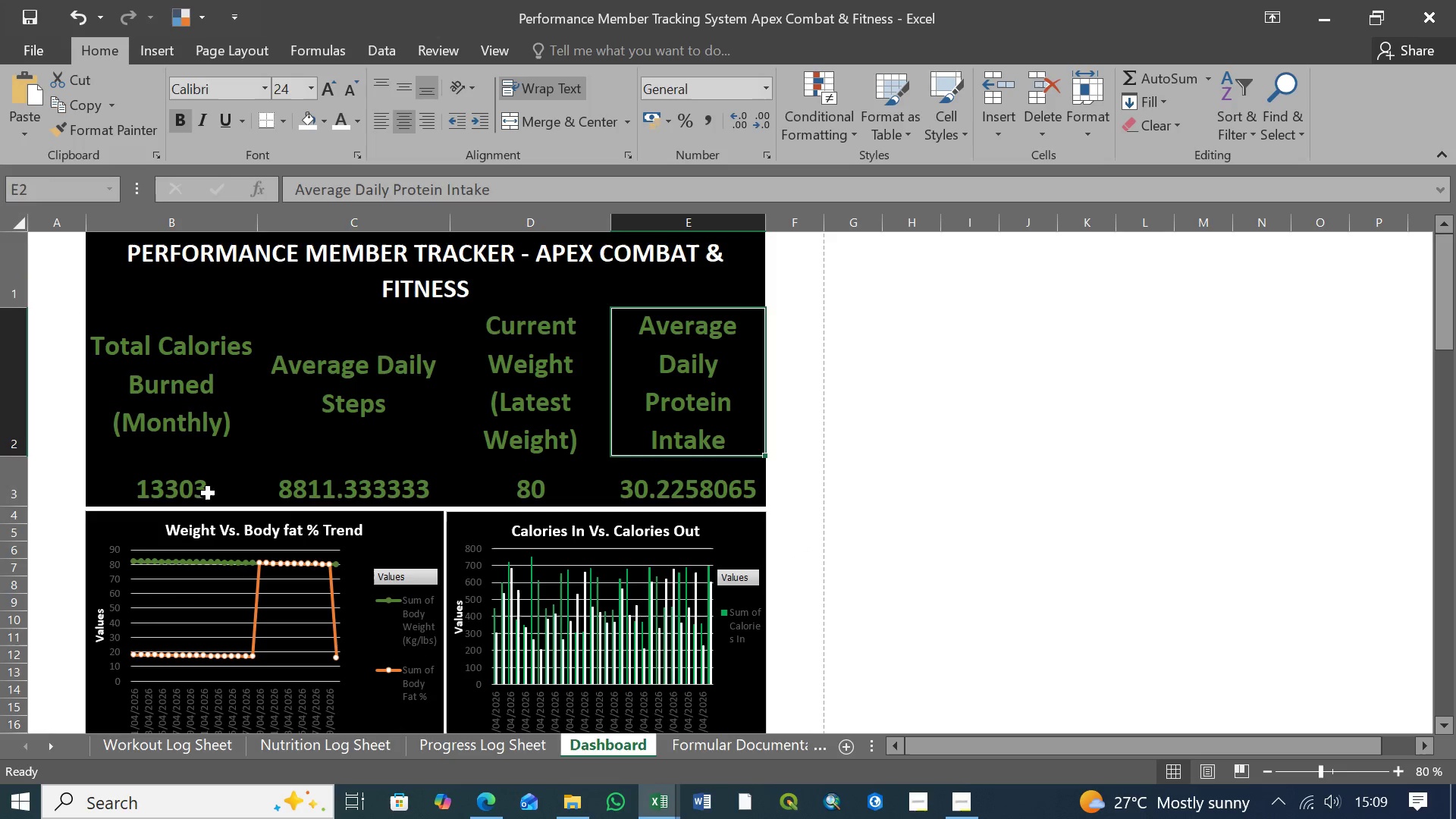 
left_click([193, 499])
 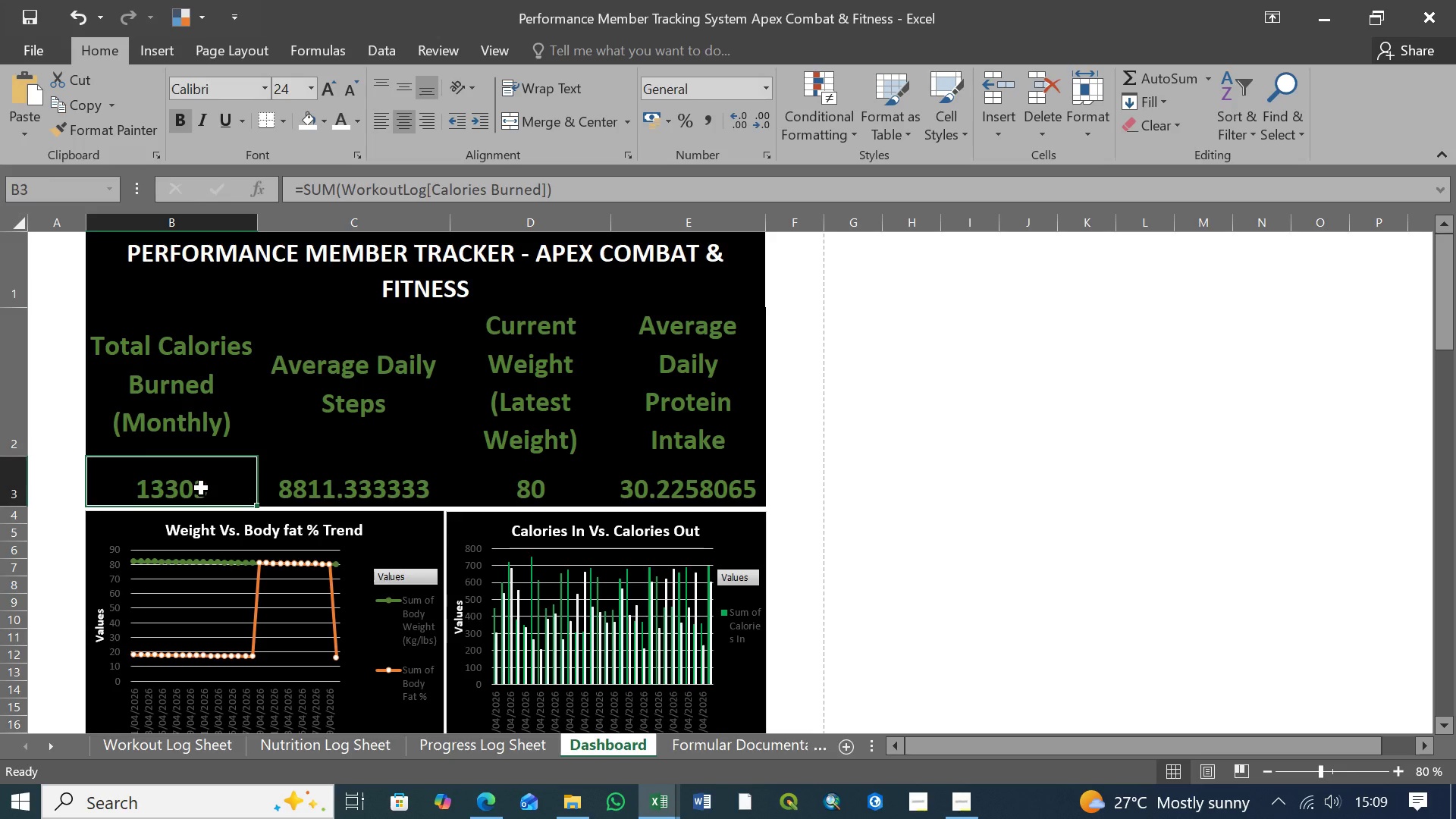 
hold_key(key=ShiftLeft, duration=1.5)
left_click([662, 495])
 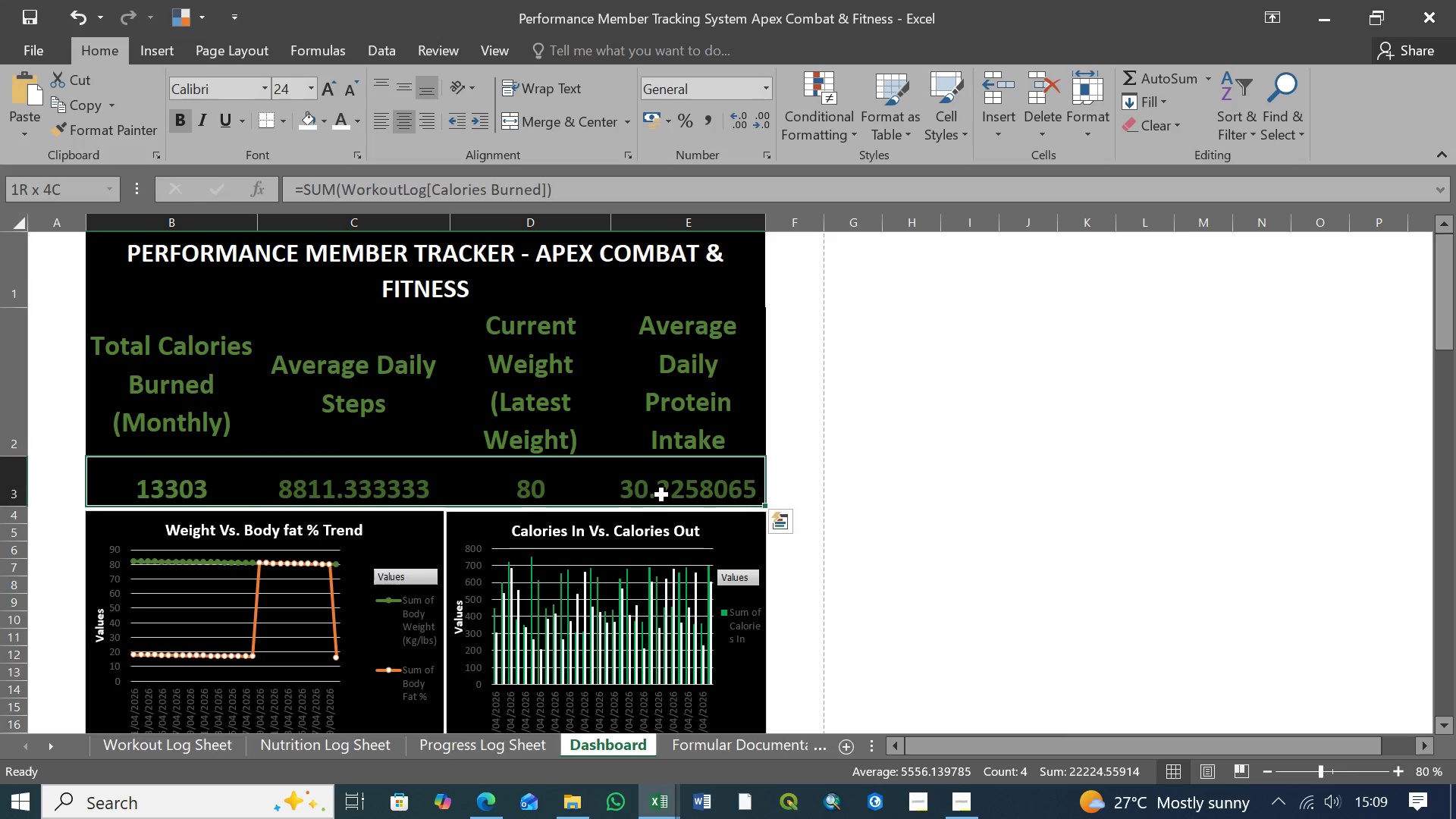 
hold_key(key=ShiftLeft, duration=0.36)
 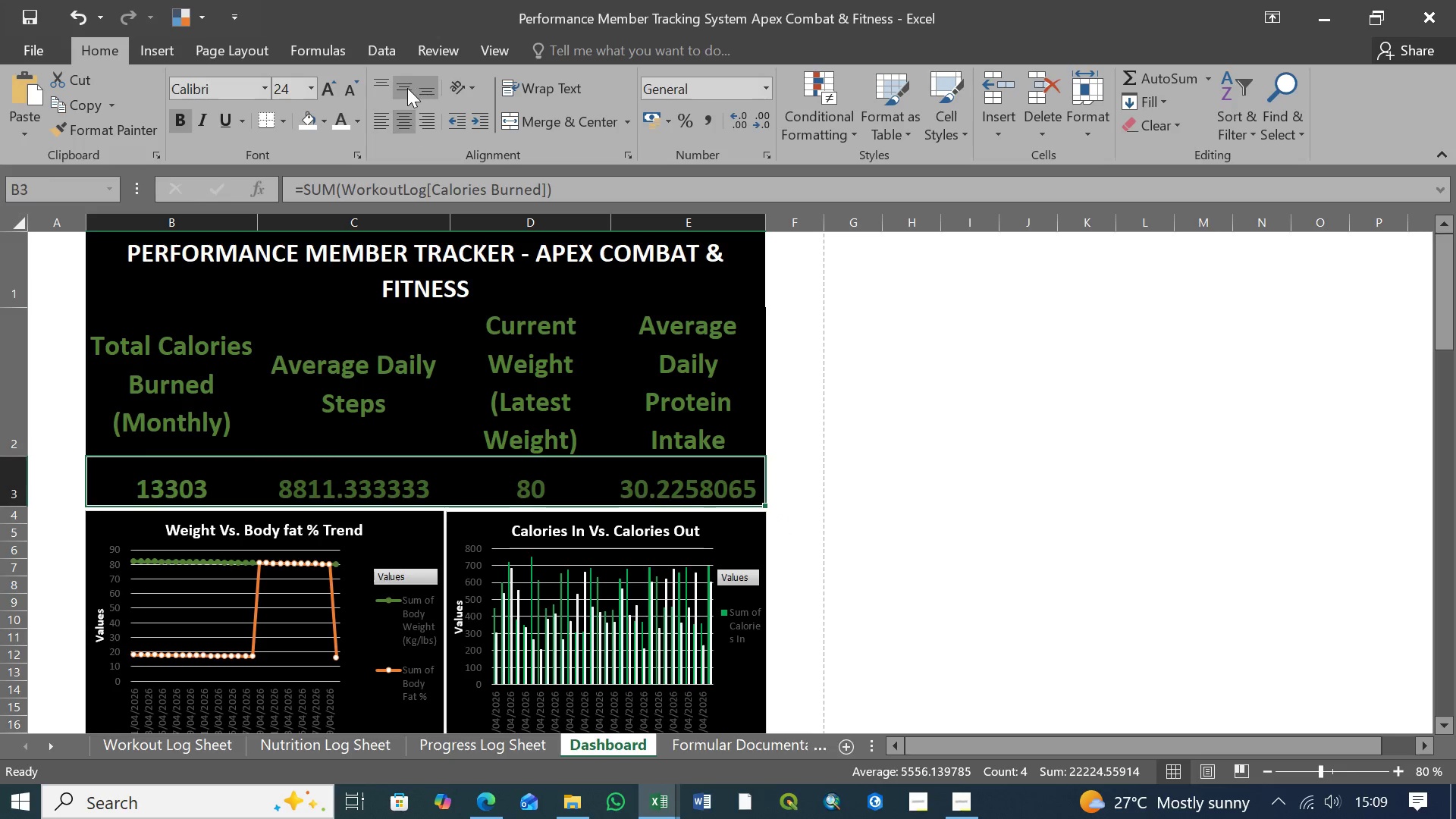 
left_click([407, 88])
 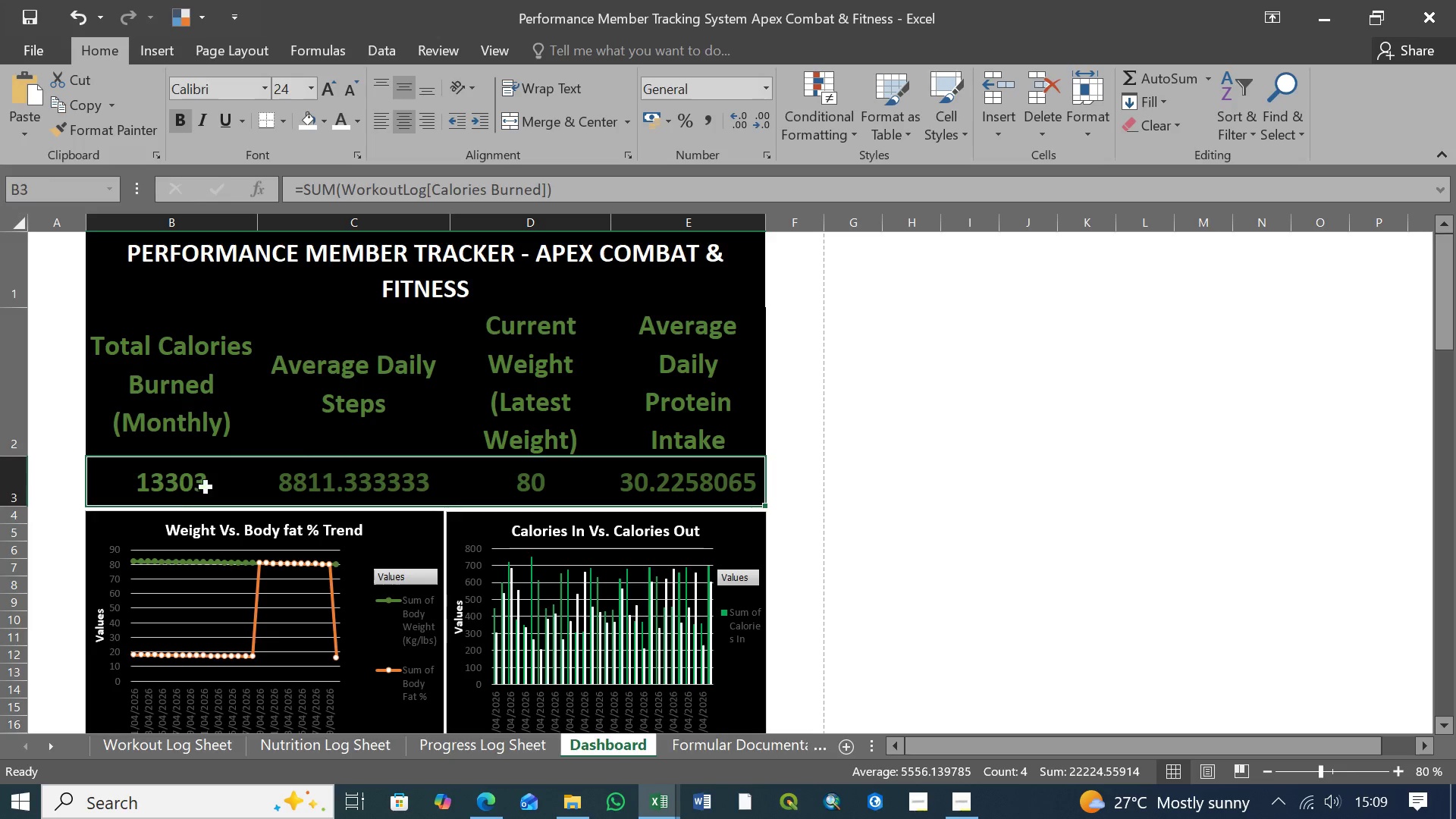 
left_click([469, 488])
 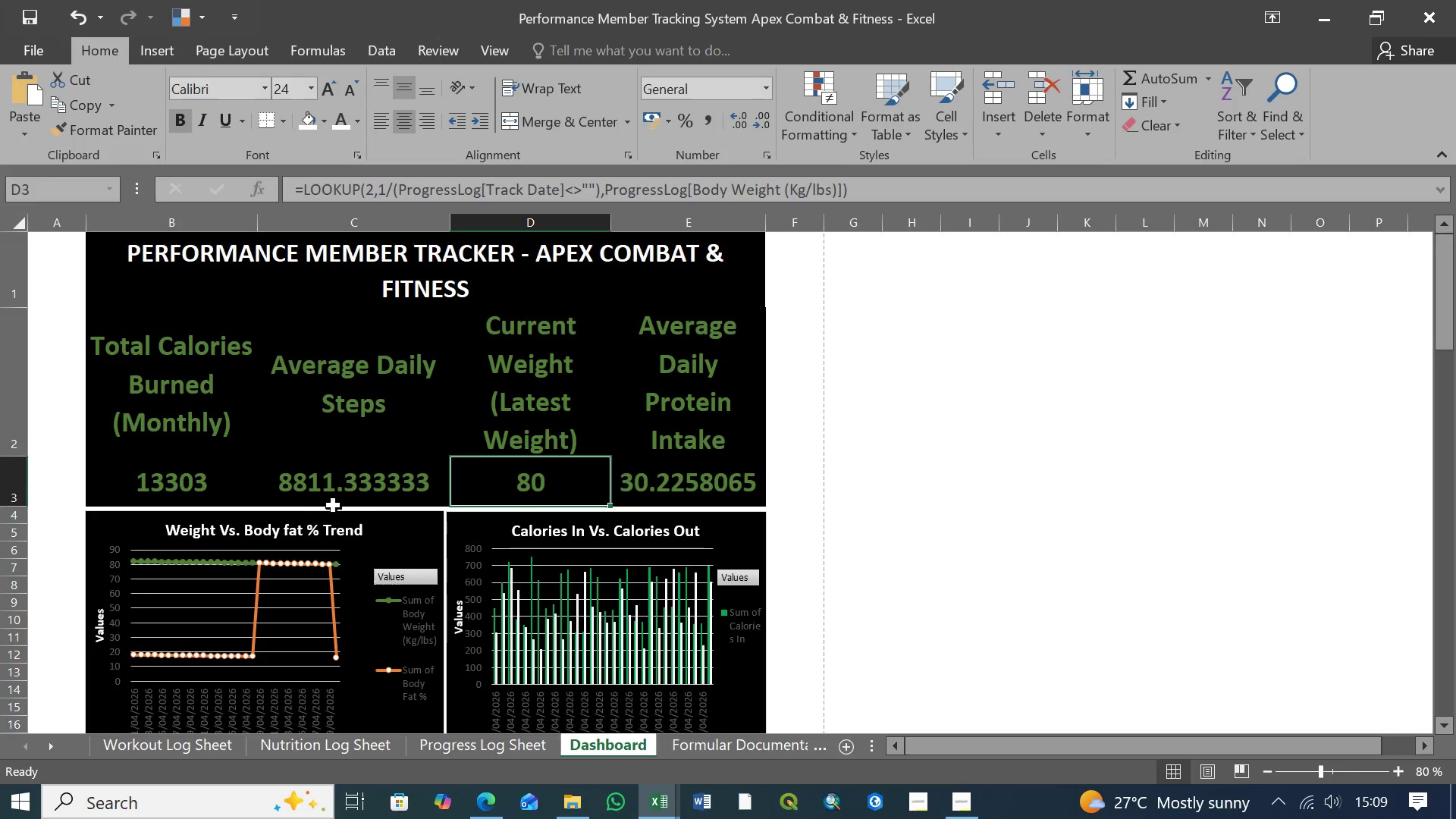 
scroll: coordinate [309, 507], scroll_direction: down, amount: 1.0
 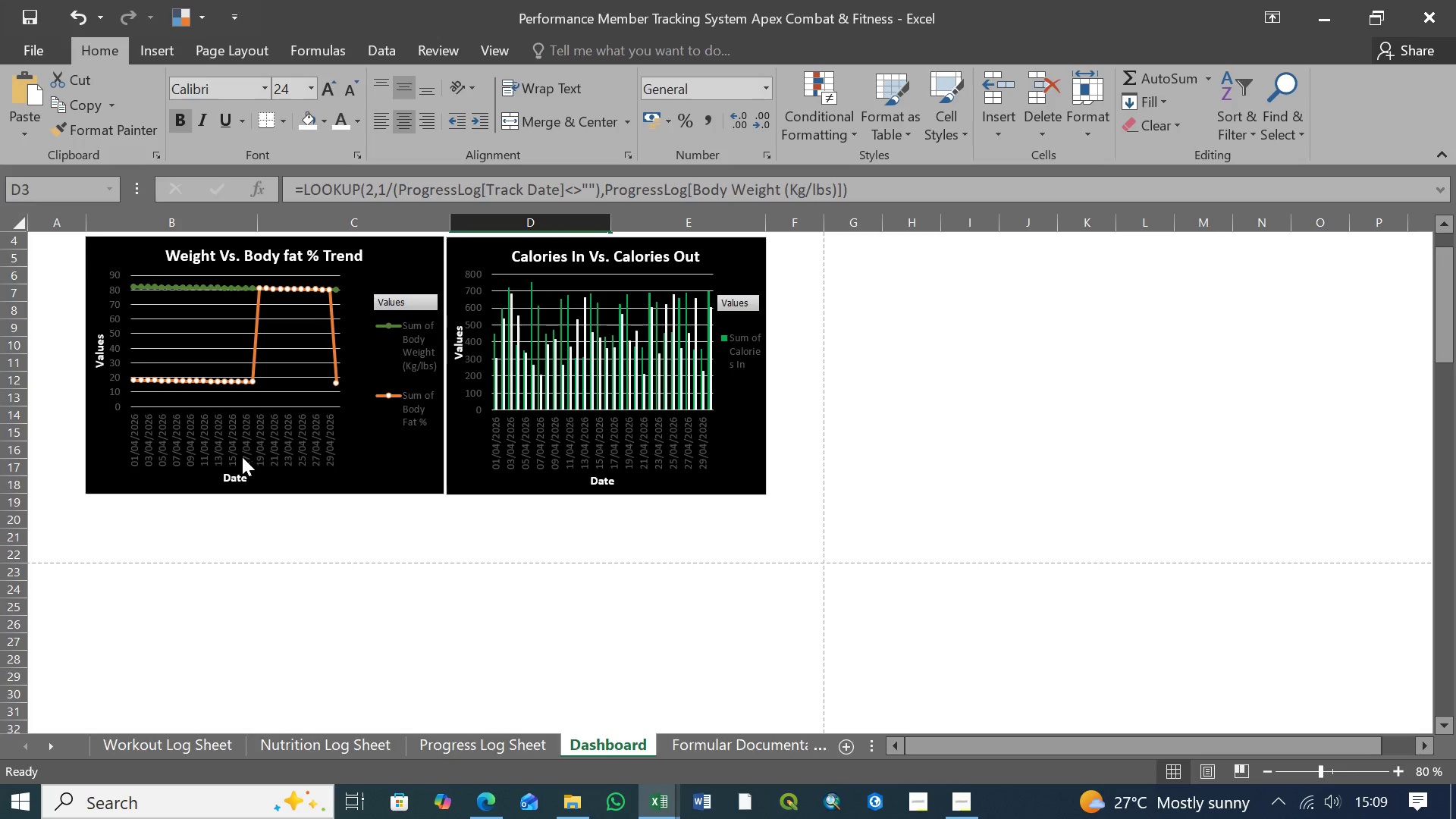 
left_click([224, 453])
 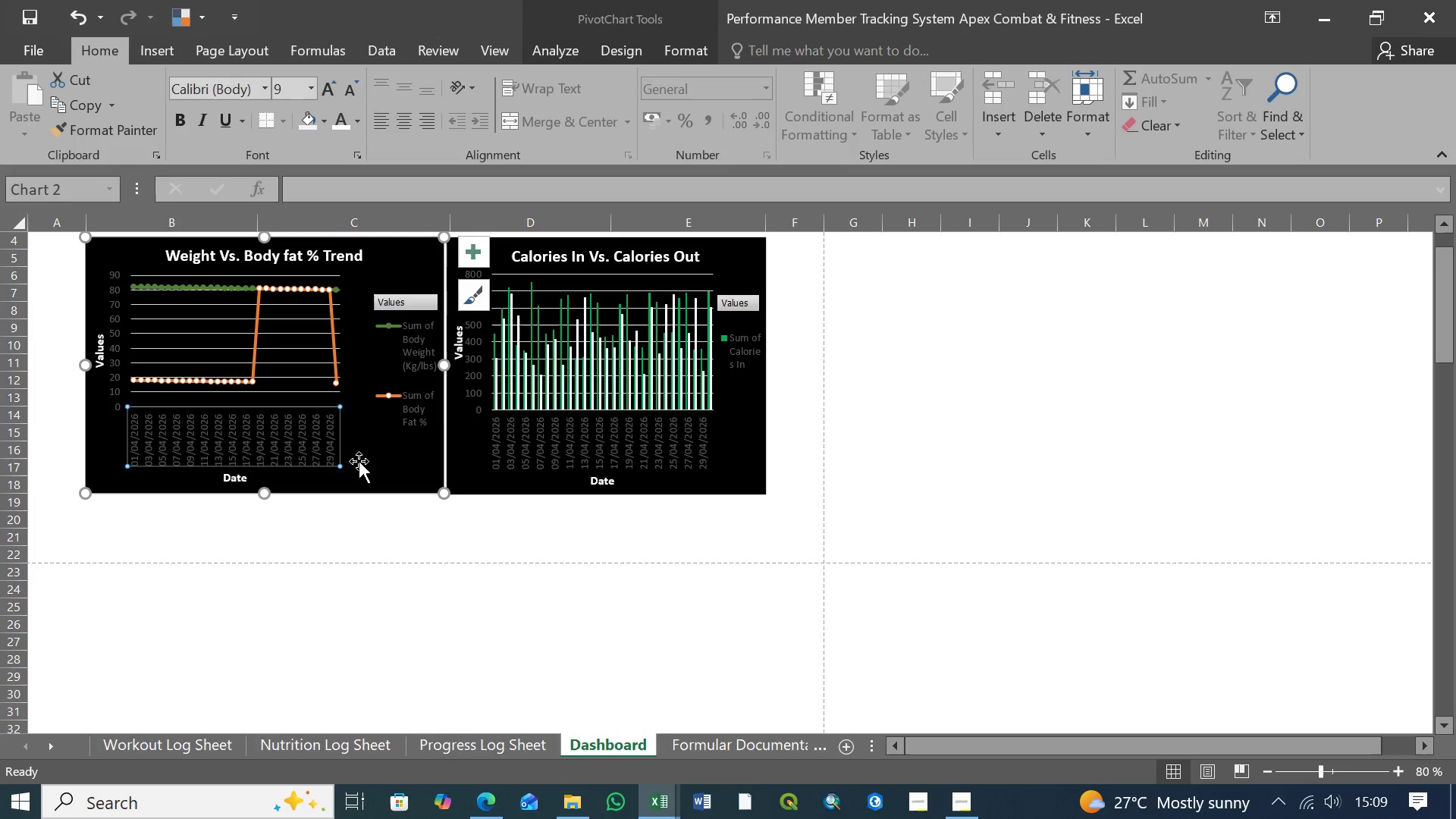 
left_click([377, 463])
 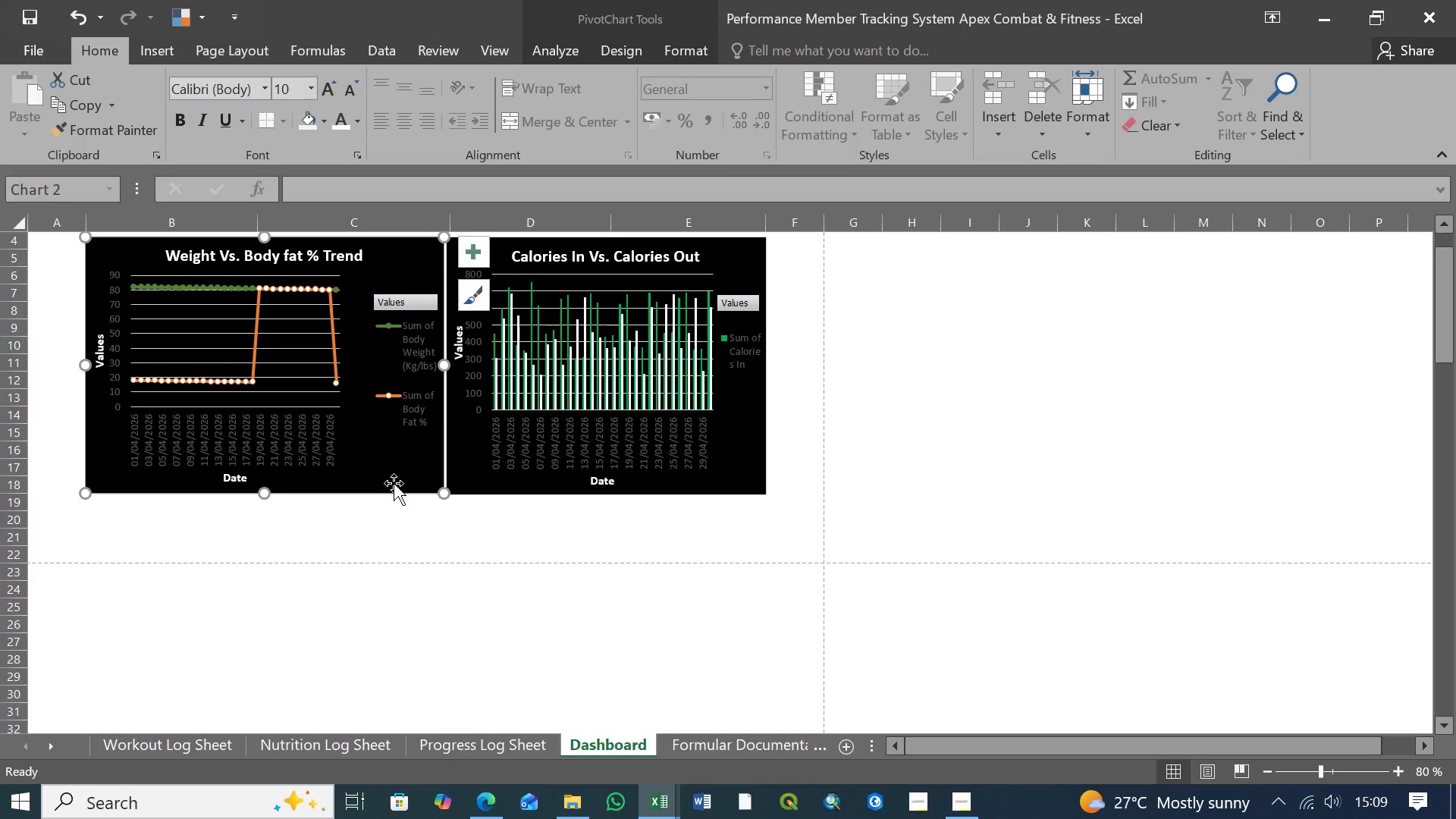 
scroll: coordinate [394, 483], scroll_direction: up, amount: 1.0
 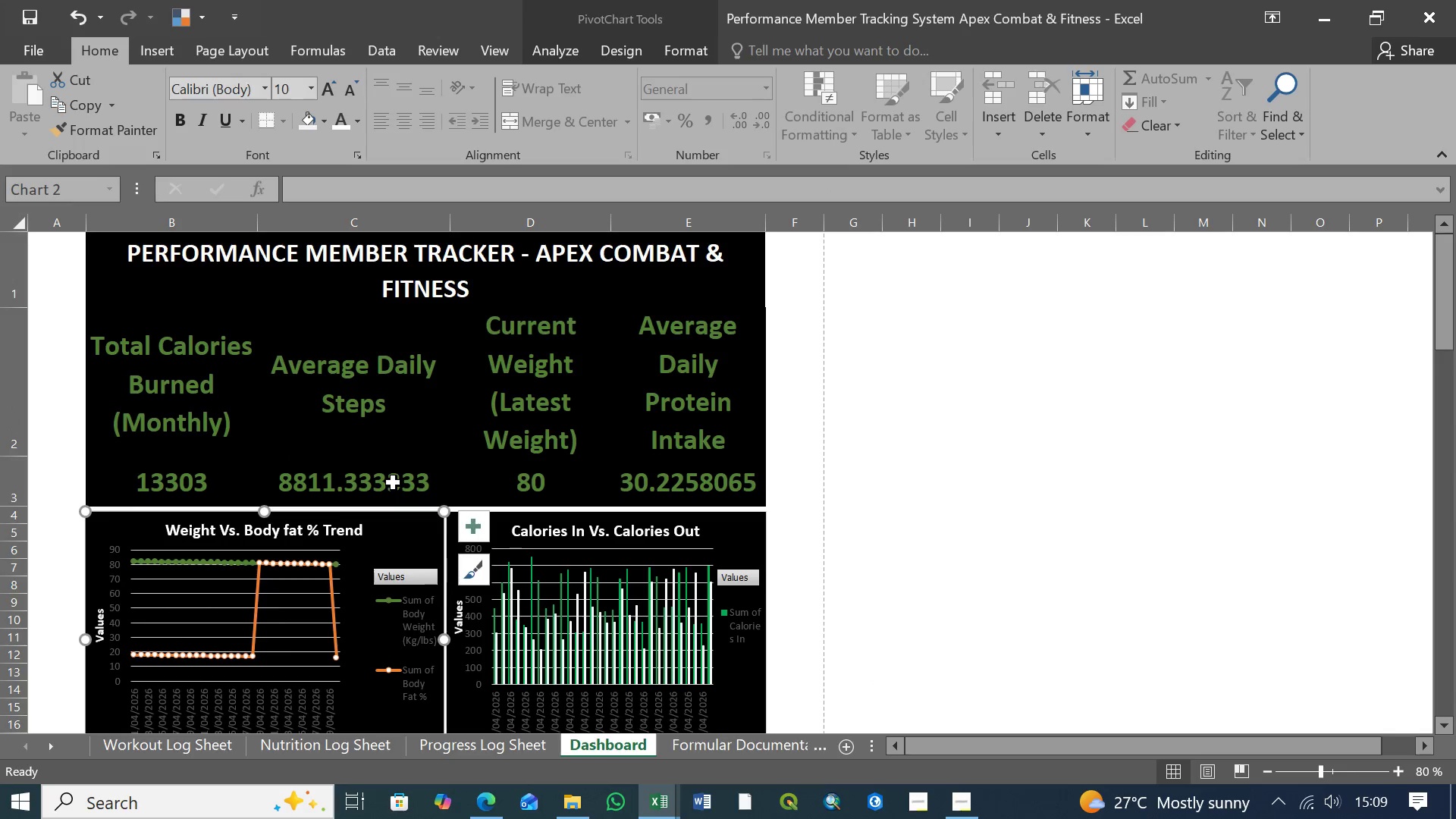 
scroll: coordinate [394, 483], scroll_direction: down, amount: 1.0
 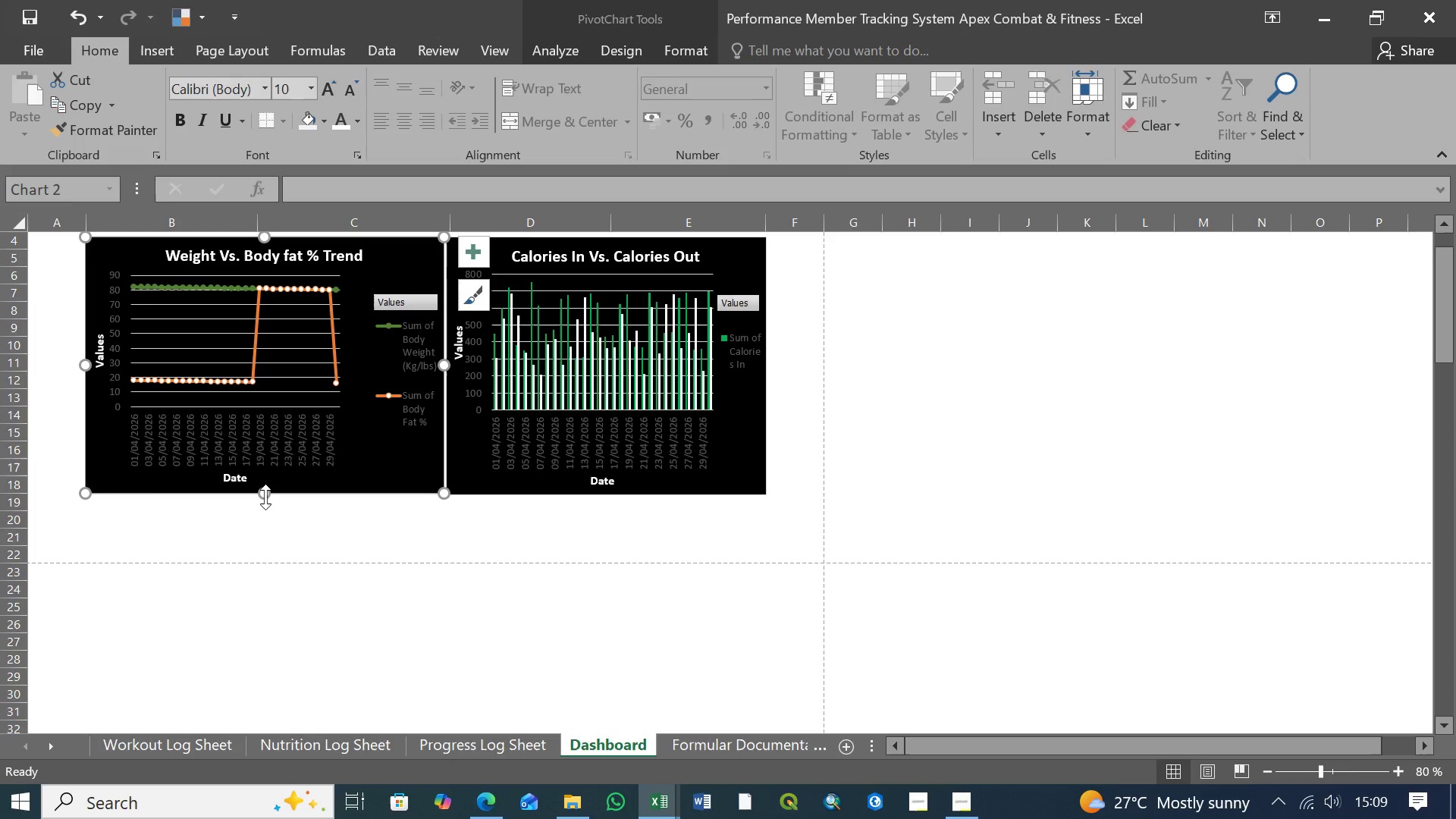 
left_click_drag(start_coordinate=[265, 496], to_coordinate=[265, 510])
 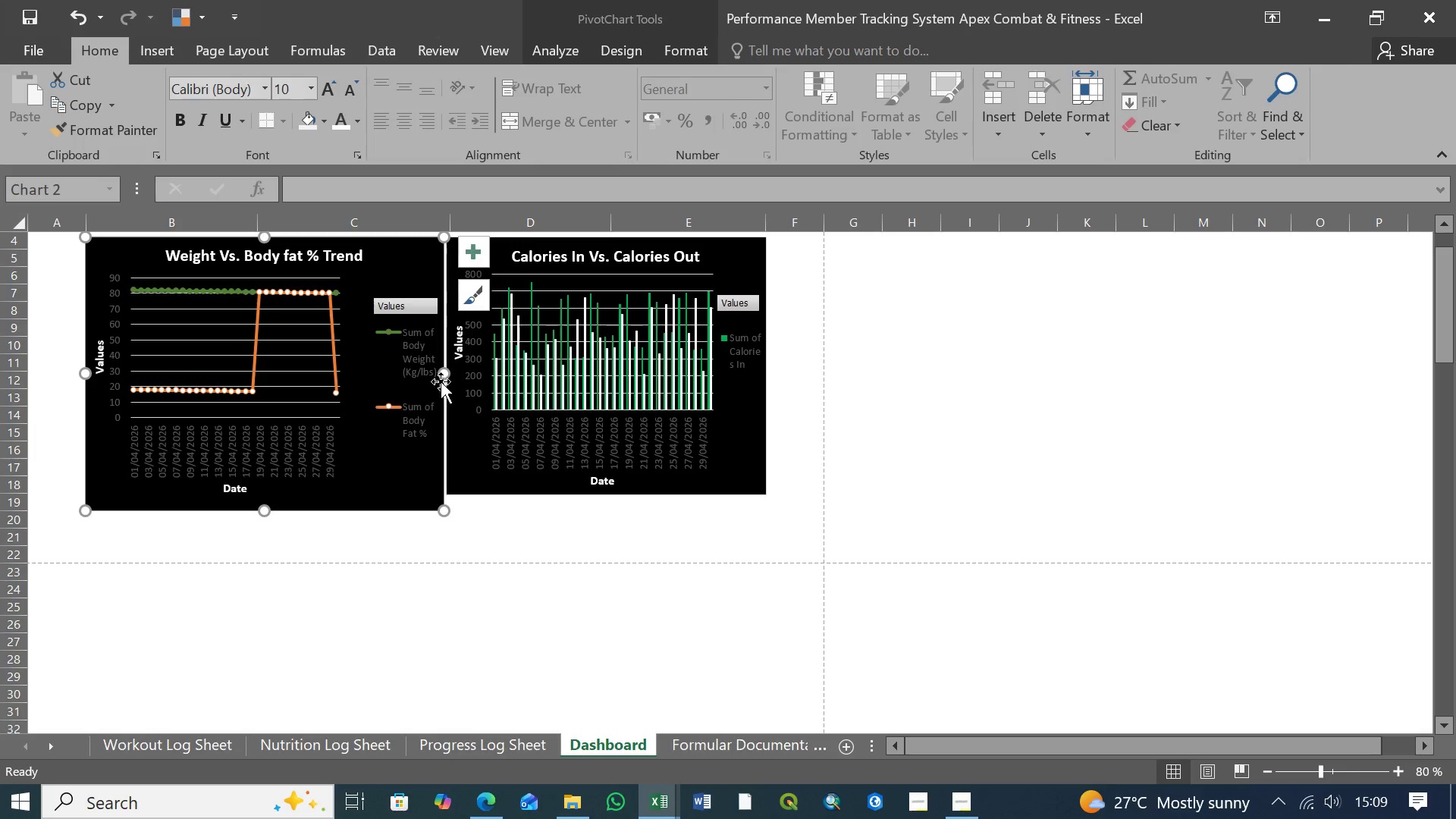 
left_click_drag(start_coordinate=[442, 373], to_coordinate=[438, 373])
 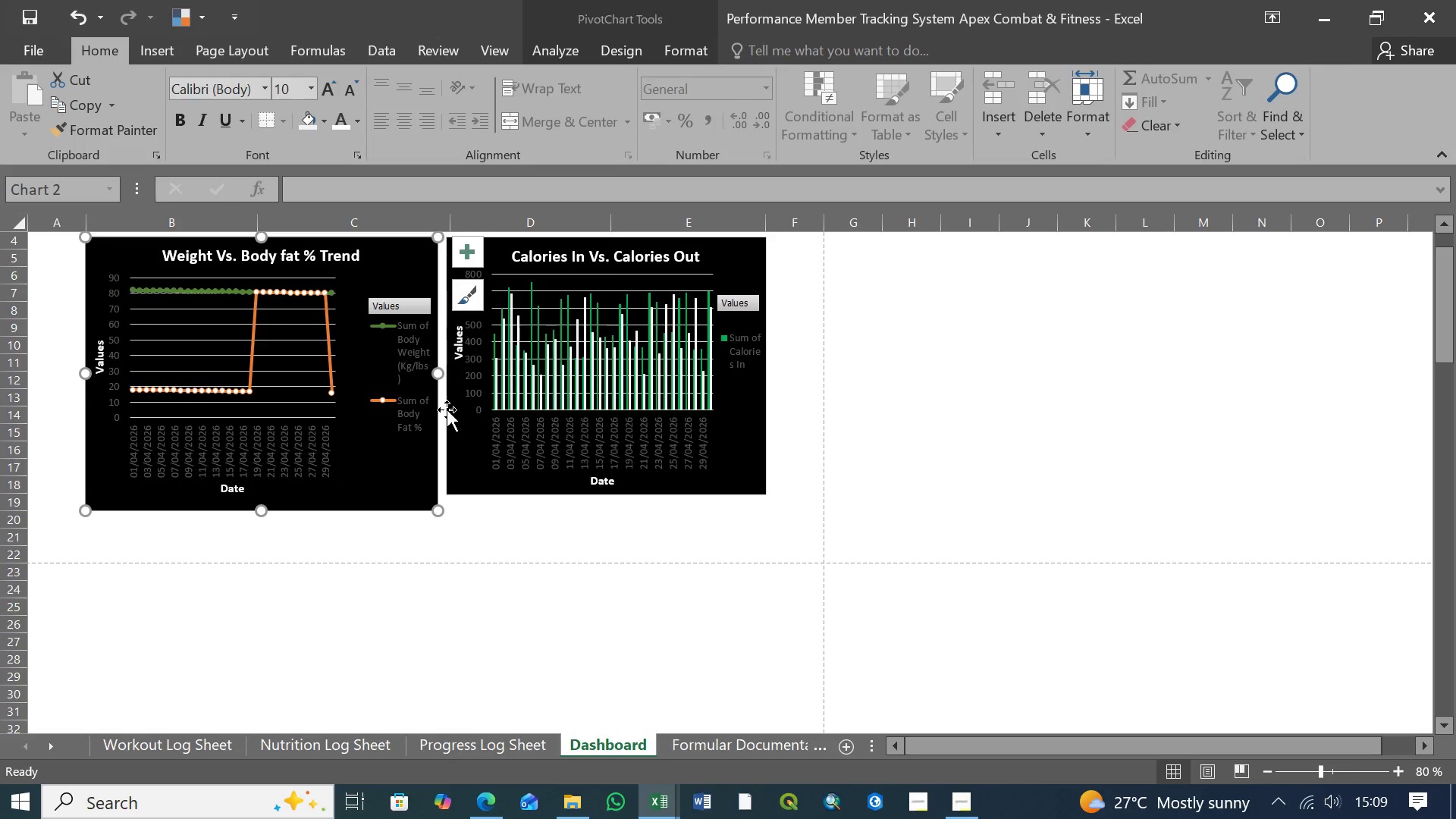 
scroll: coordinate [447, 410], scroll_direction: up, amount: 1.0
 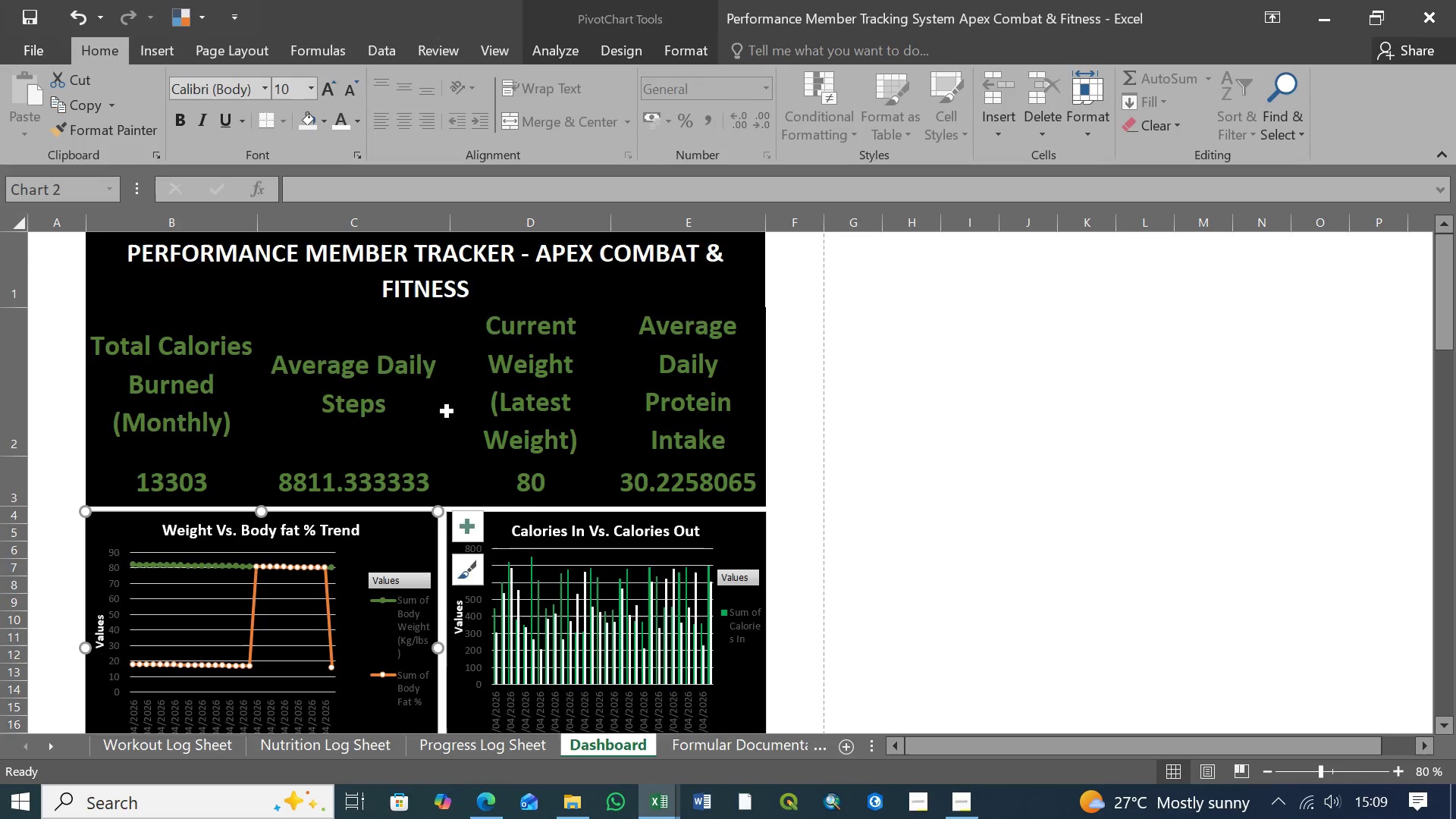 
scroll: coordinate [447, 415], scroll_direction: down, amount: 1.0
 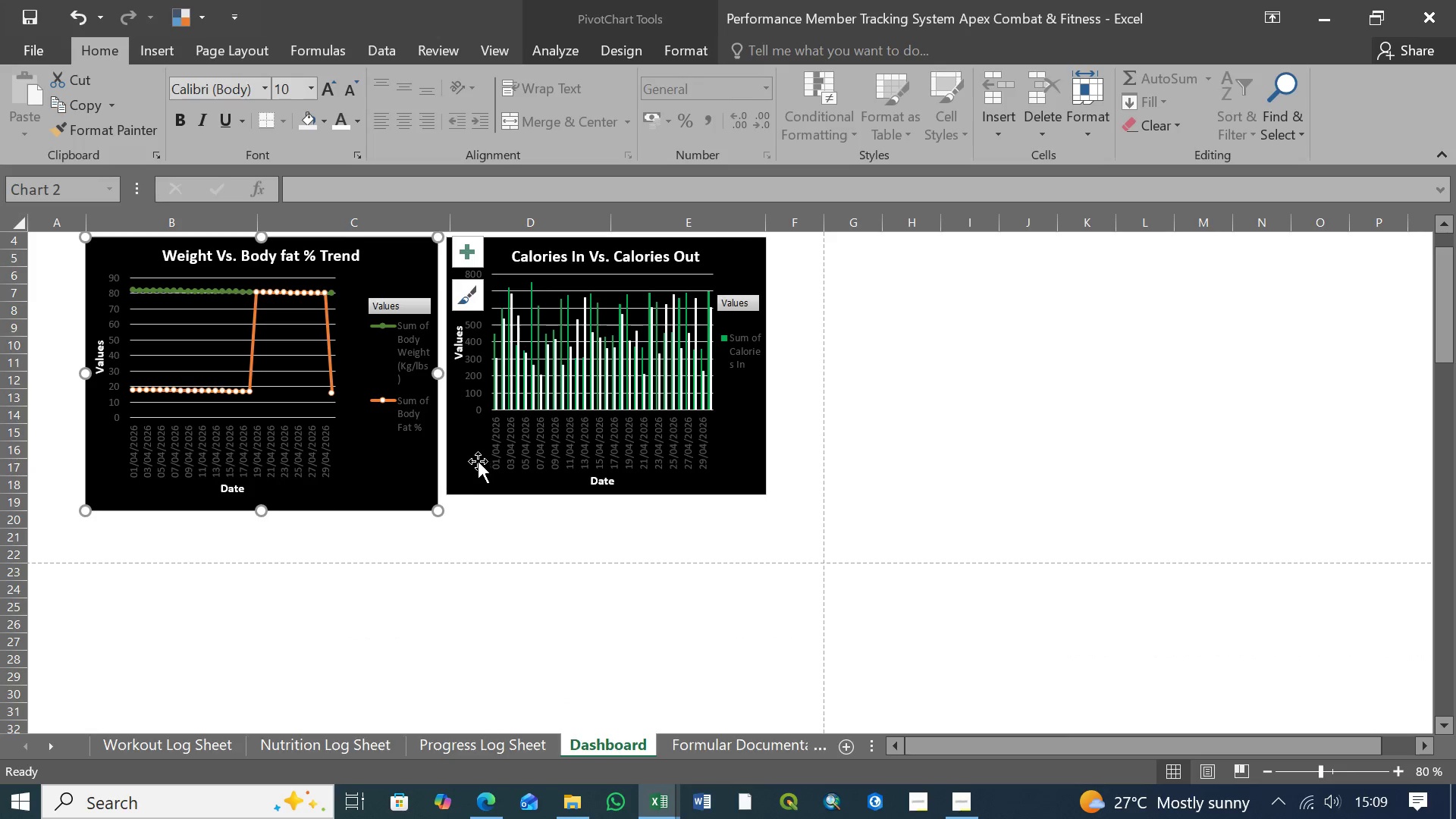 
left_click([470, 452])
 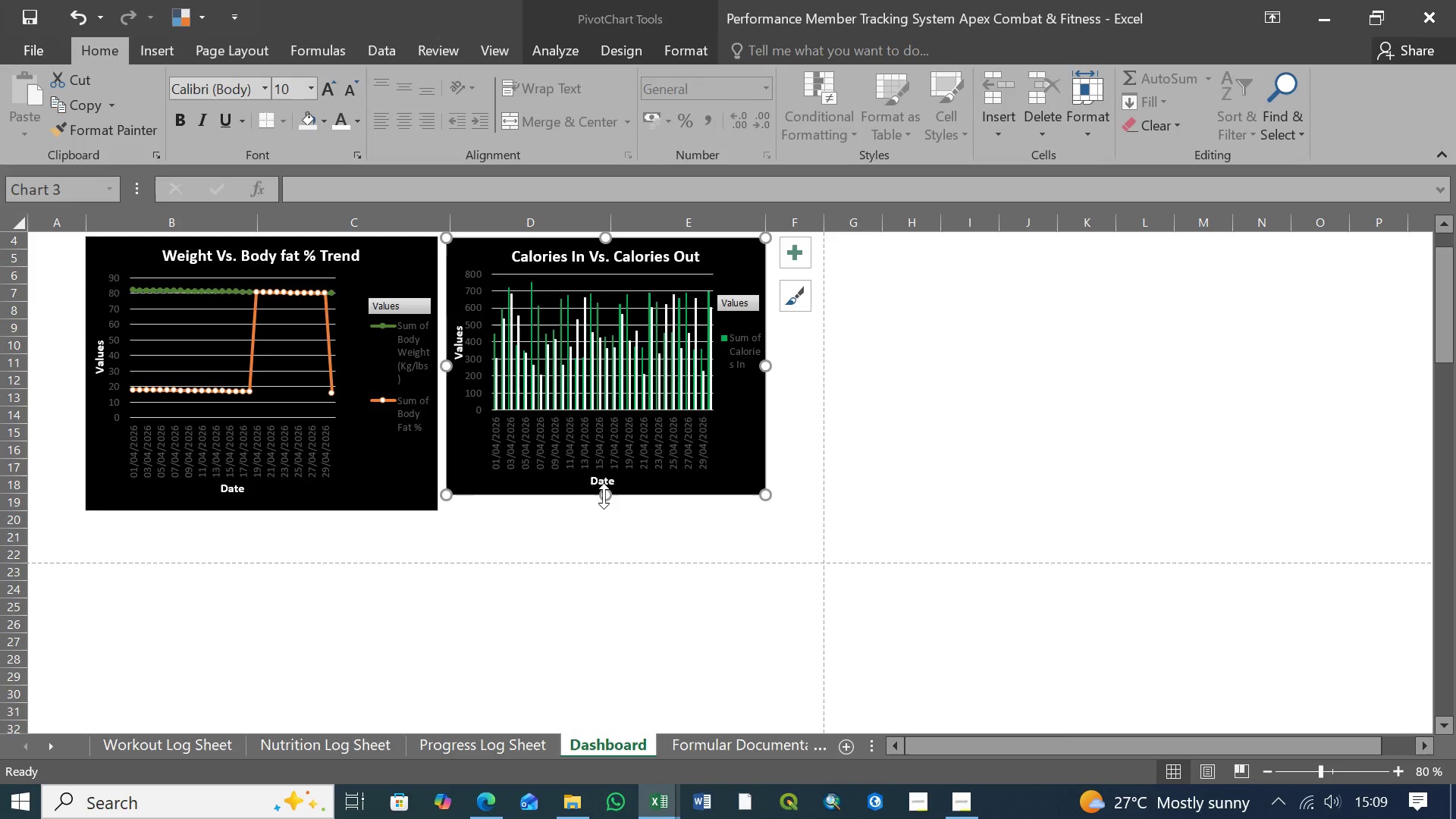 
left_click_drag(start_coordinate=[606, 497], to_coordinate=[607, 510])
 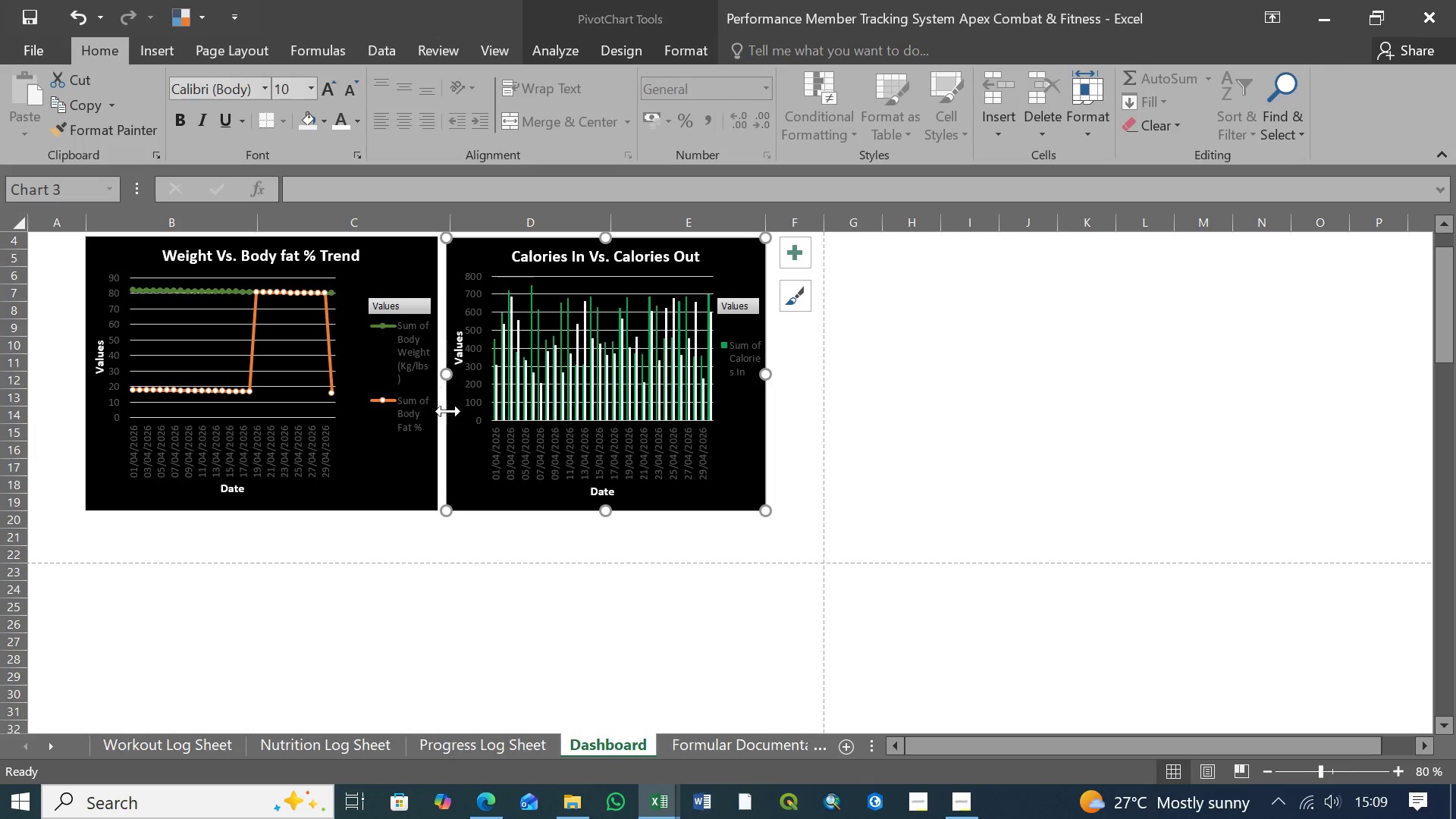 
scroll: coordinate [448, 418], scroll_direction: up, amount: 1.0
 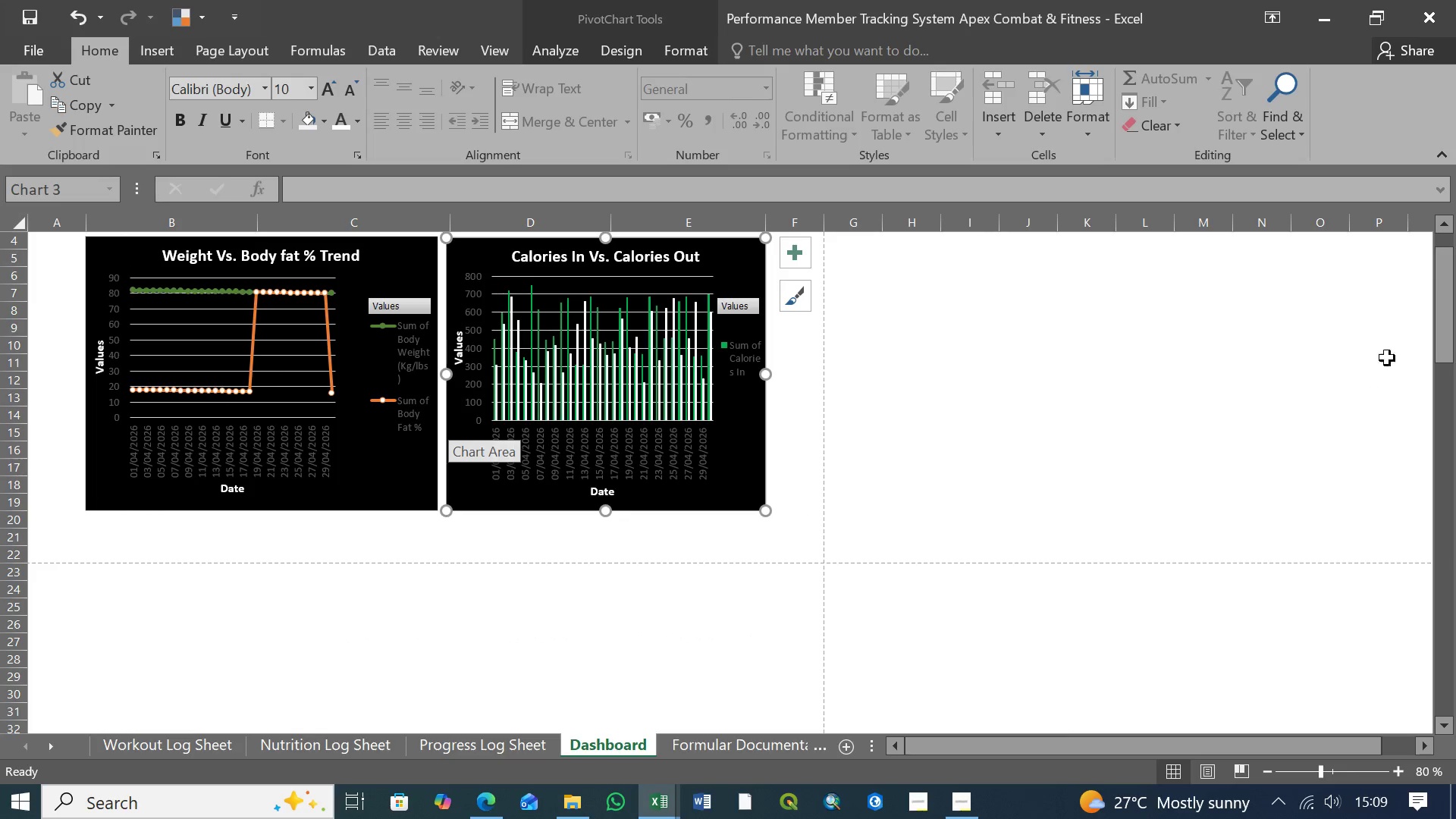 
left_click([1448, 232])
 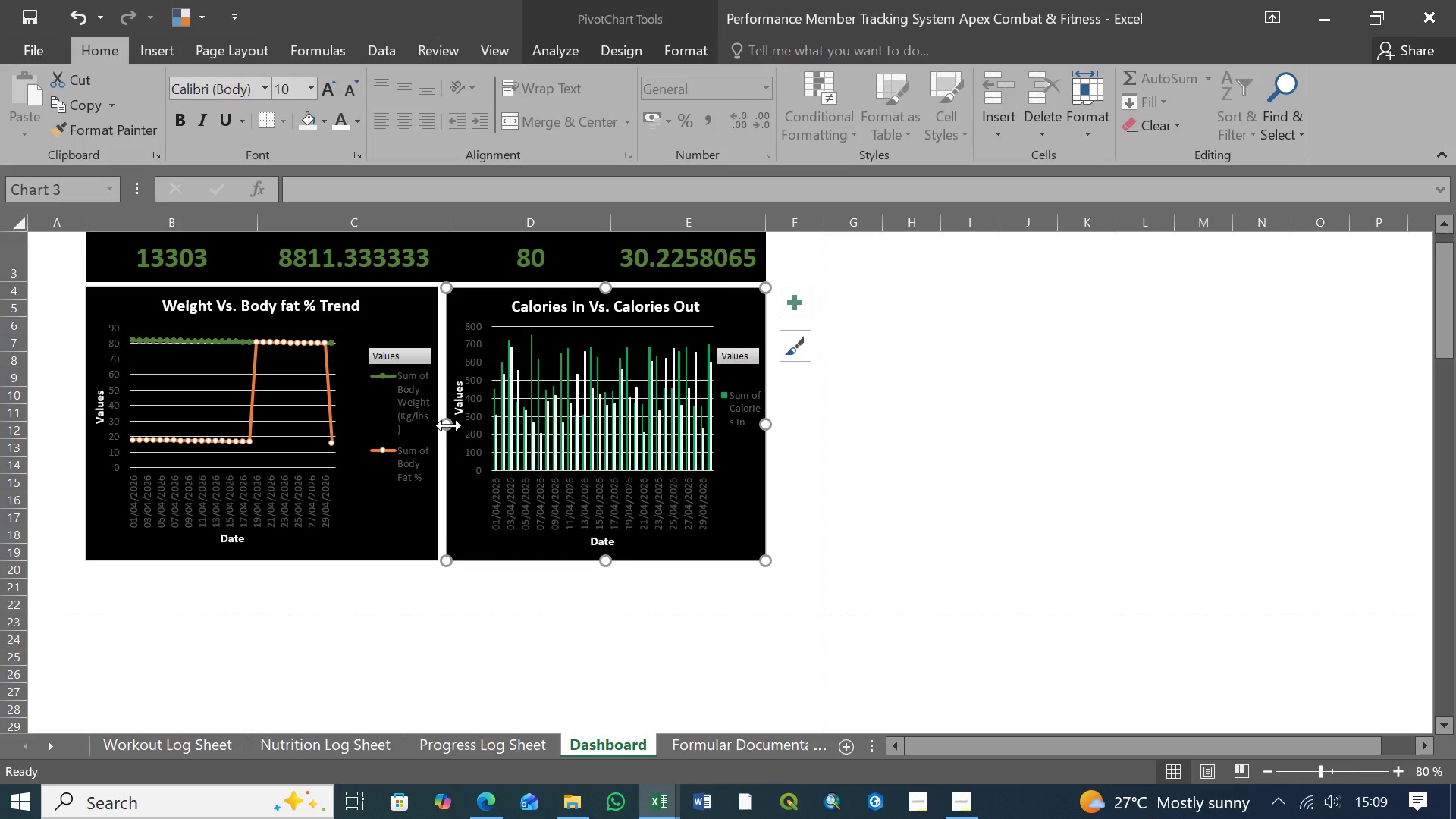 
left_click_drag(start_coordinate=[449, 425], to_coordinate=[443, 427])
 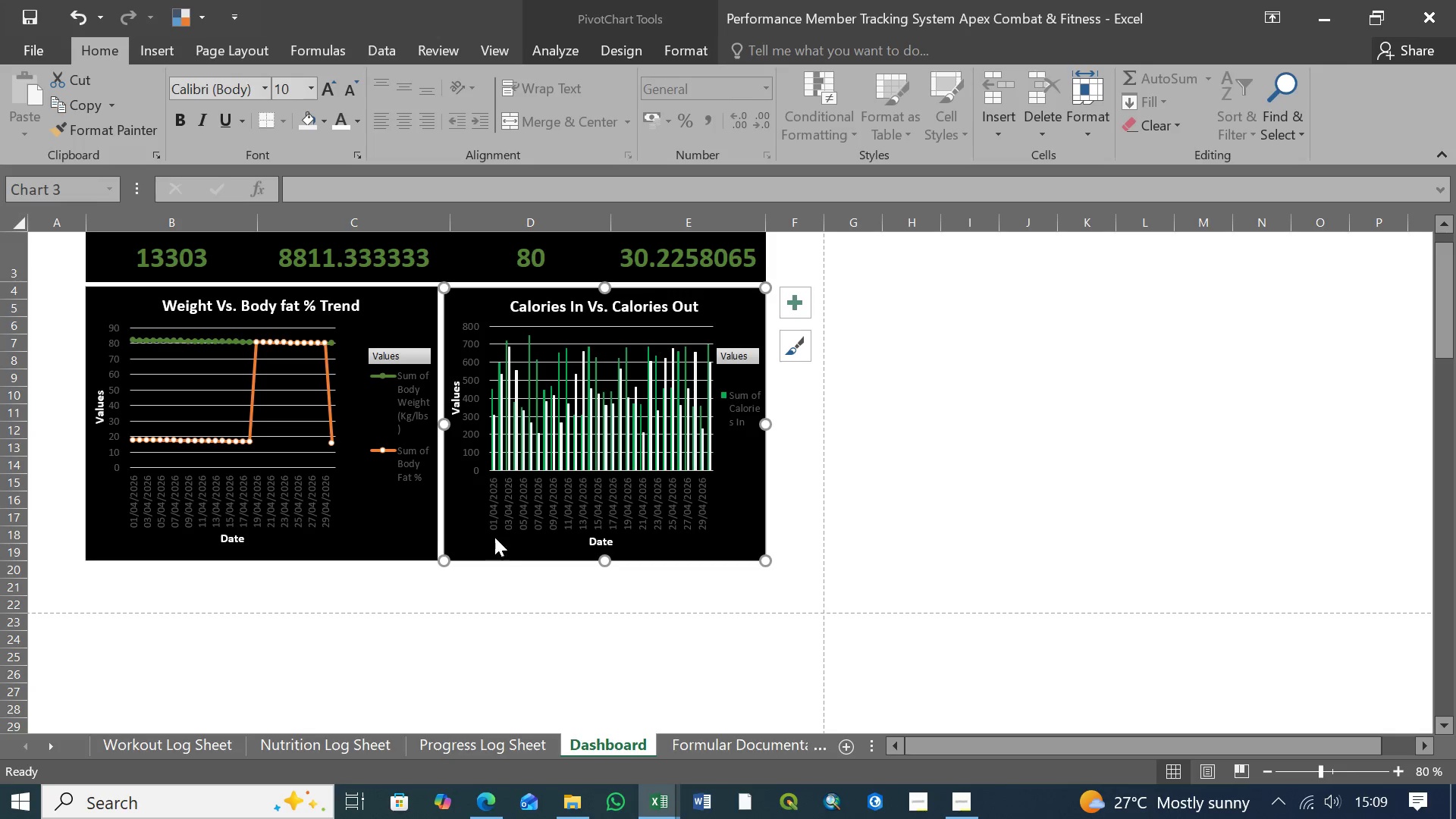 
left_click([507, 578])
 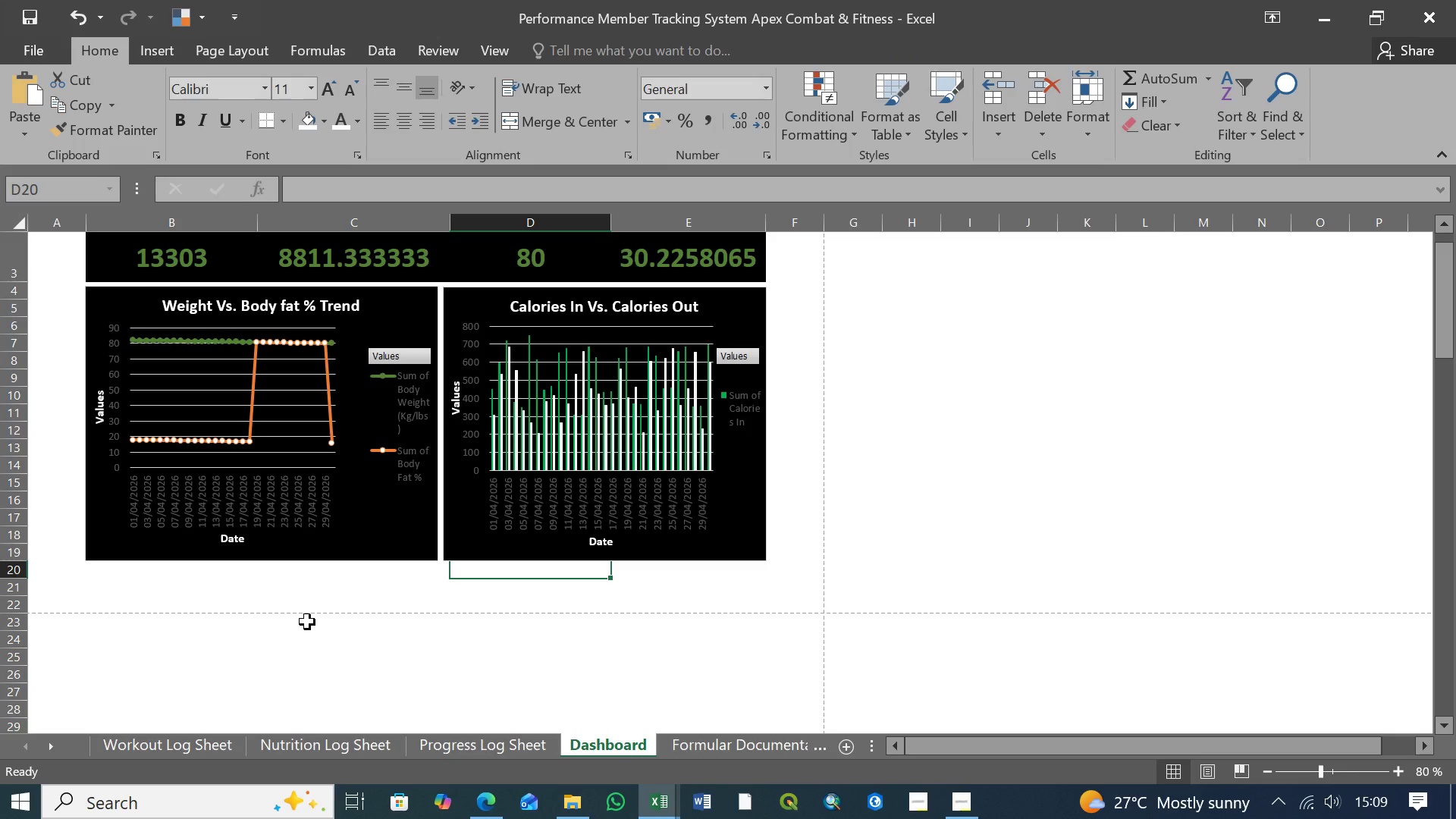 
left_click([379, 526])
 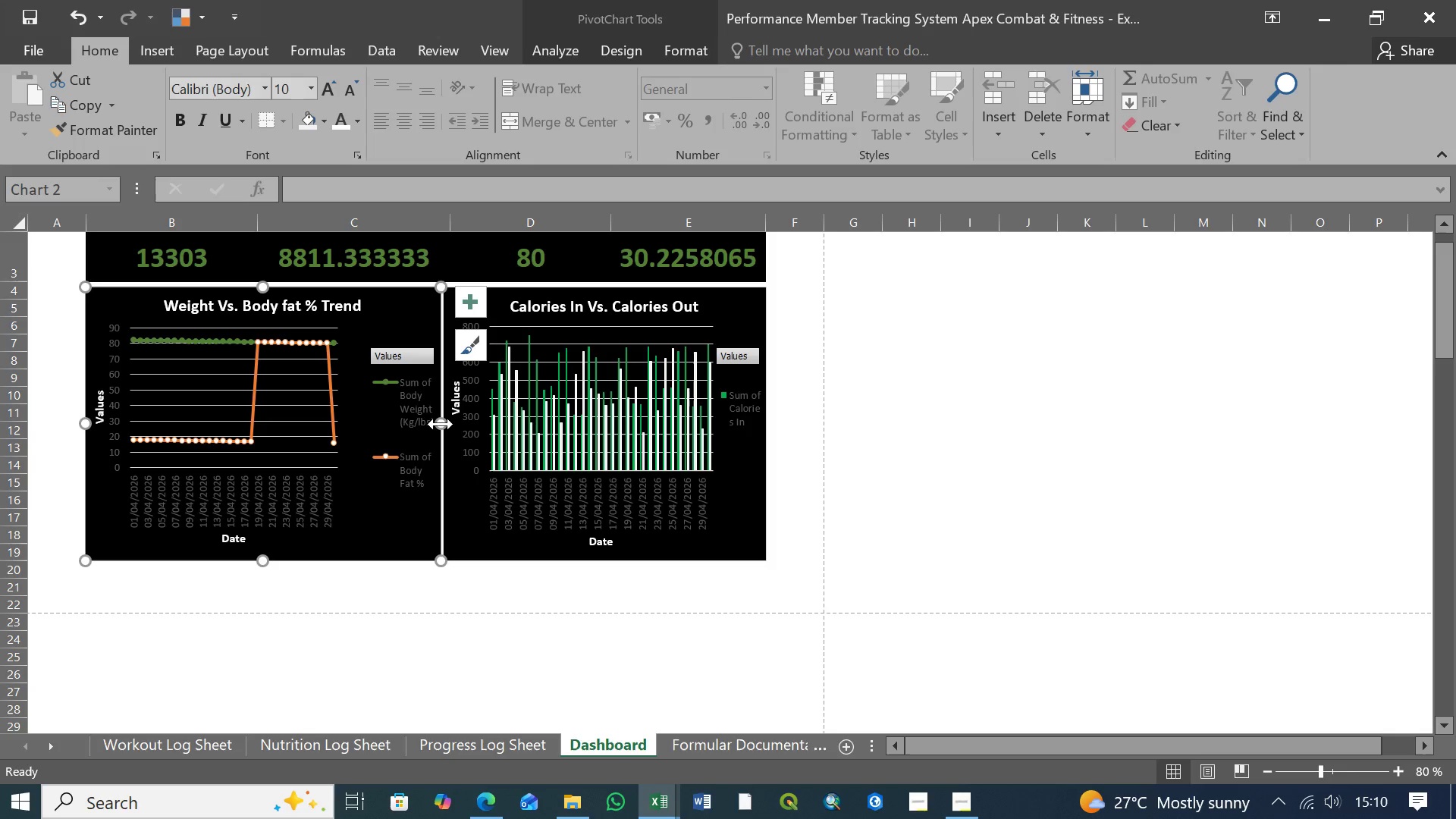 
left_click([478, 610])
 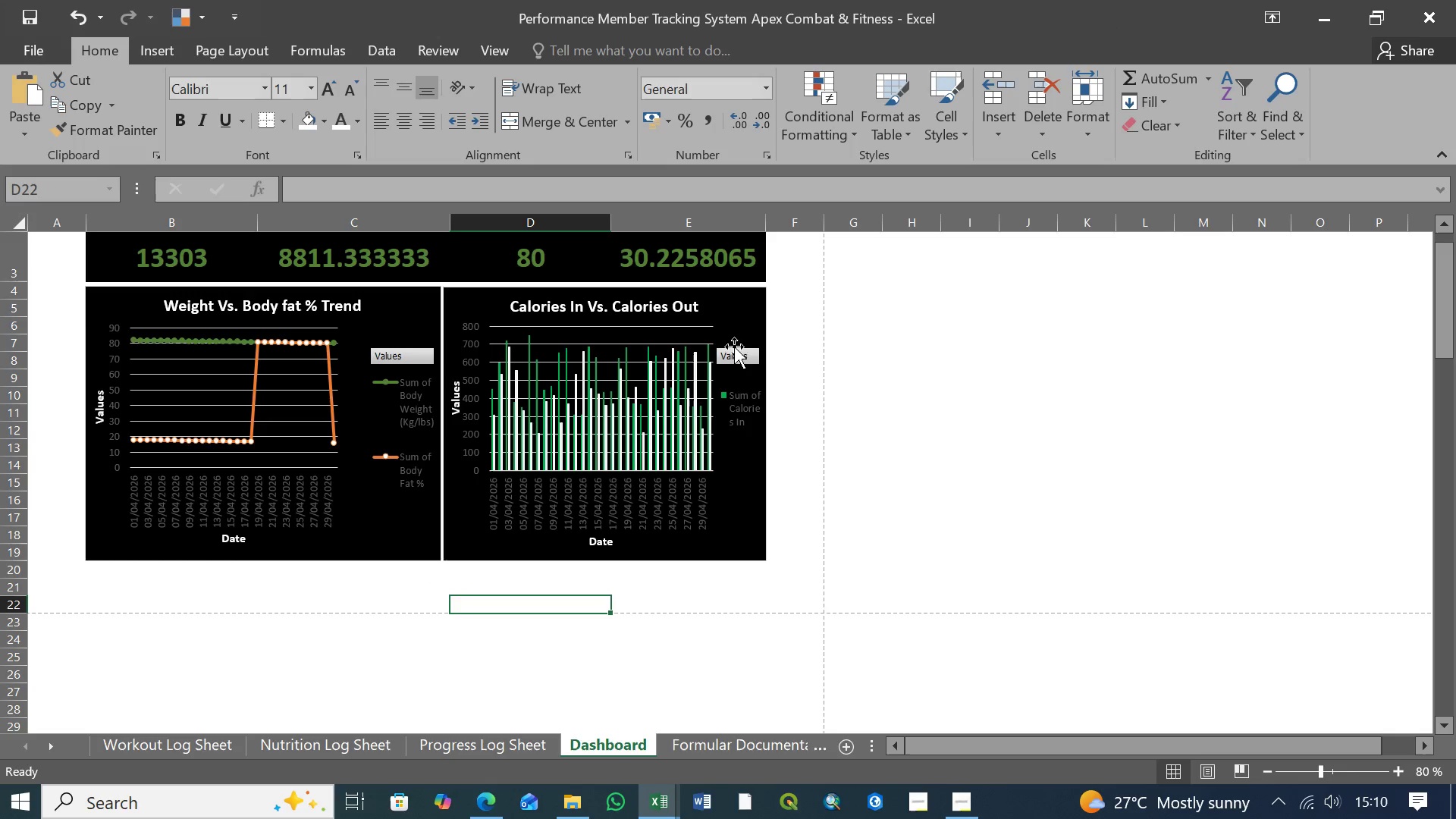 
scroll: coordinate [733, 432], scroll_direction: up, amount: 7.0
 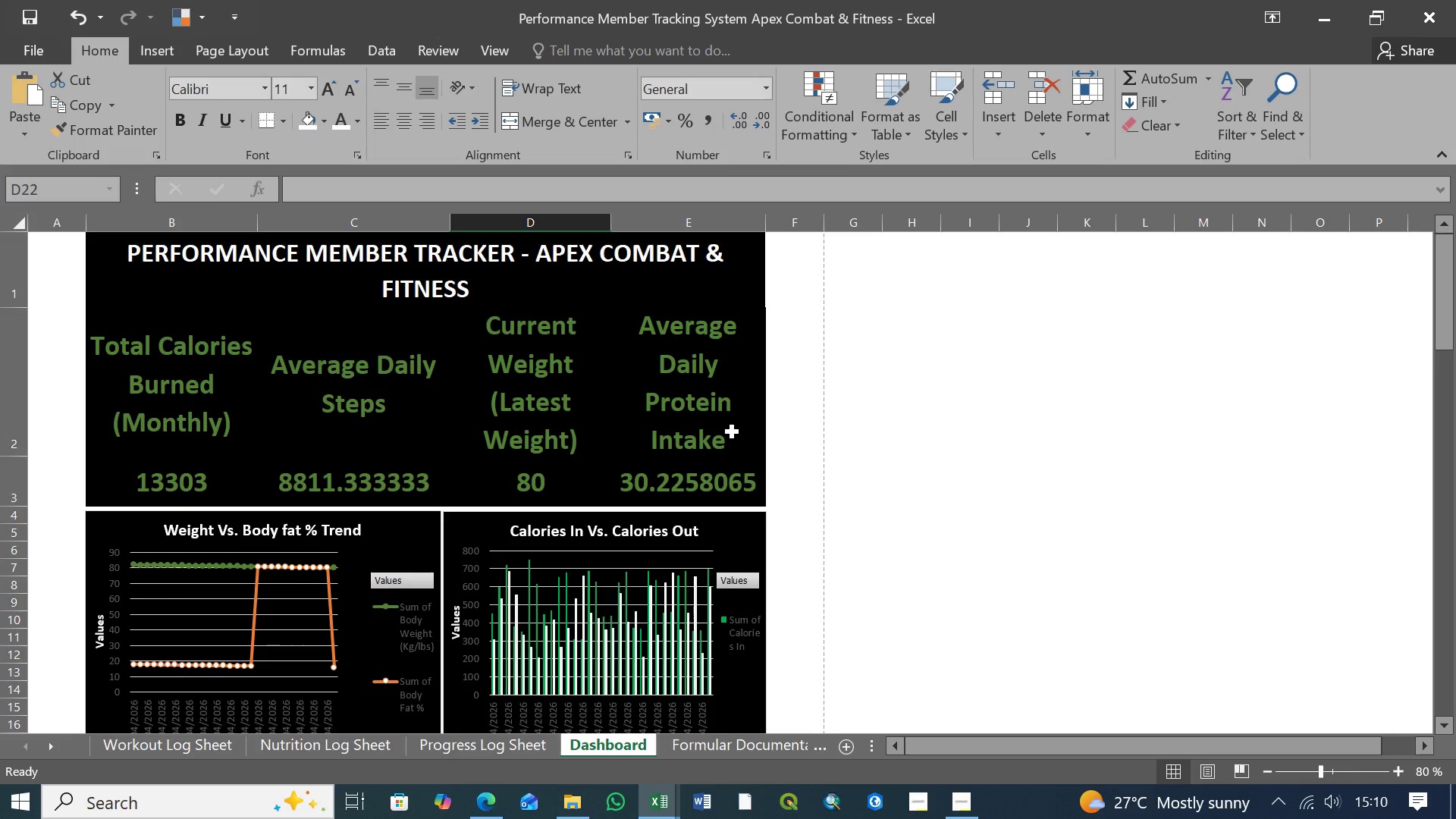 
scroll: coordinate [733, 432], scroll_direction: down, amount: 2.0
 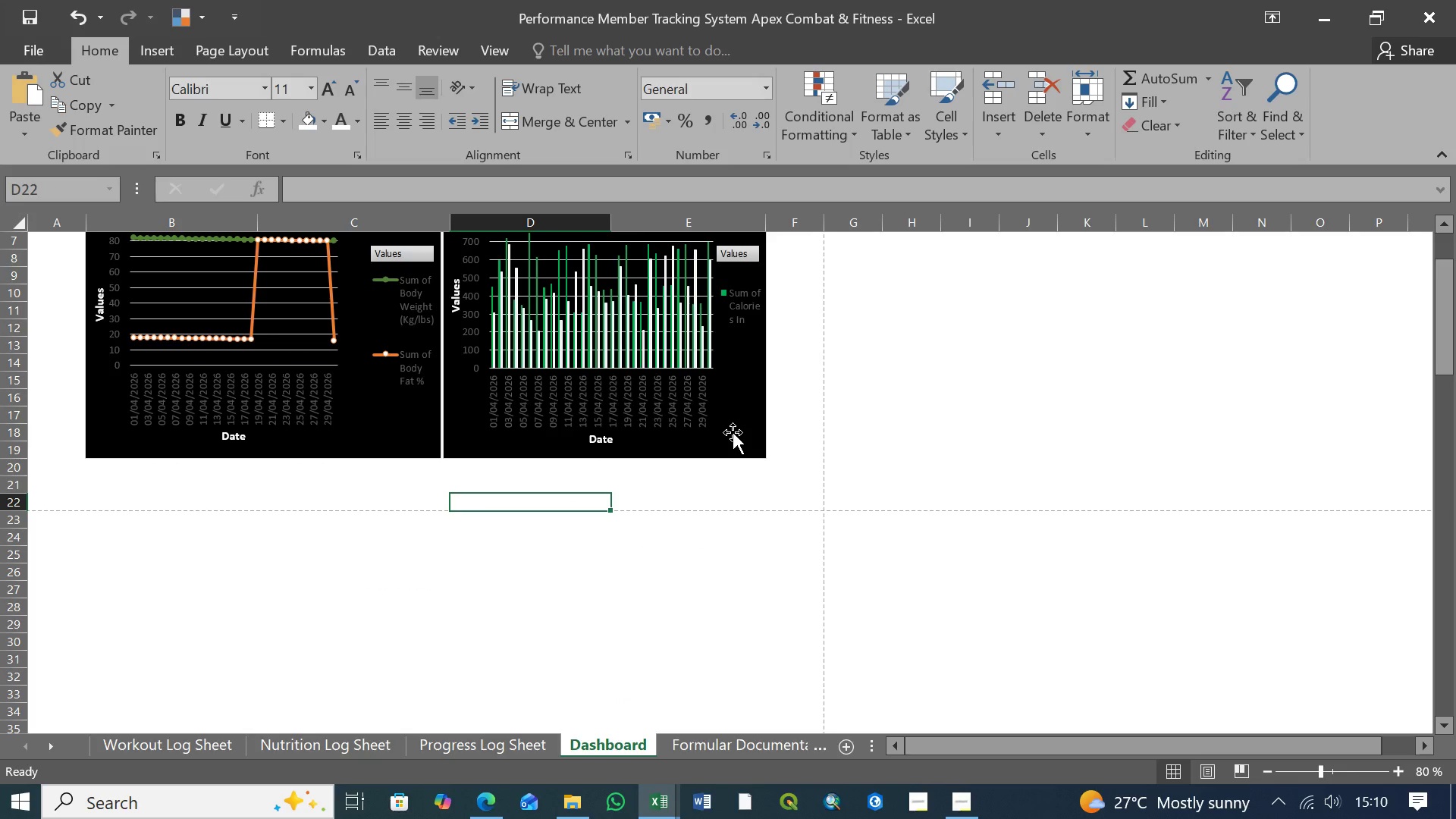 
scroll: coordinate [733, 432], scroll_direction: up, amount: 3.0
 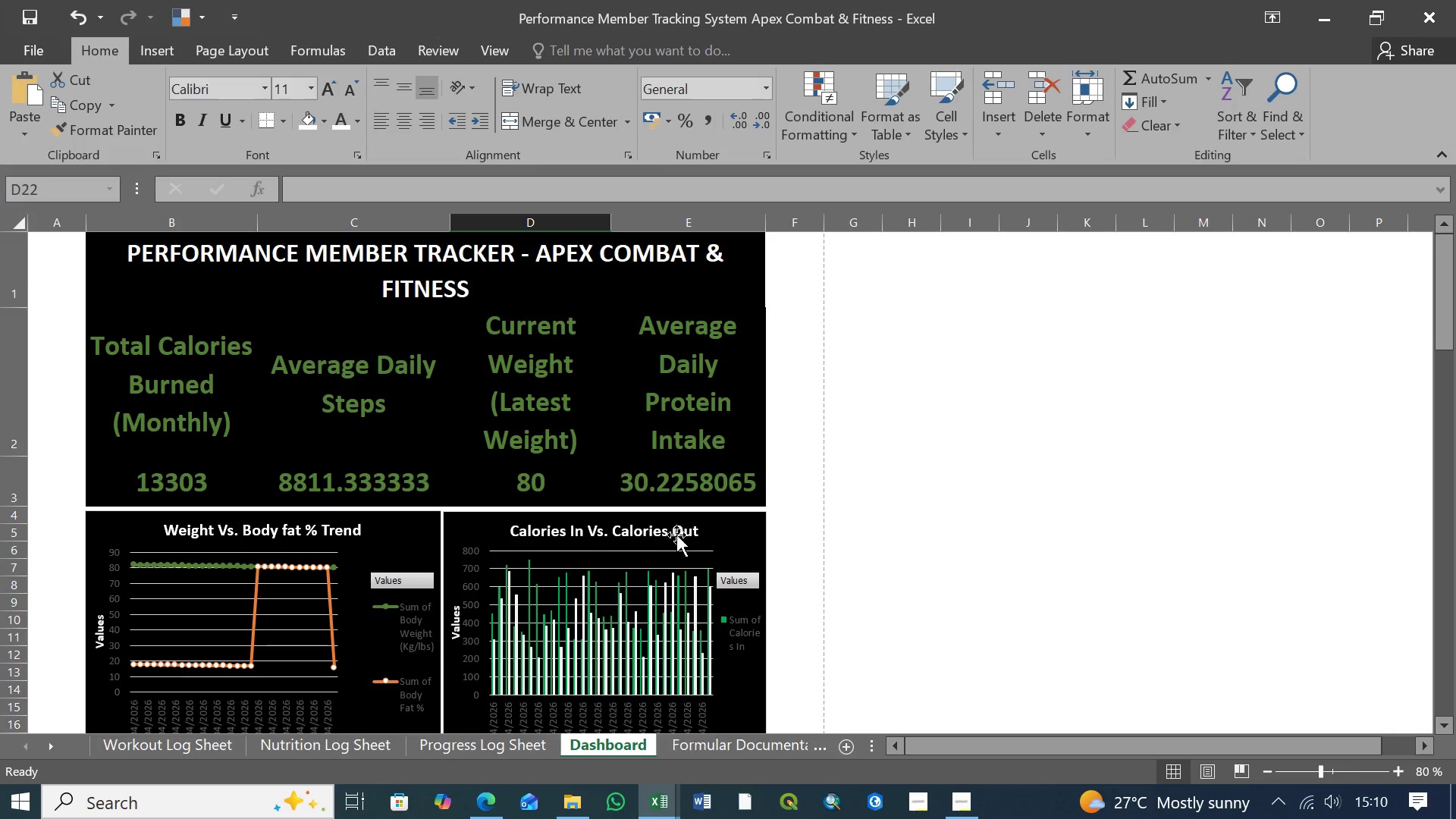 
left_click([715, 534])
 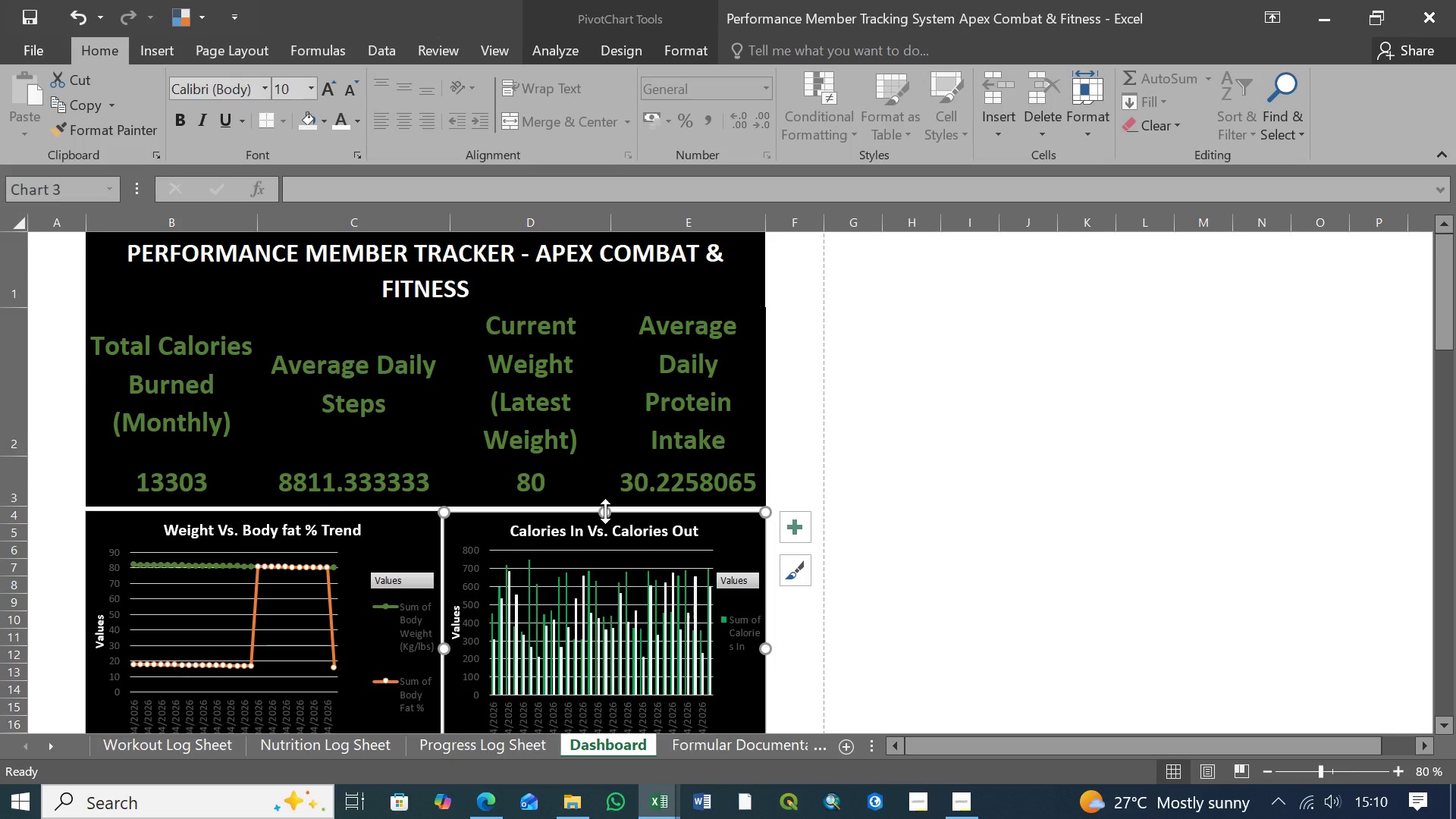 
wait(10.45)
 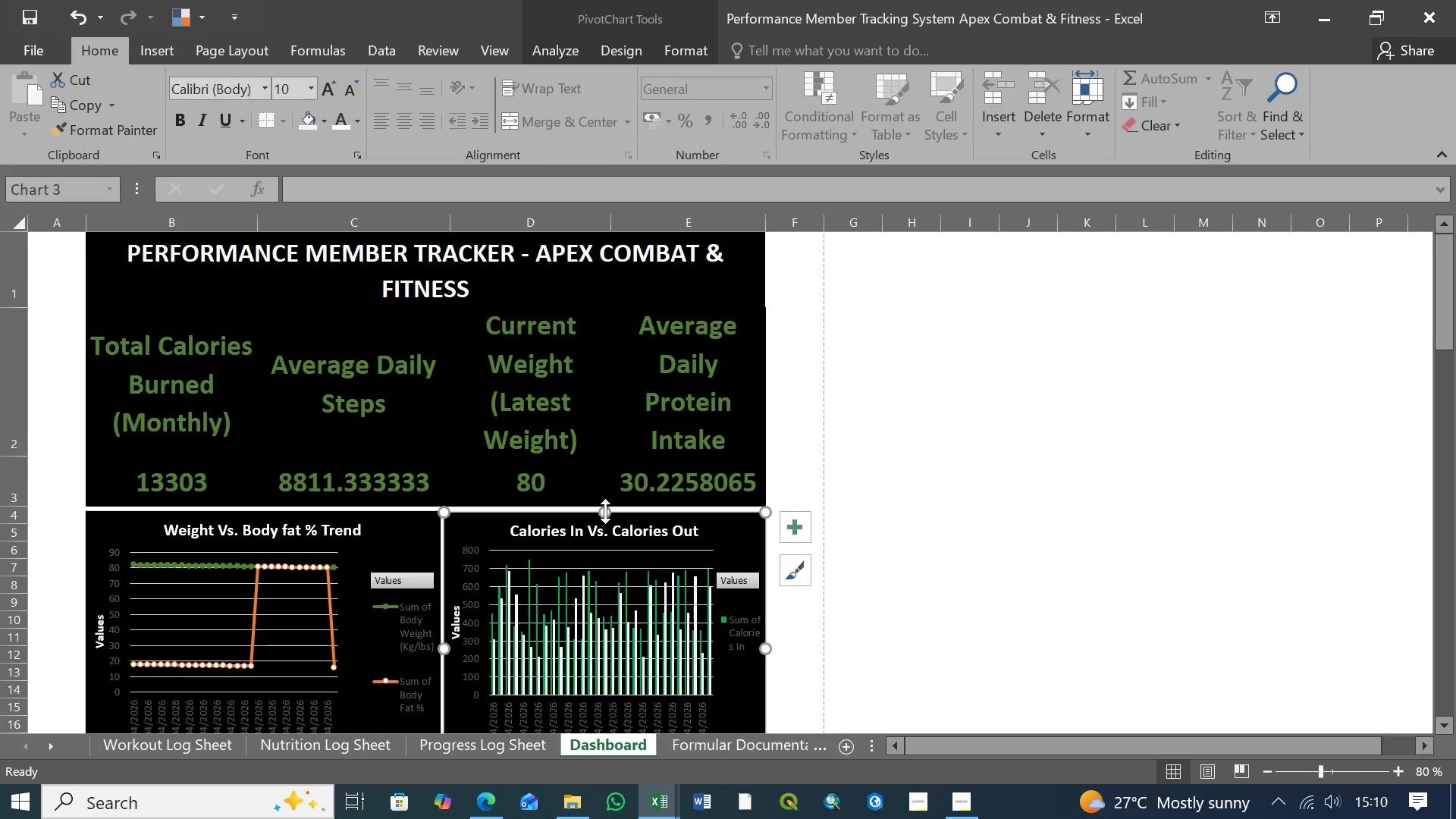 
left_click([412, 532])
 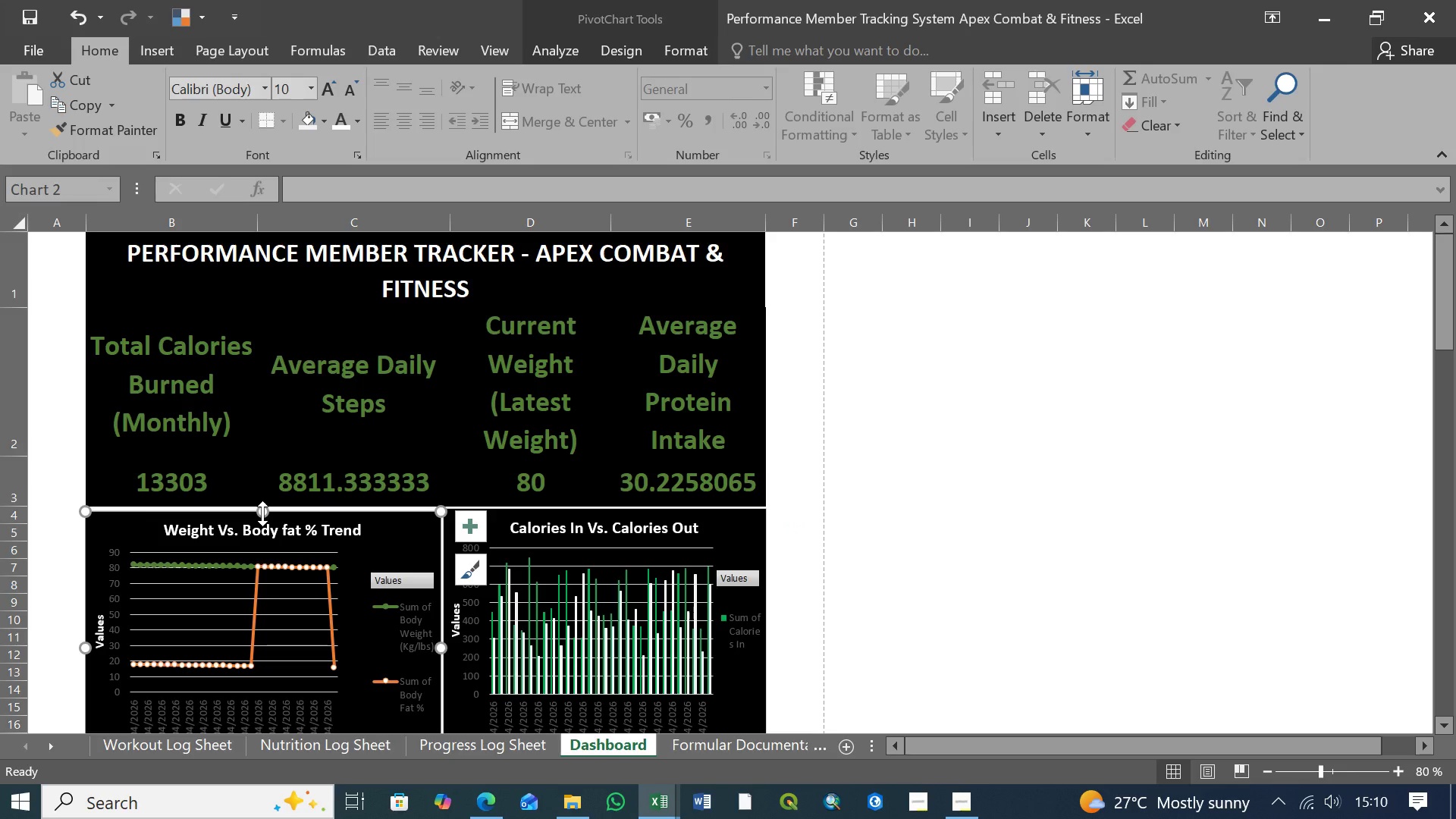 
left_click_drag(start_coordinate=[262, 513], to_coordinate=[265, 510])
 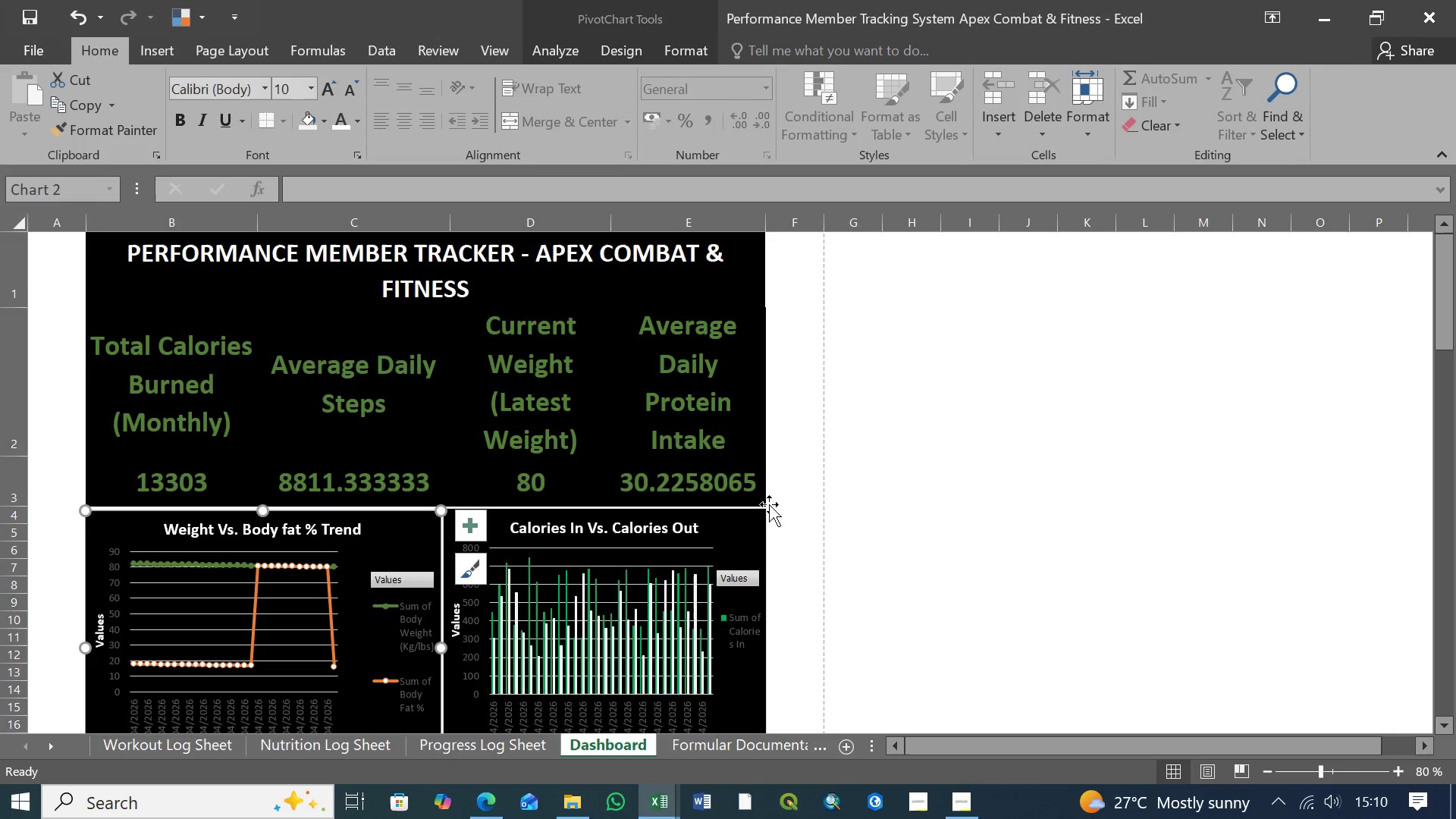 
left_click([808, 487])
 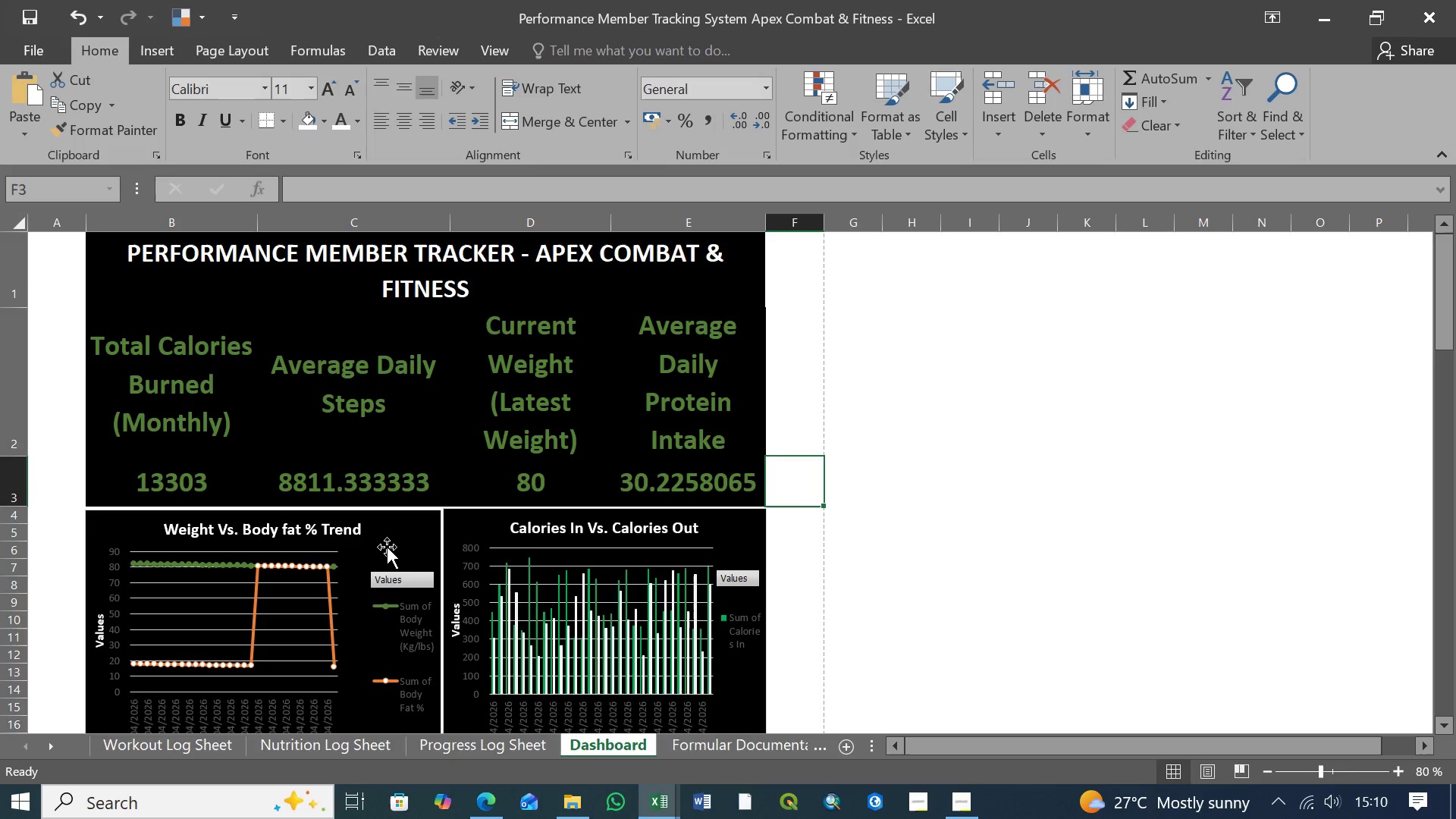 
left_click([391, 538])
 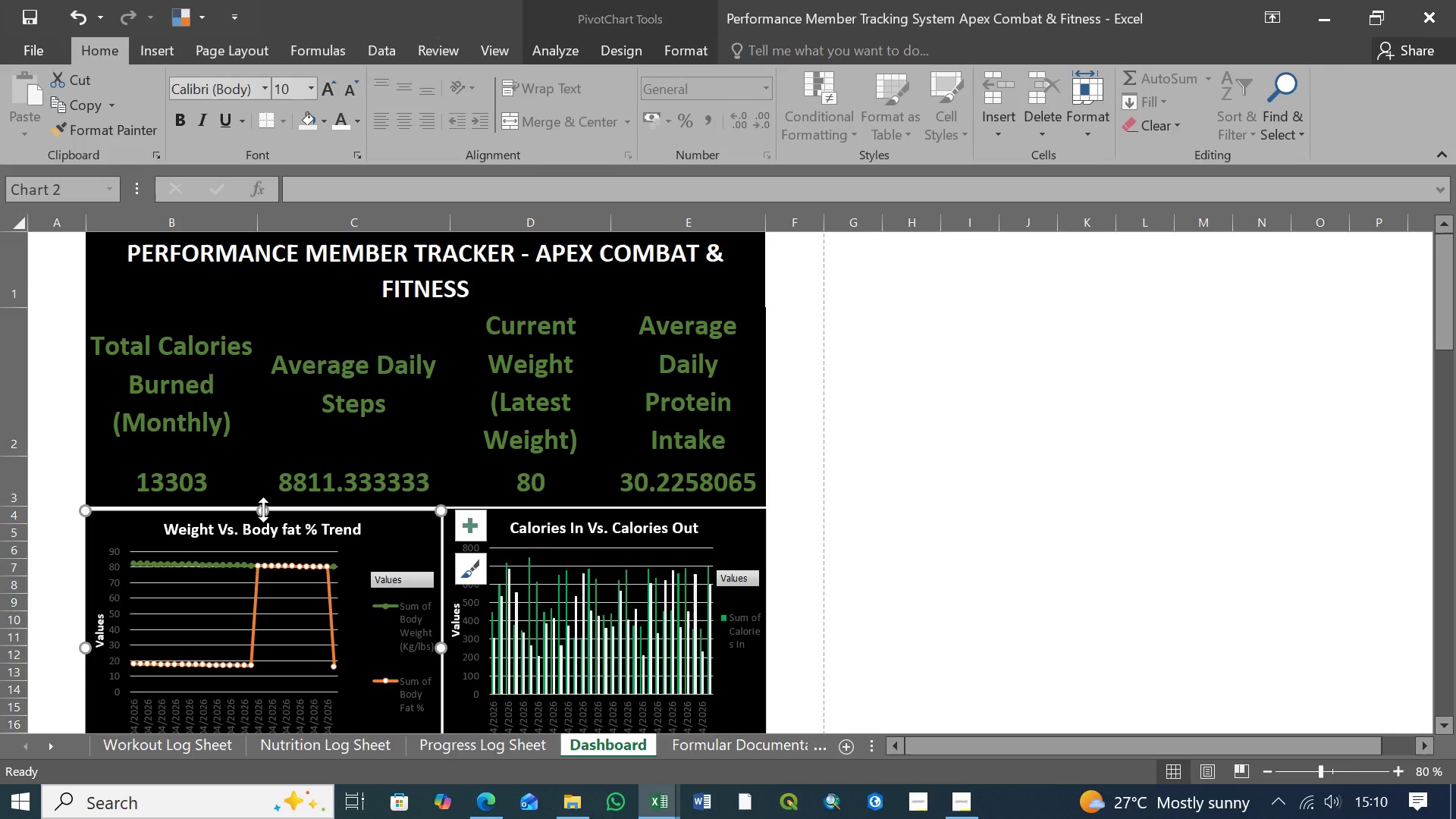 
wait(8.39)
 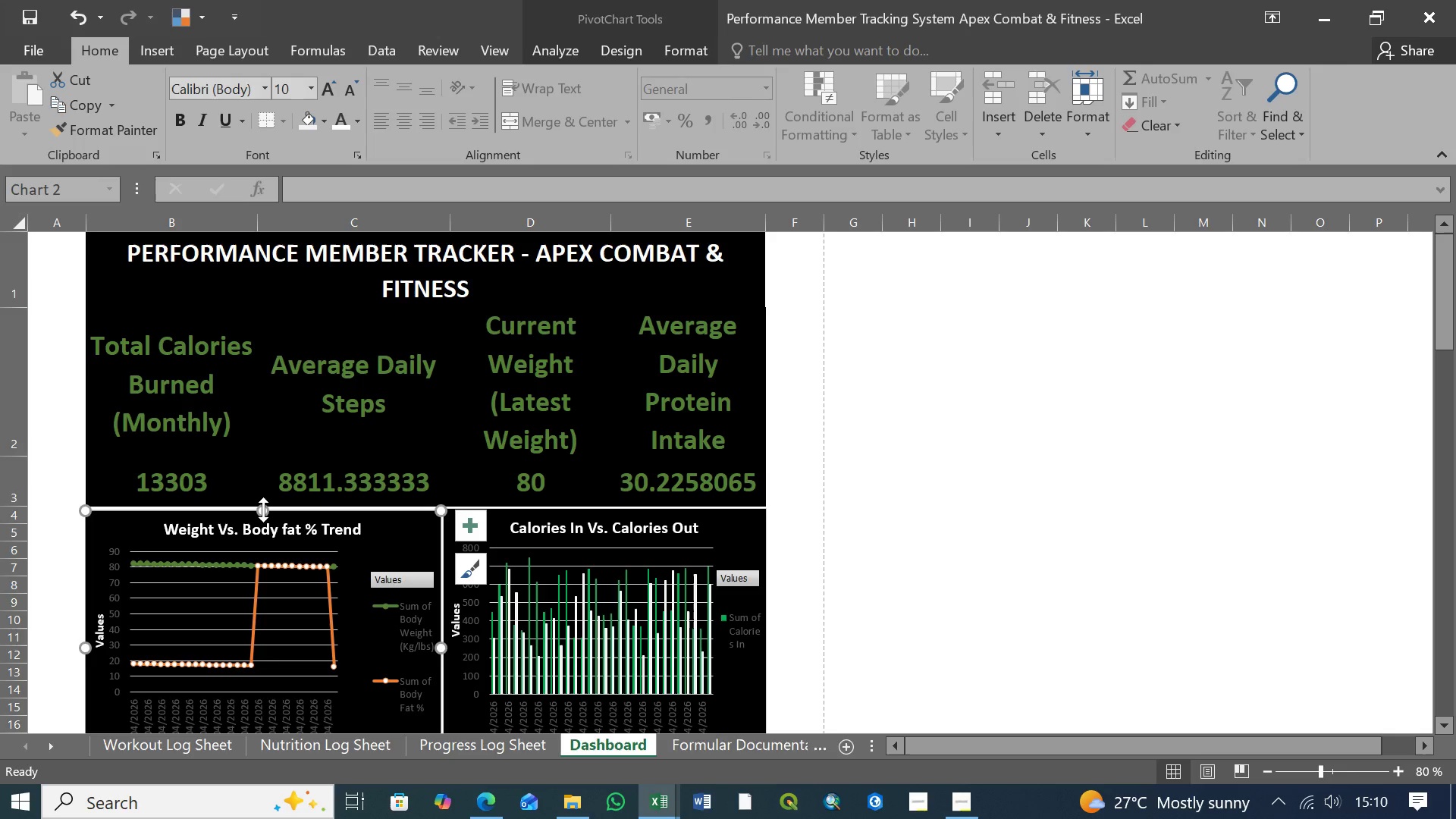 
left_click([791, 442])
 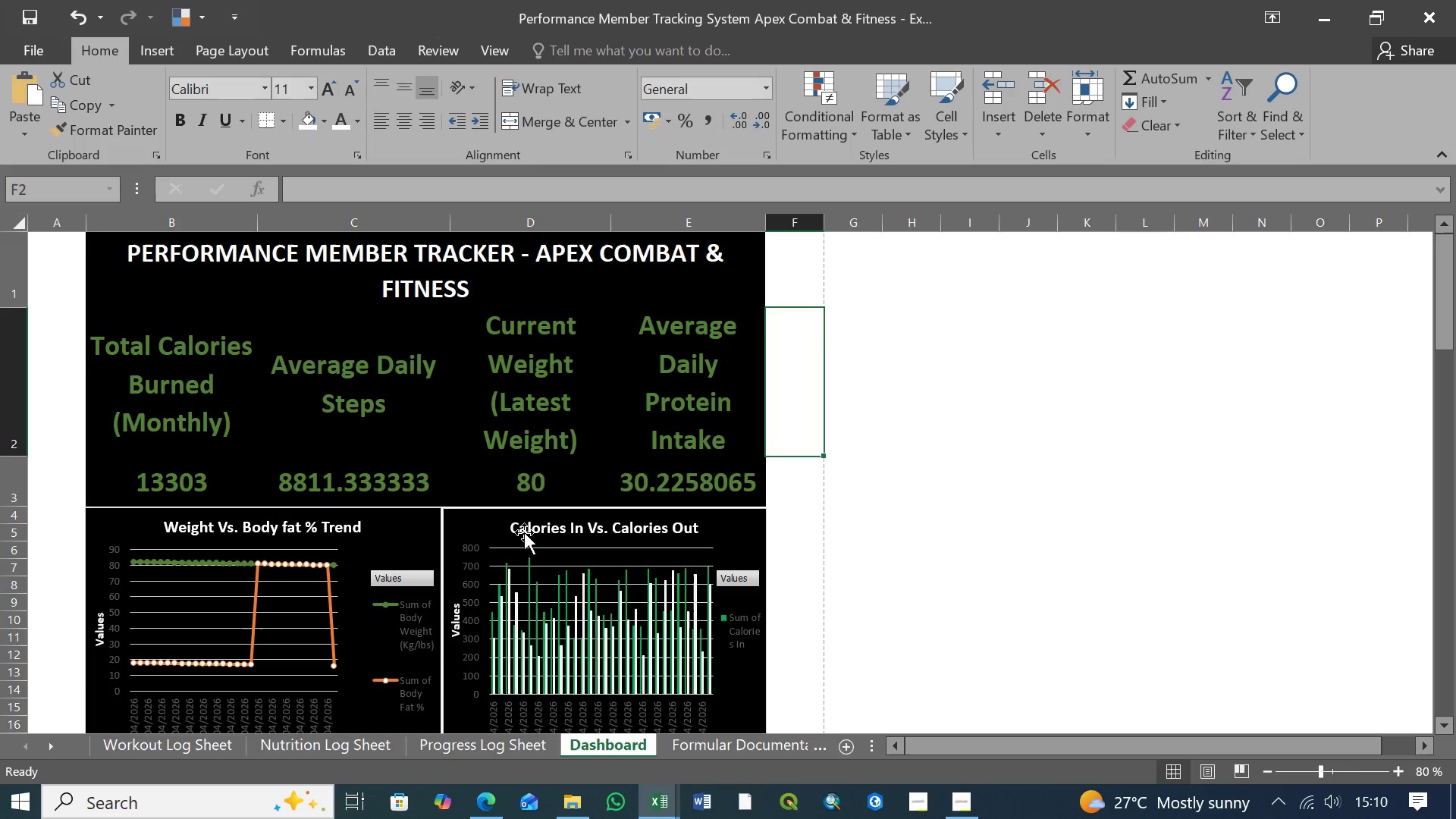 
left_click([476, 526])
 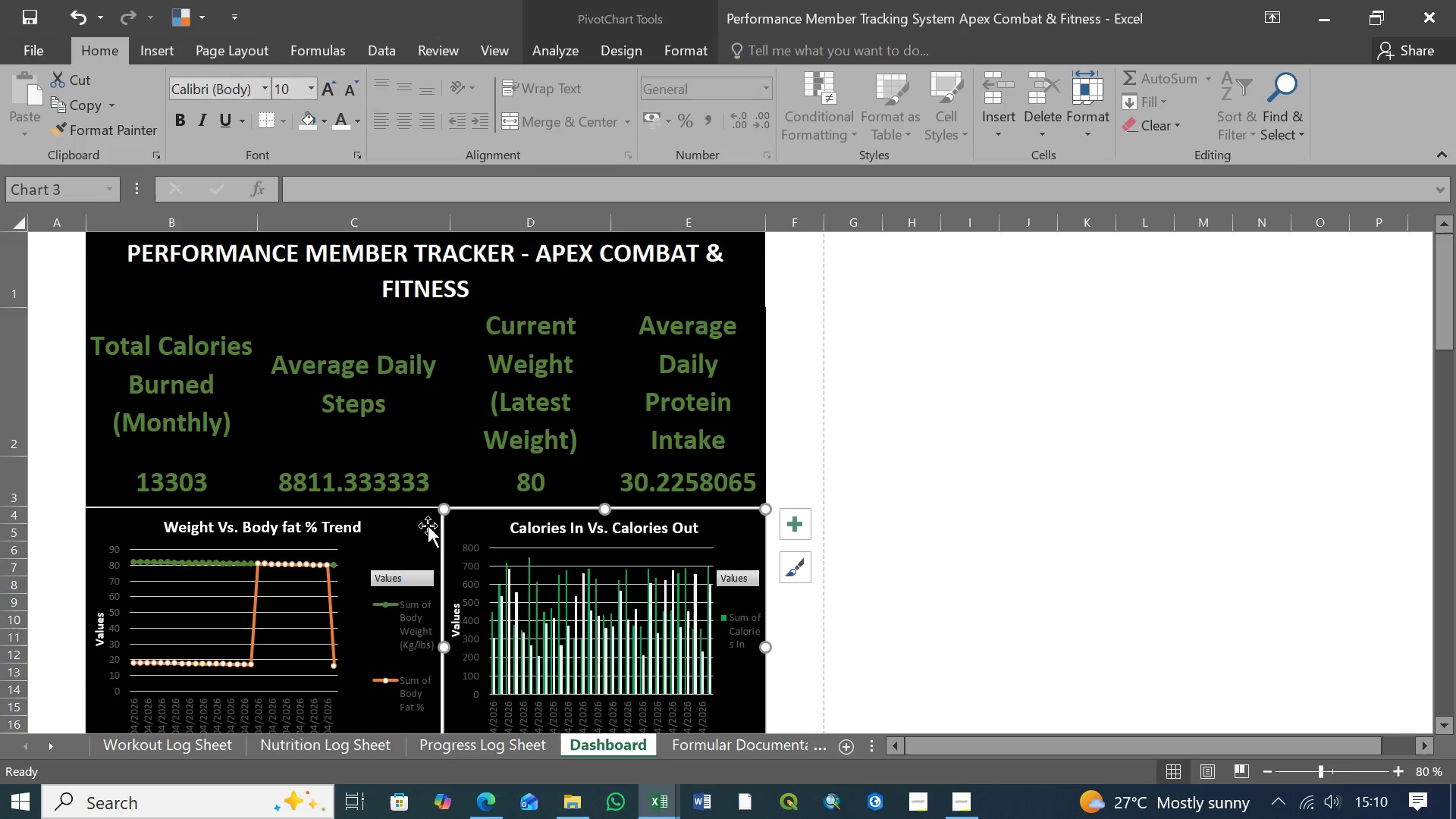 
left_click([419, 526])
 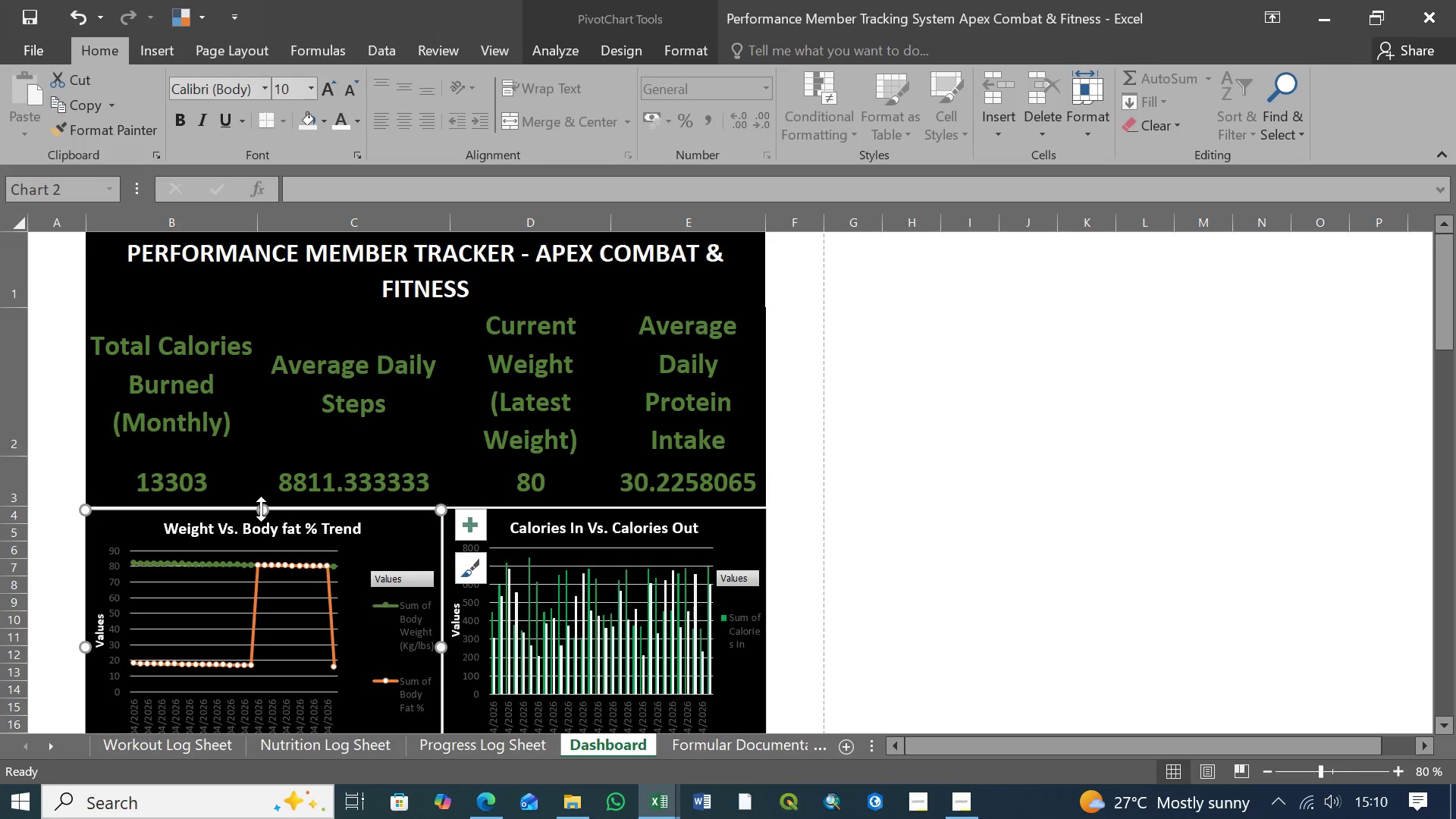 
wait(5.98)
 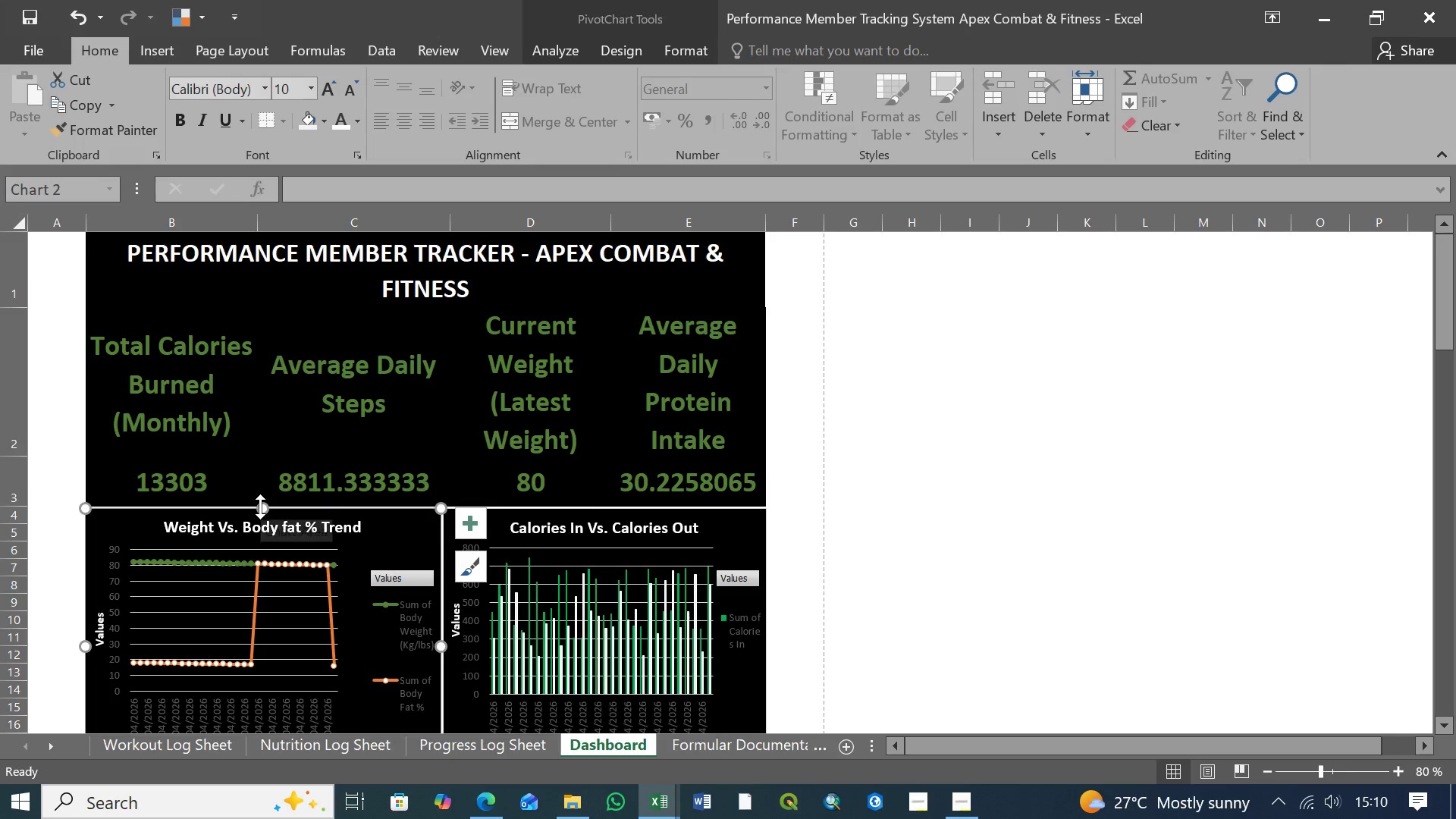 
left_click([723, 526])
 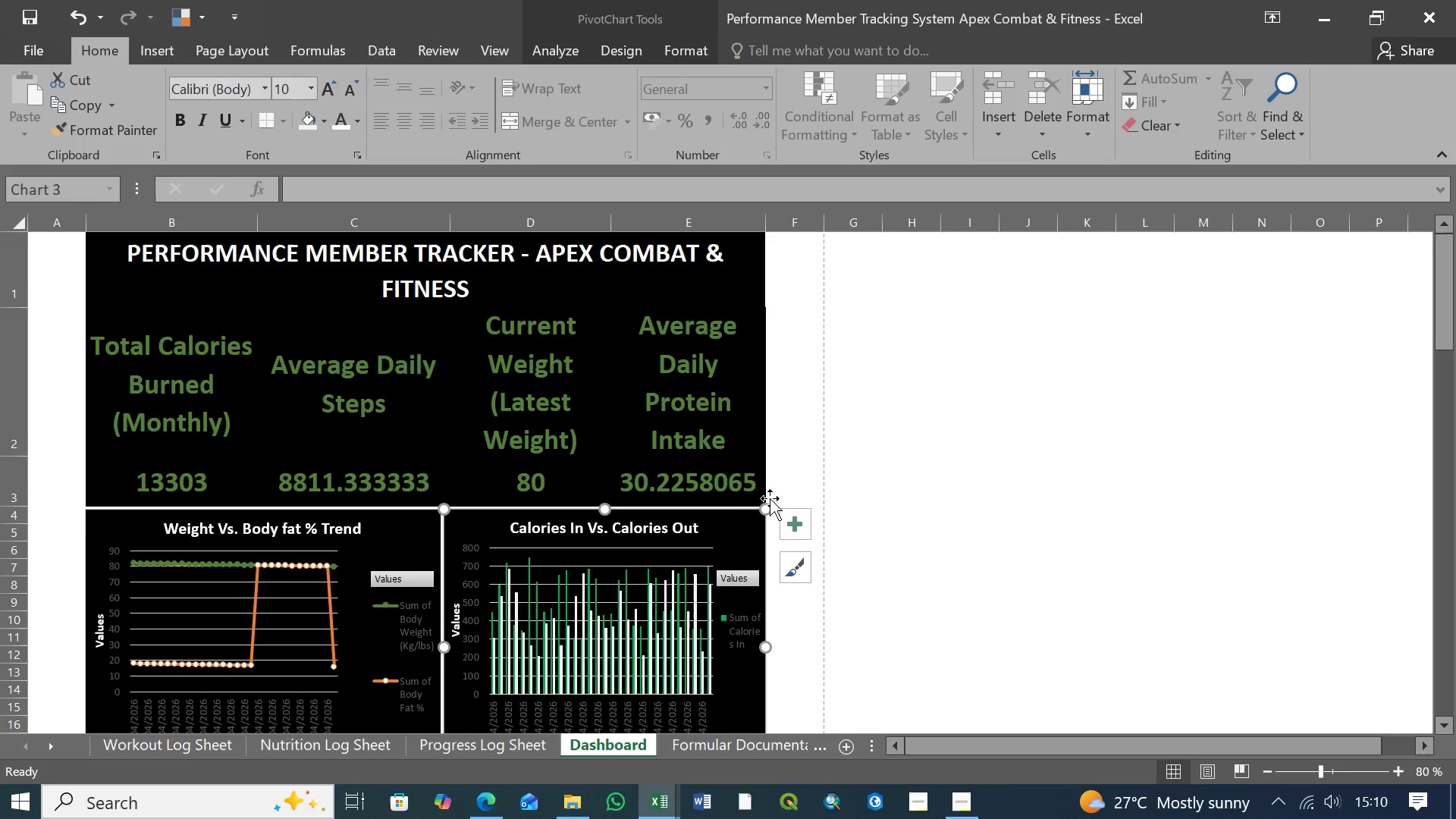 
left_click([786, 457])
 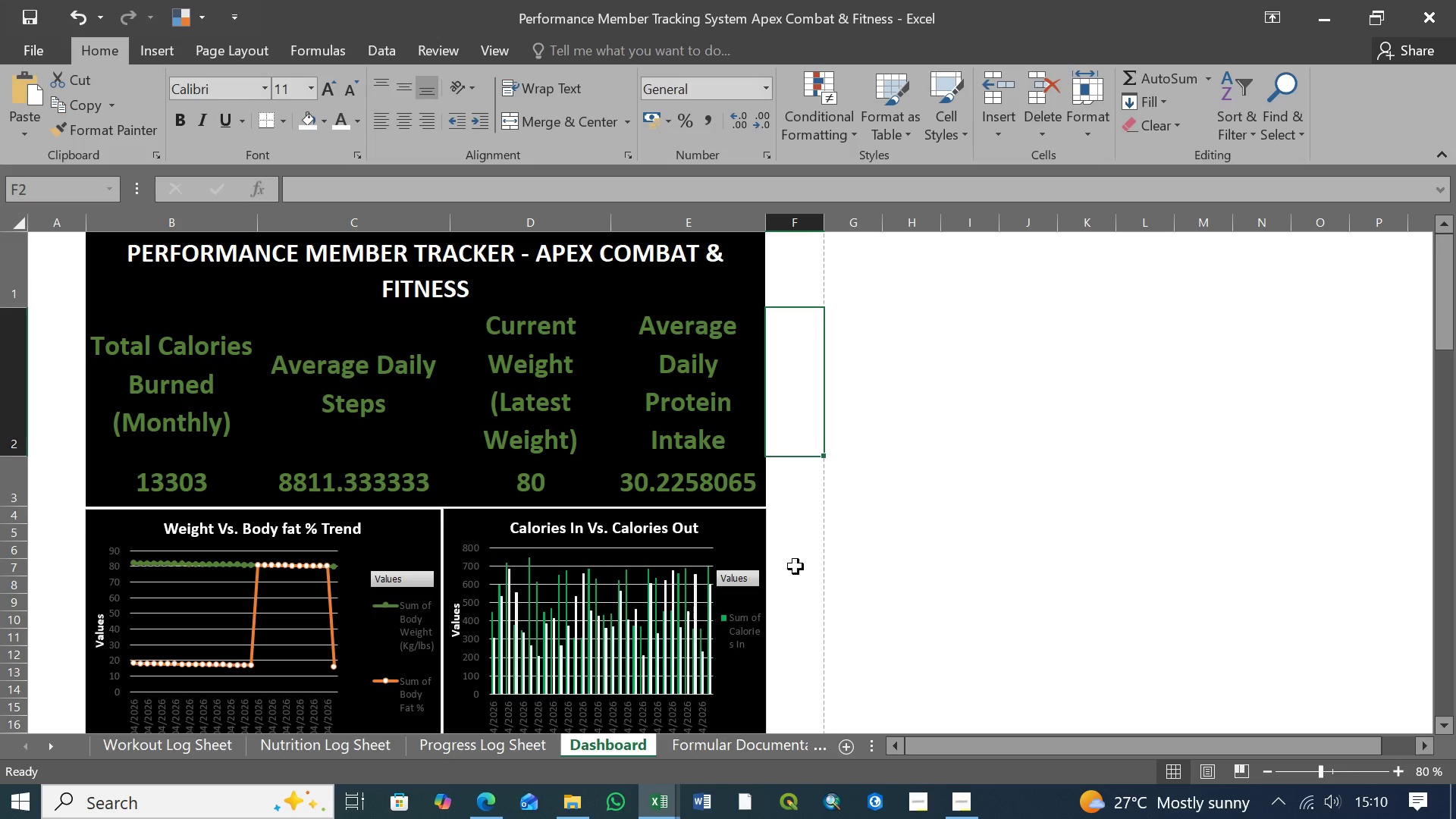 
scroll: coordinate [808, 551], scroll_direction: down, amount: 3.0
 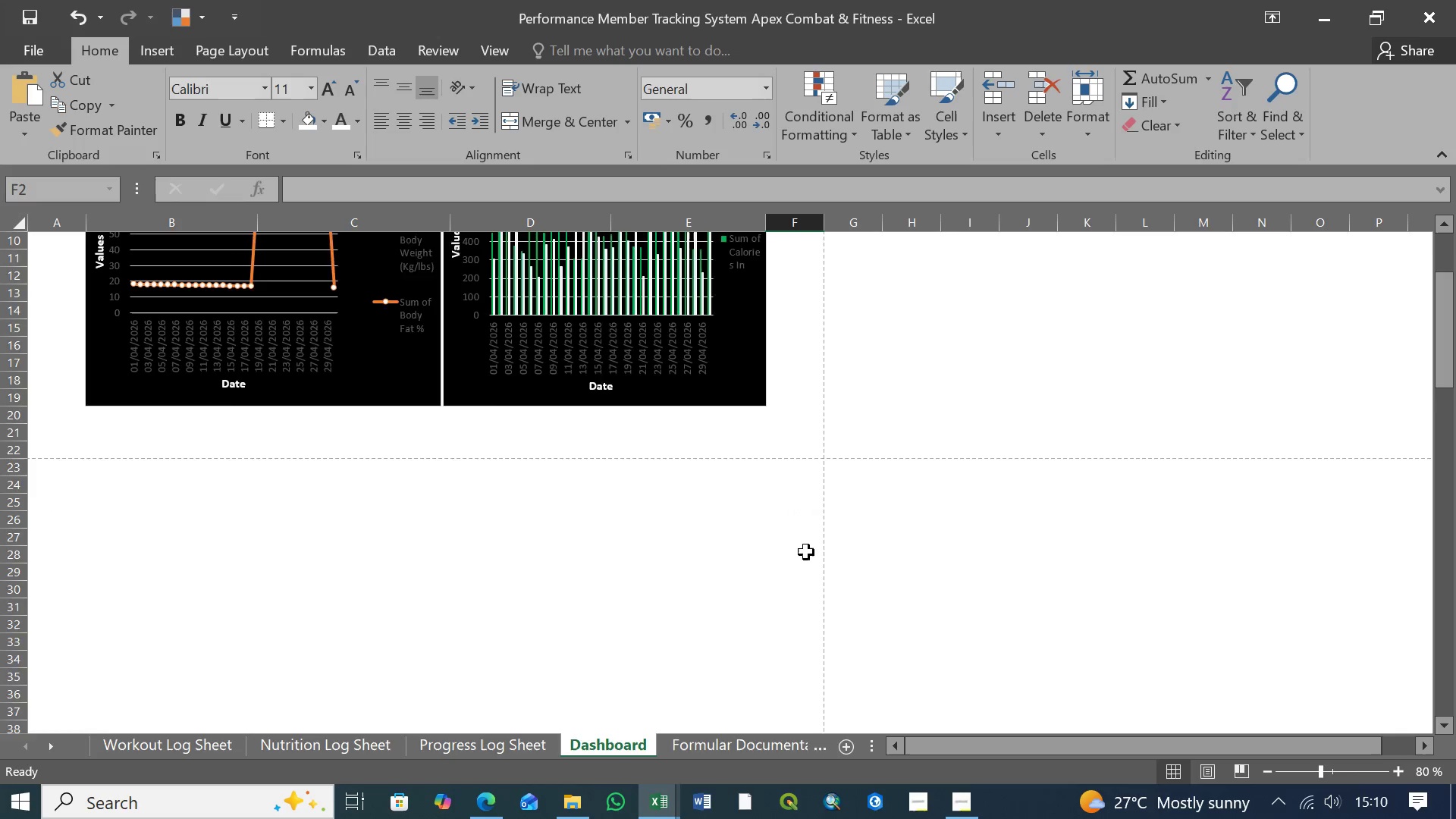 
scroll: coordinate [806, 552], scroll_direction: up, amount: 1.0
 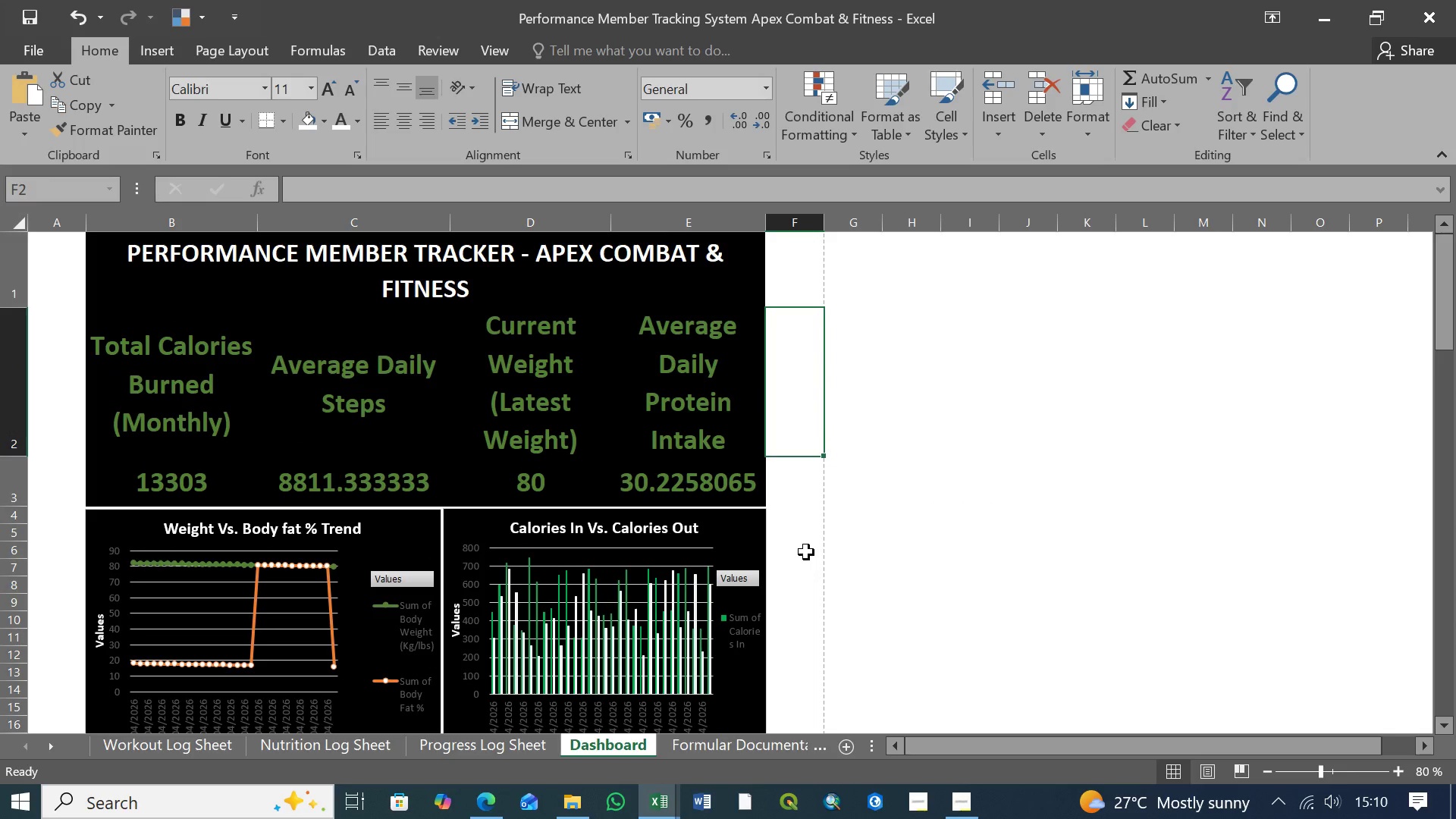 
key(Control+S)
 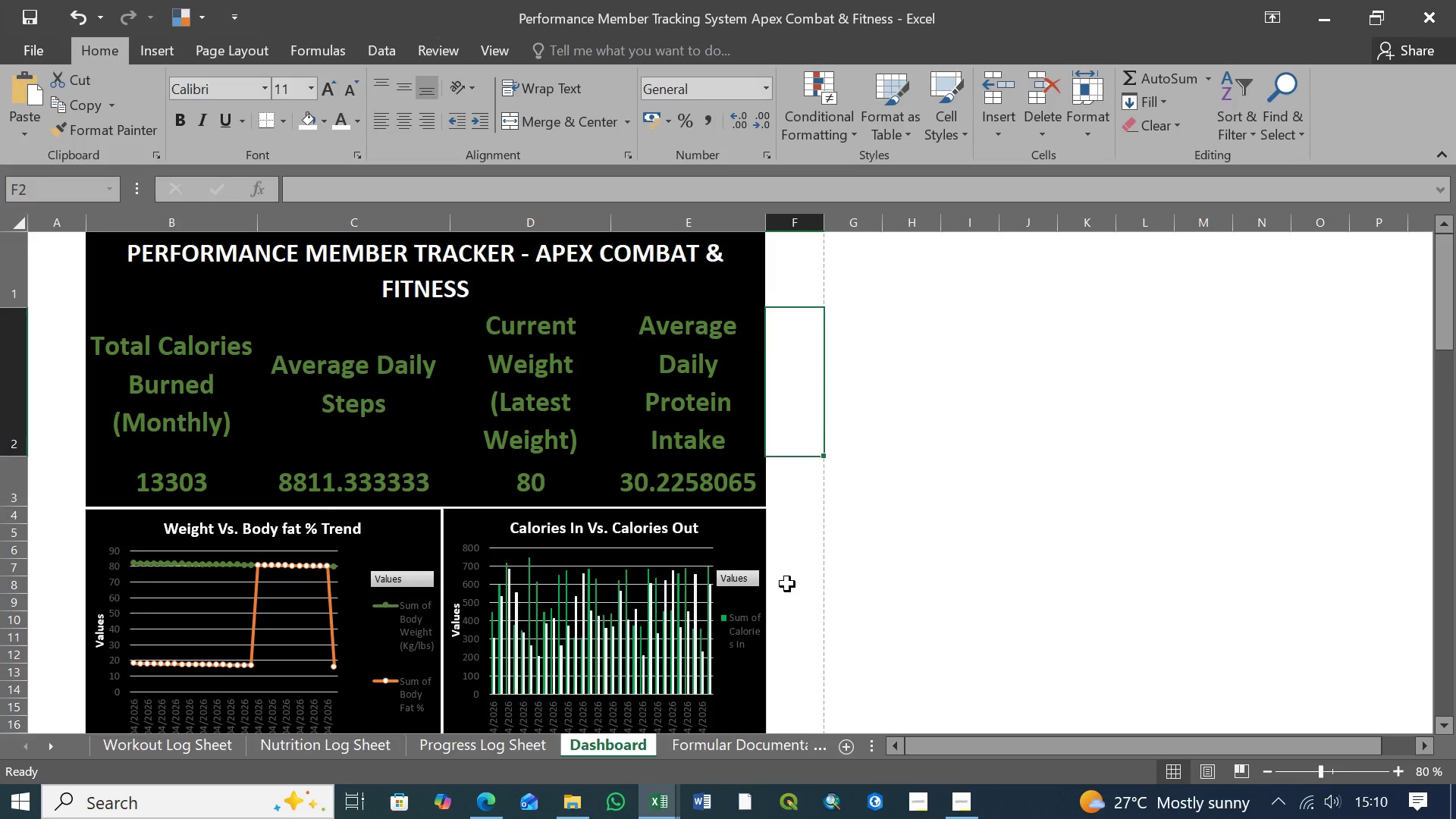 
scroll: coordinate [787, 584], scroll_direction: up, amount: 1.0
 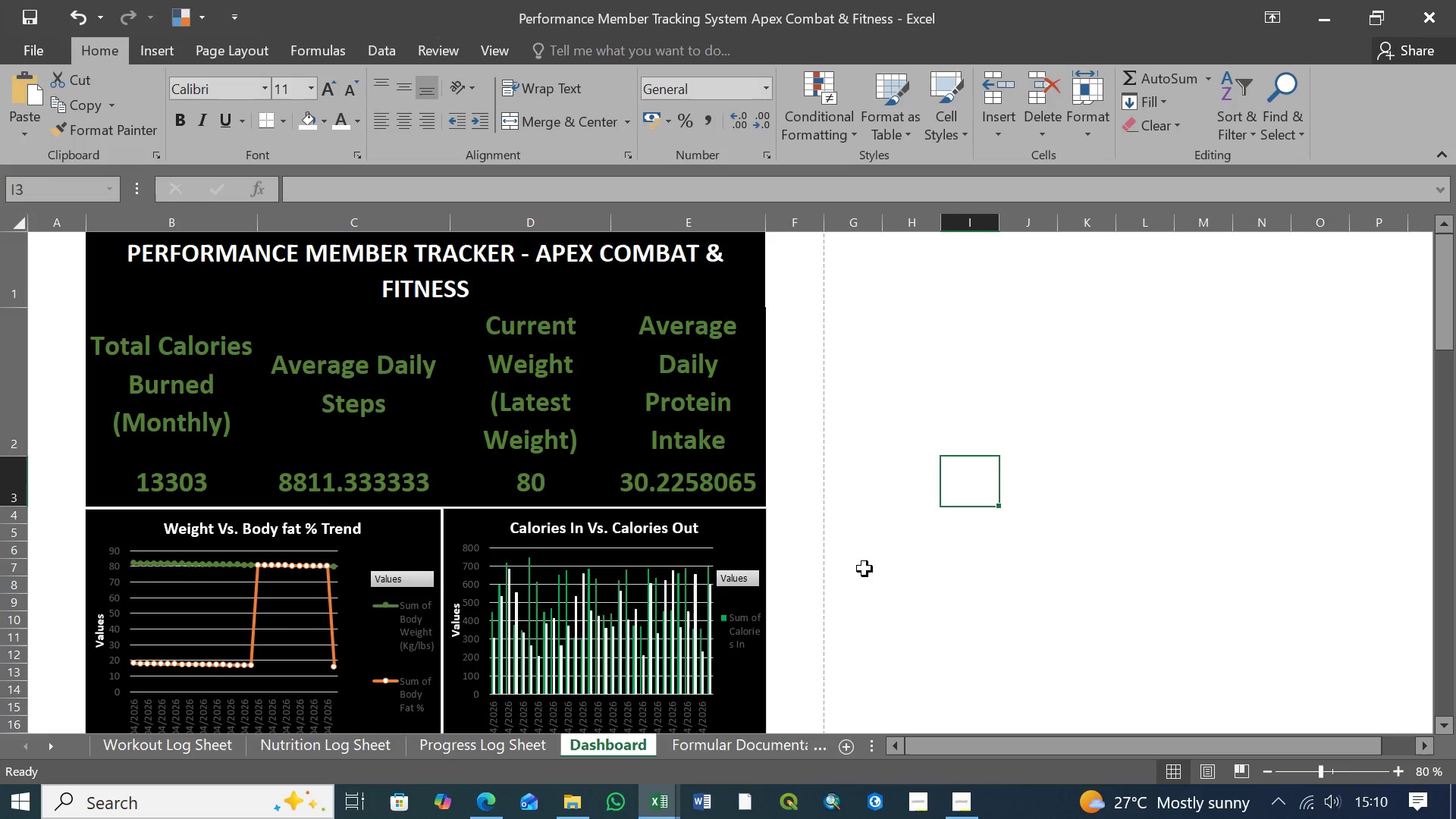 
scroll: coordinate [783, 491], scroll_direction: down, amount: 2.0
 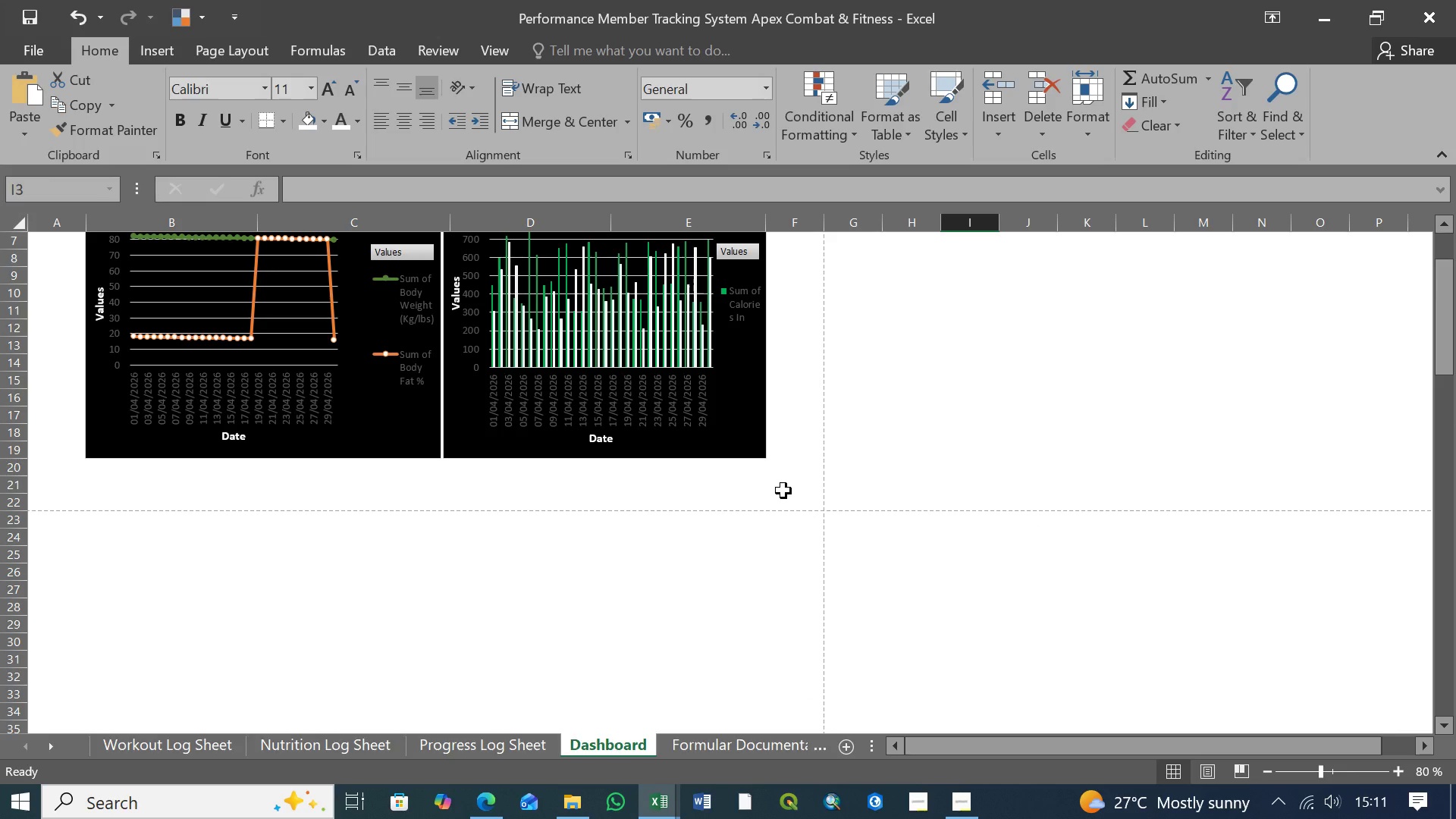 
scroll: coordinate [783, 491], scroll_direction: up, amount: 12.0
 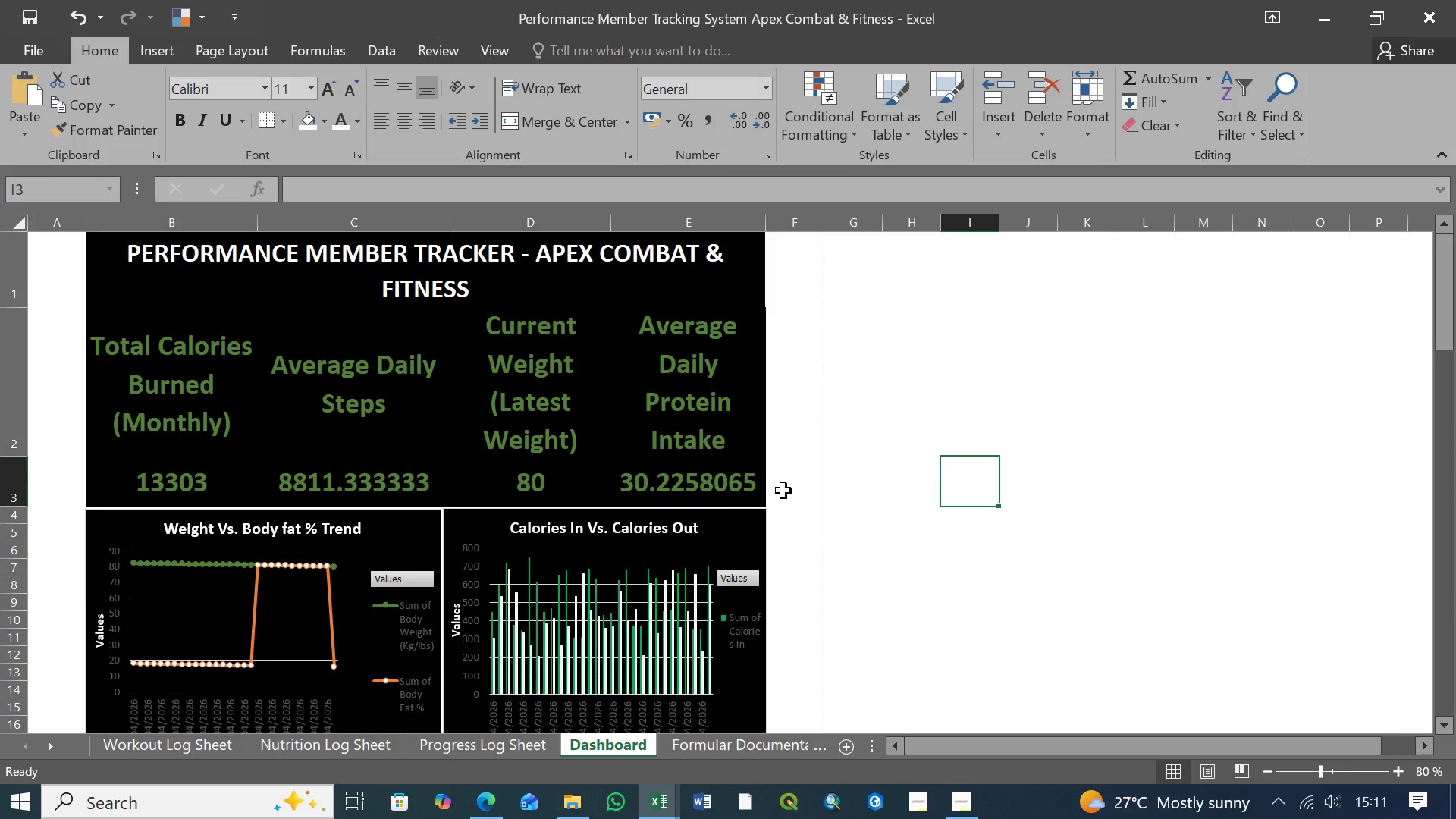 
scroll: coordinate [783, 491], scroll_direction: down, amount: 2.0
 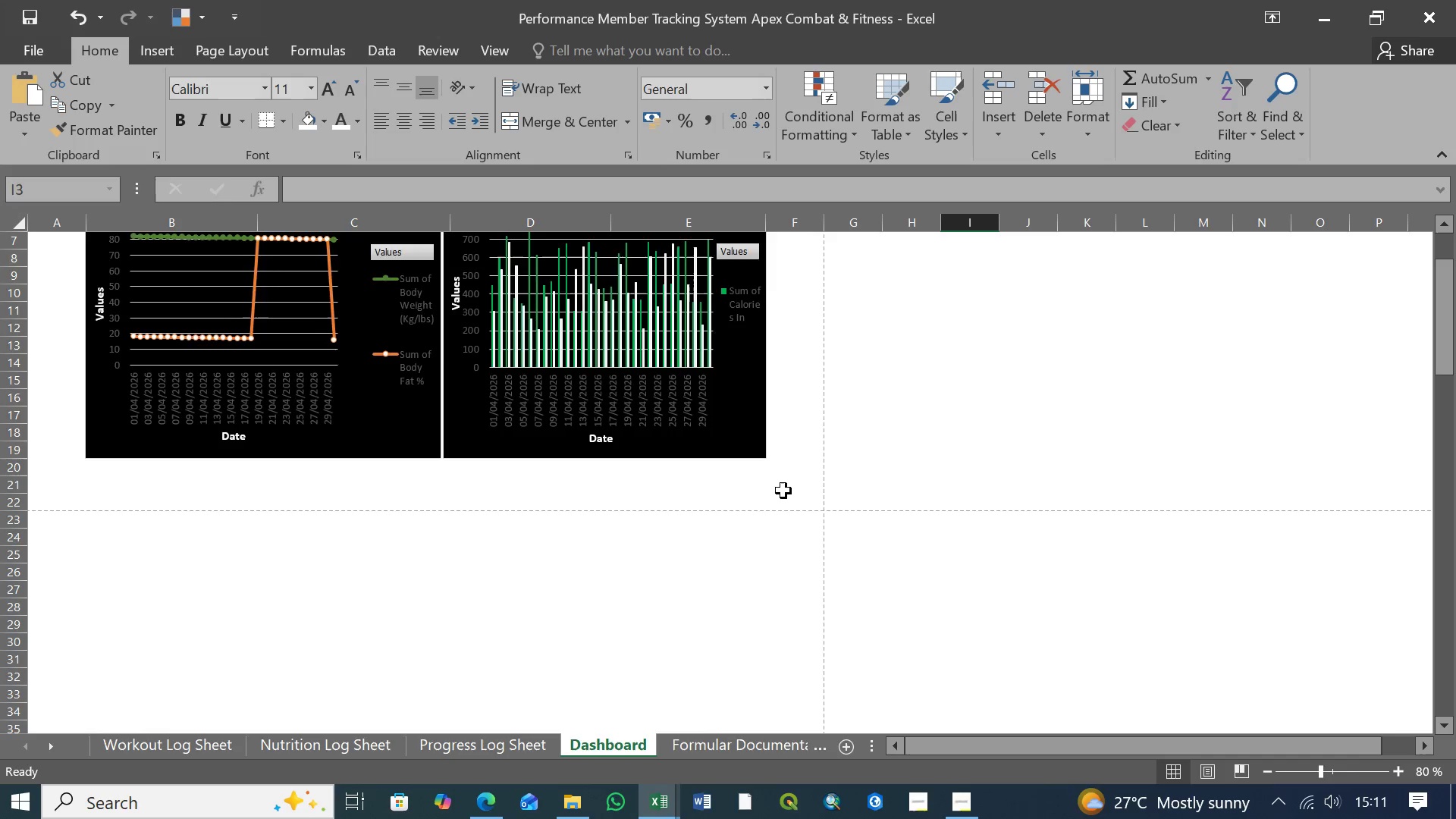 
scroll: coordinate [783, 491], scroll_direction: up, amount: 2.0
 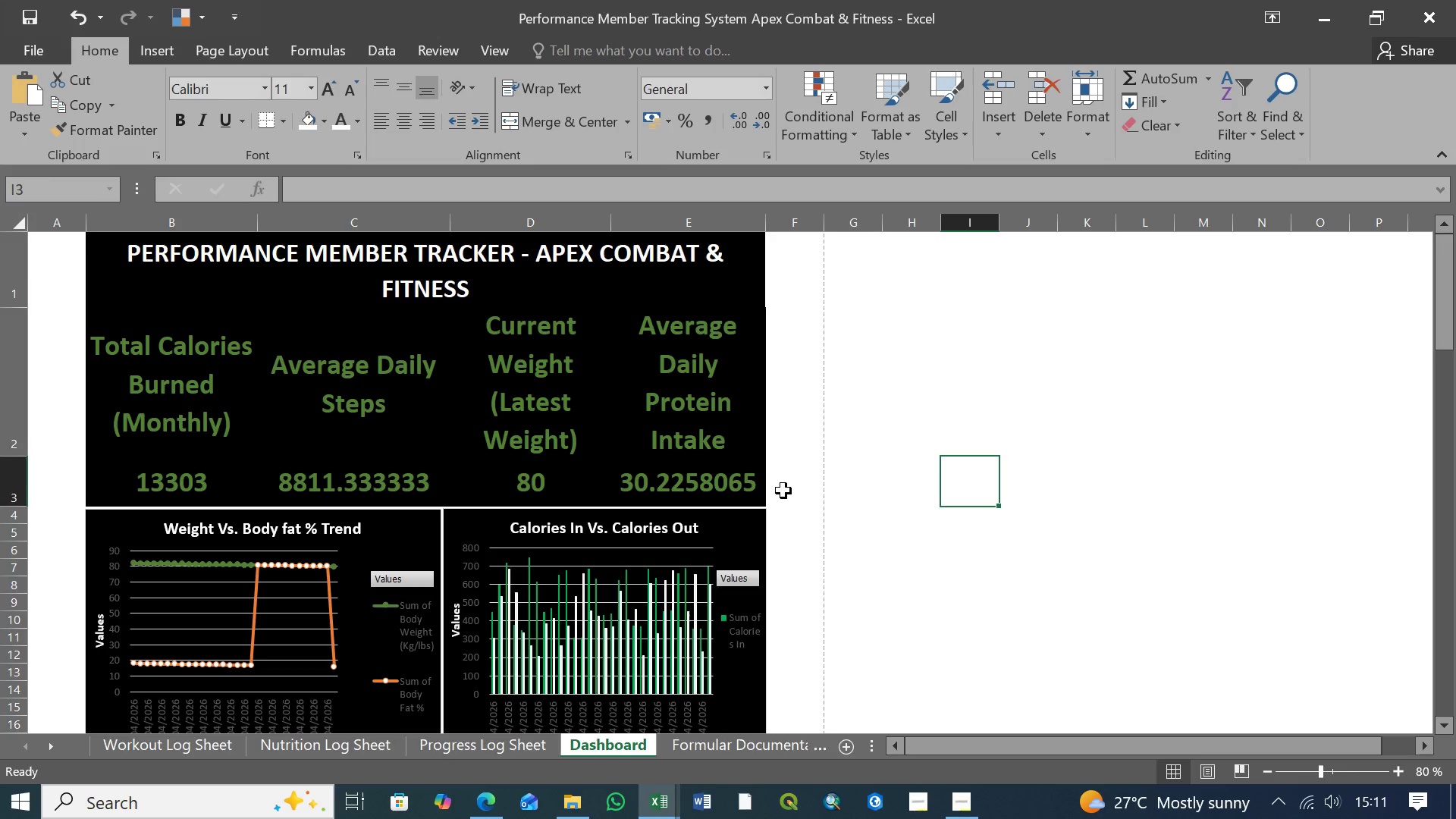 
scroll: coordinate [783, 491], scroll_direction: down, amount: 2.0
 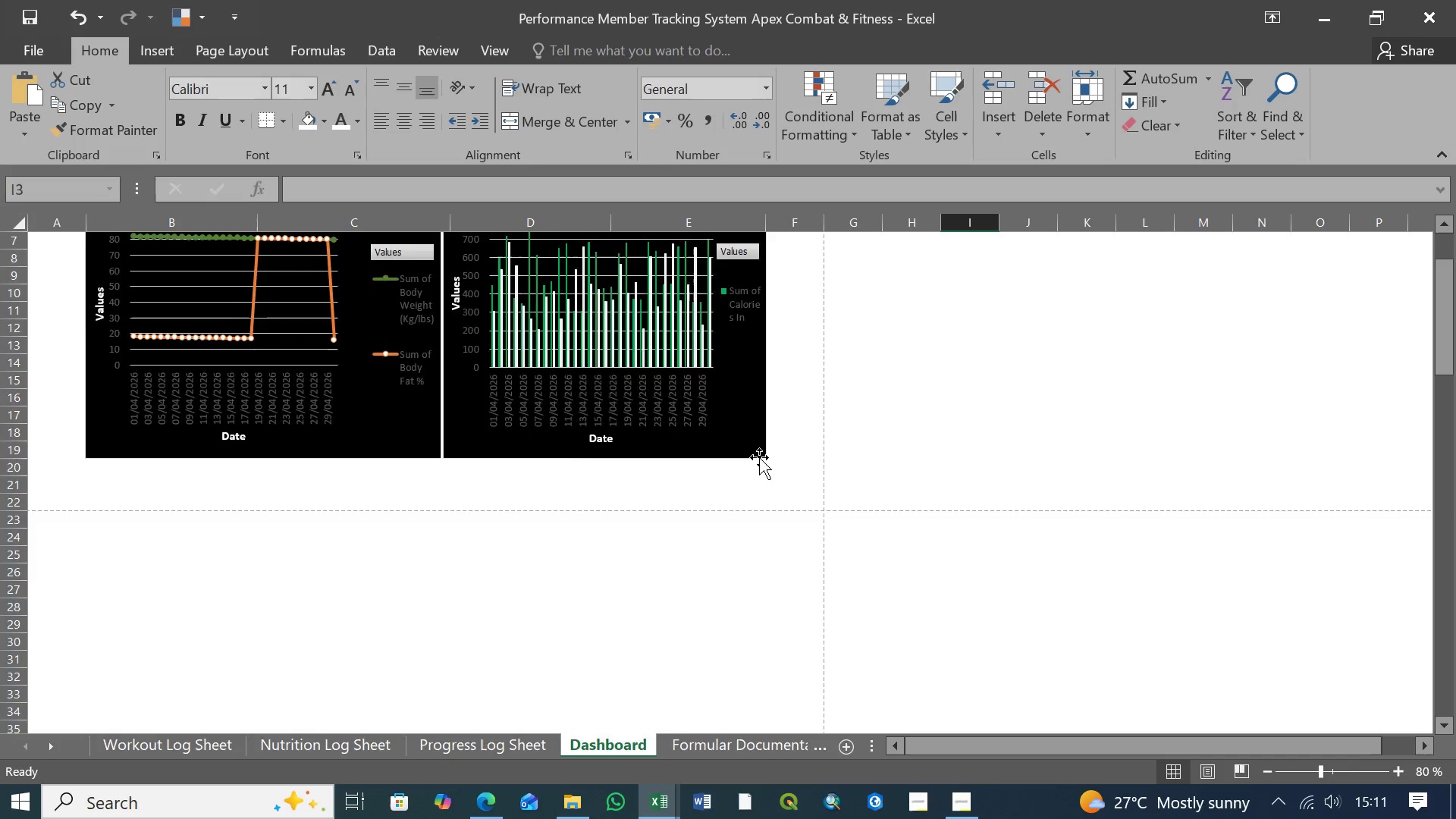 
scroll: coordinate [759, 457], scroll_direction: up, amount: 2.0
 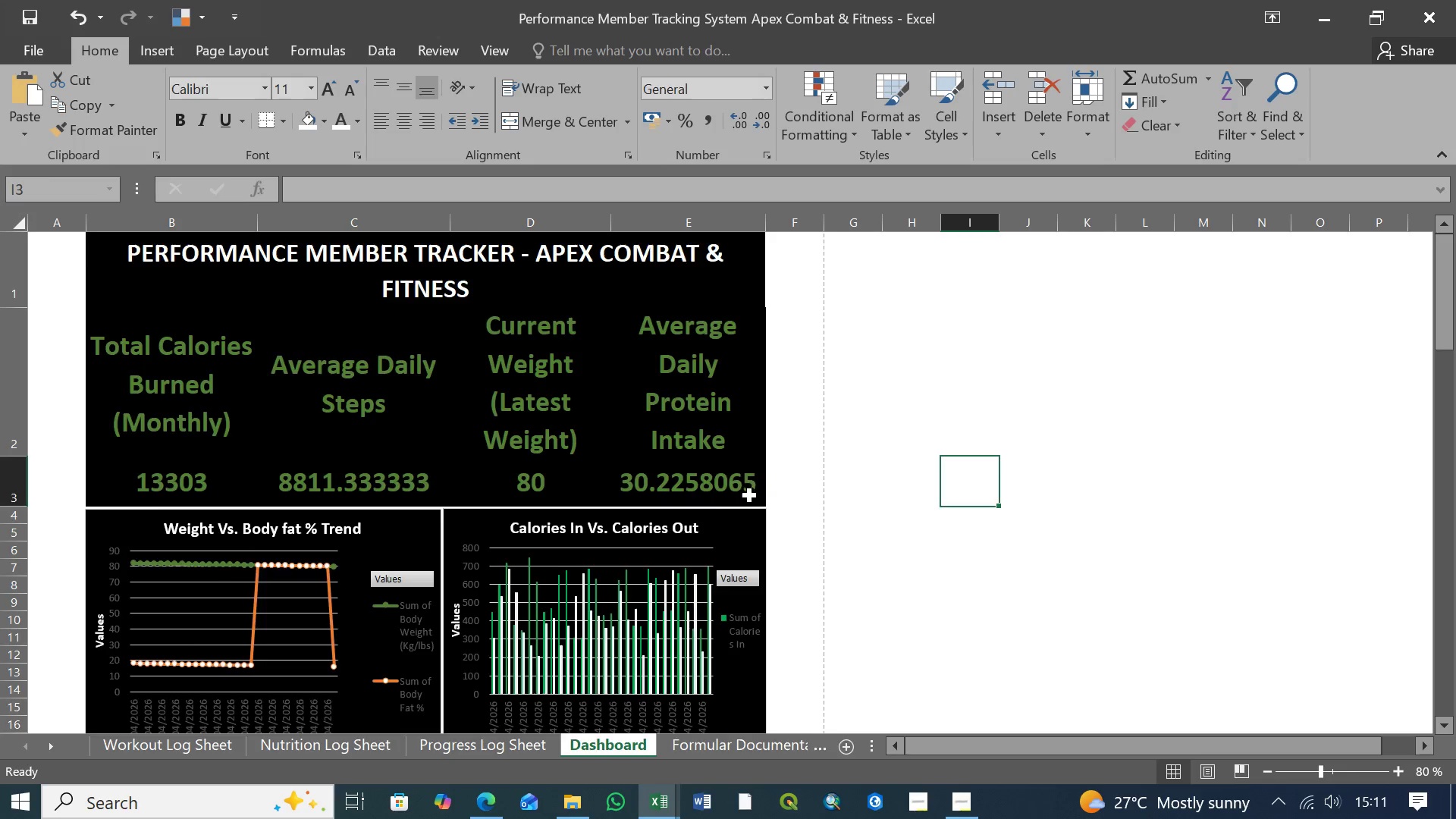 
scroll: coordinate [750, 498], scroll_direction: down, amount: 1.0
 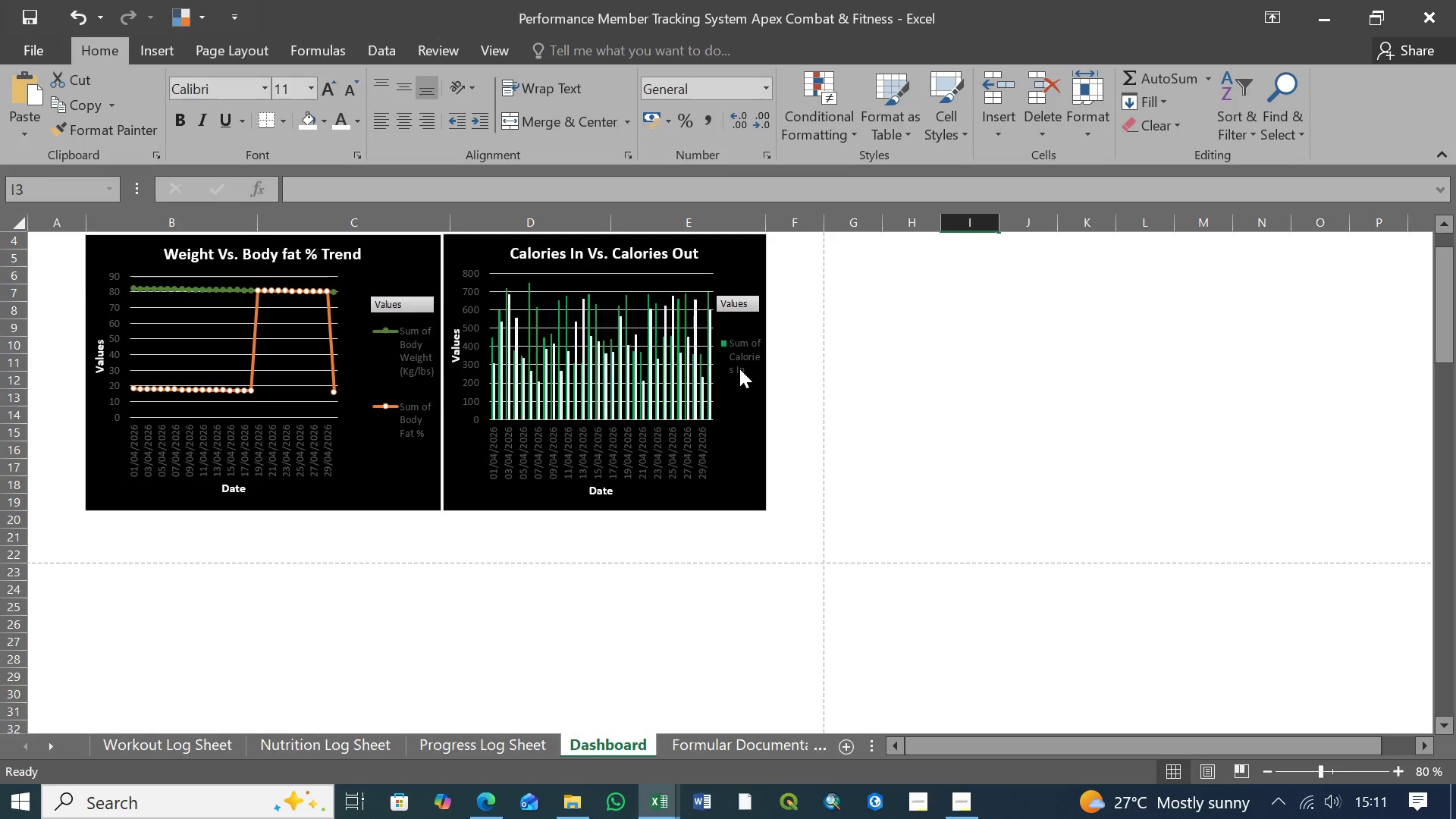 
left_click([739, 367])
 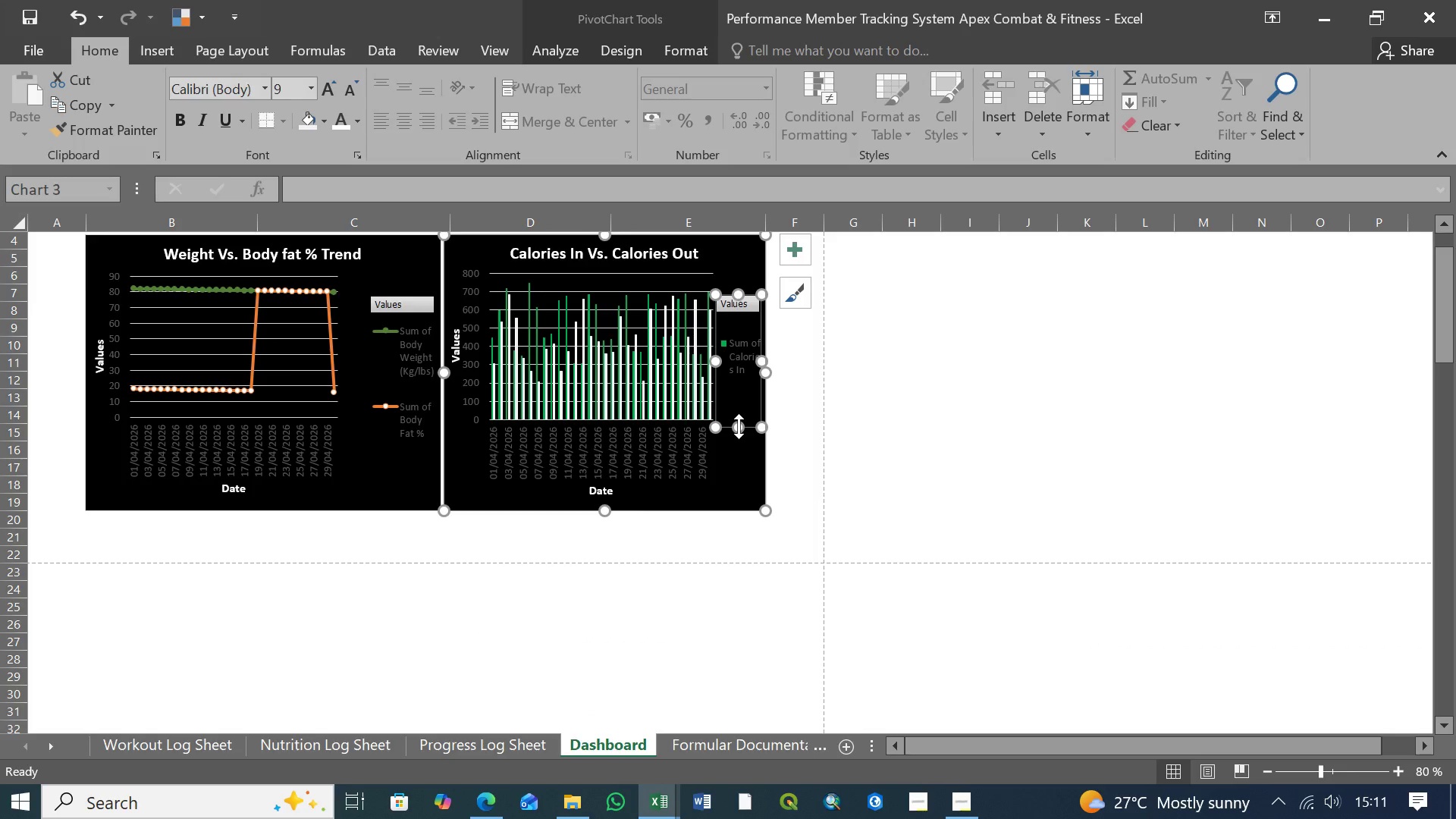 
left_click_drag(start_coordinate=[739, 426], to_coordinate=[739, 455])
 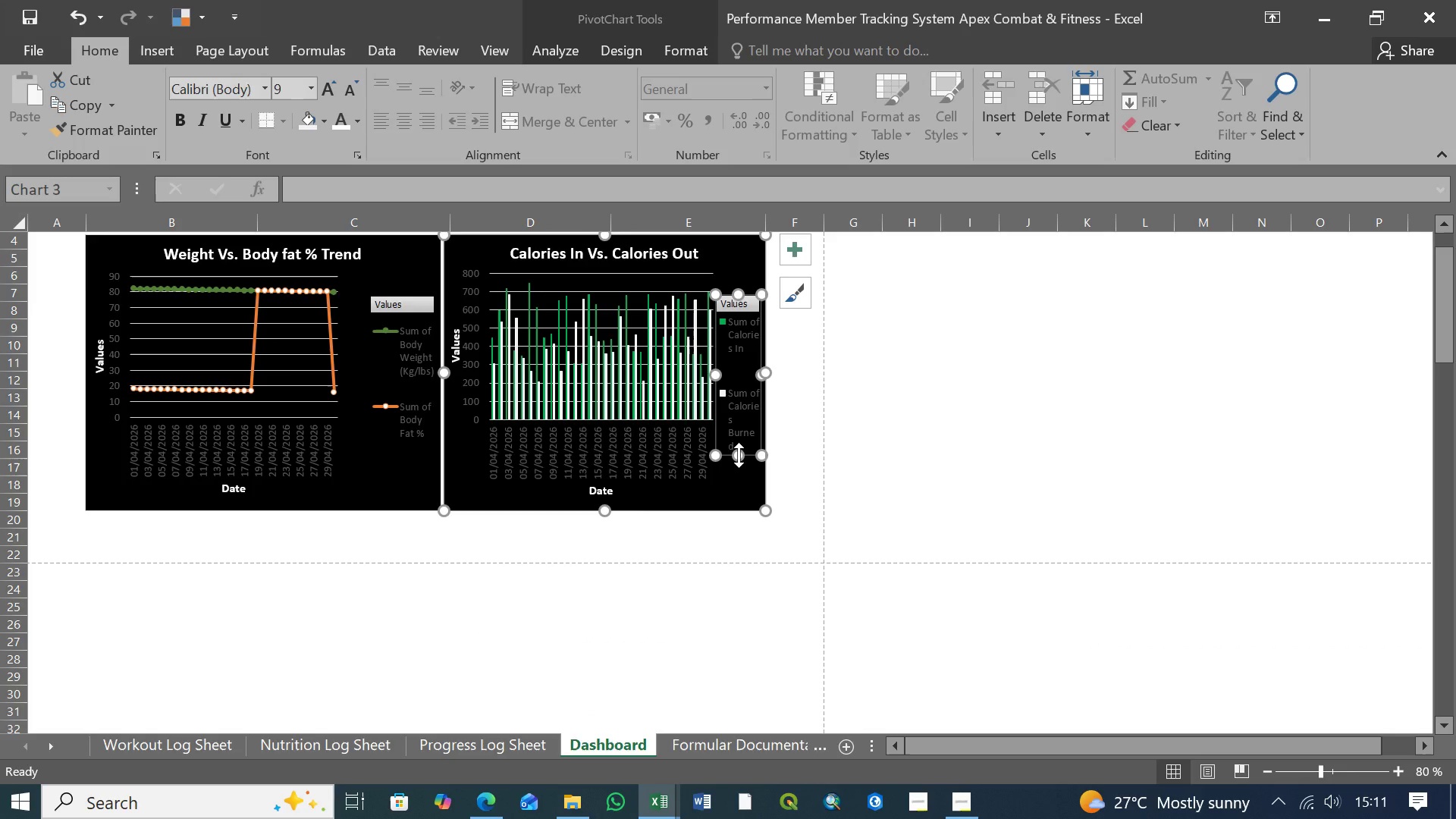 
wait(6.47)
 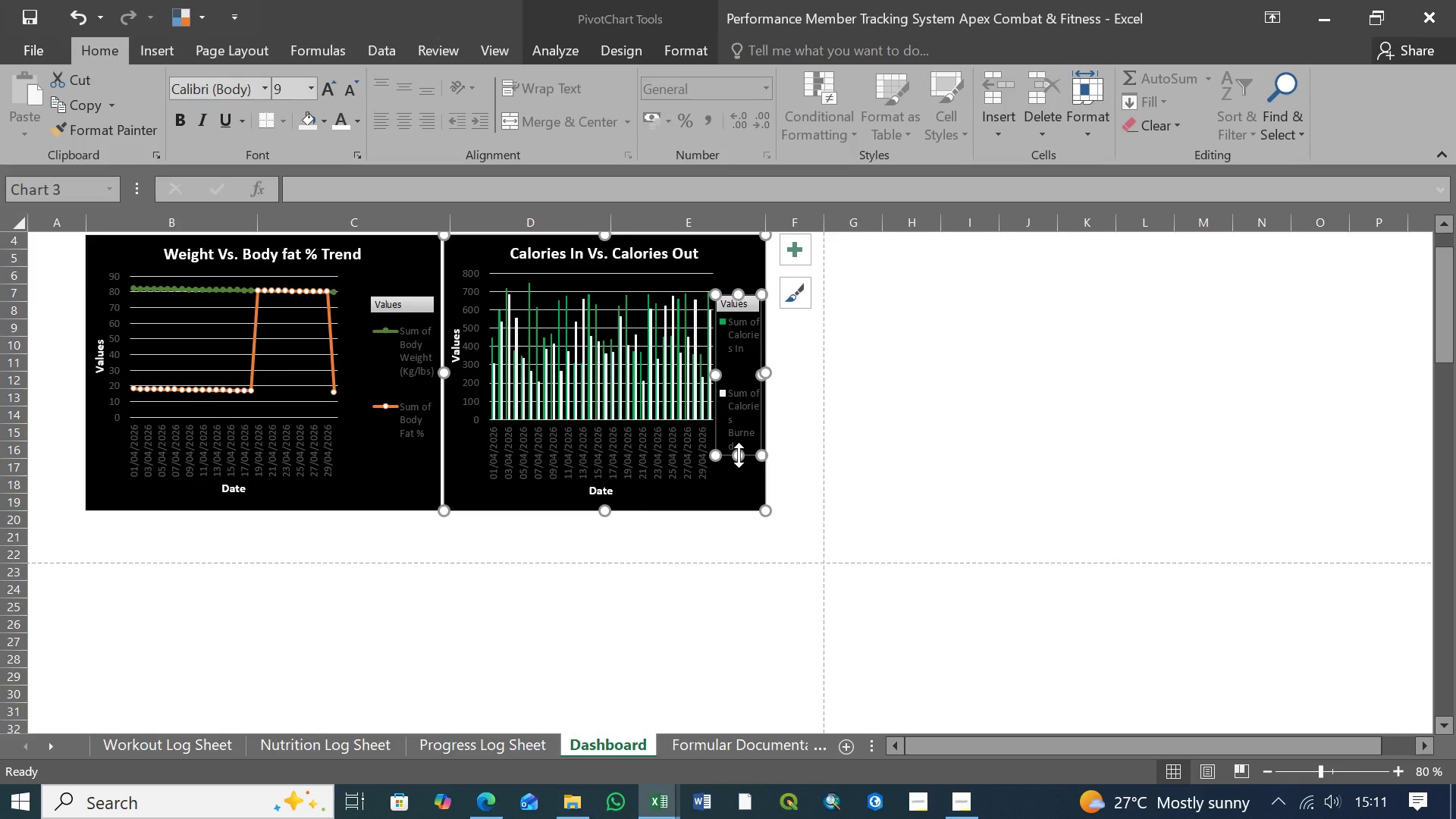 
left_click([738, 491])
 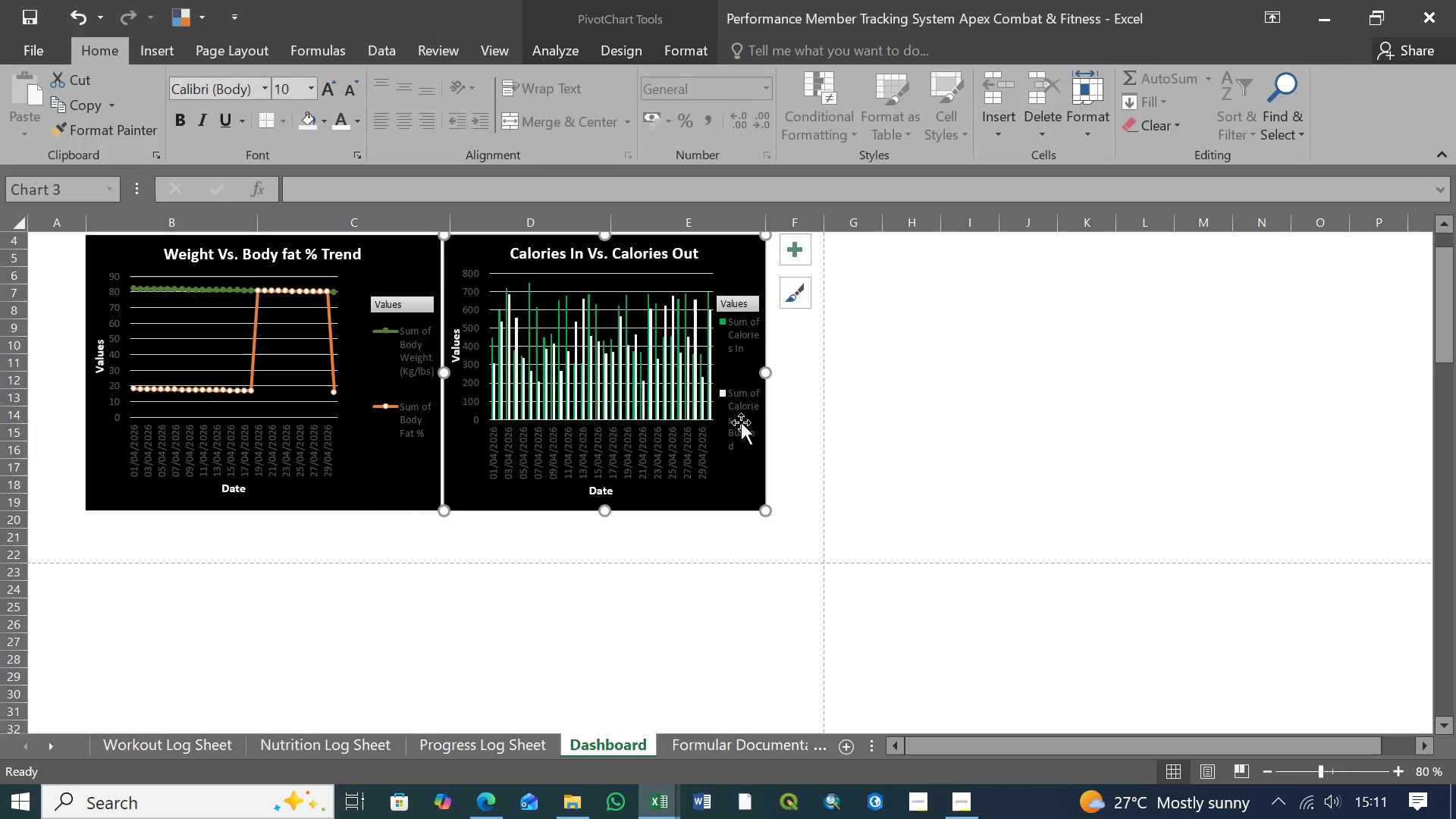 
left_click([742, 419])
 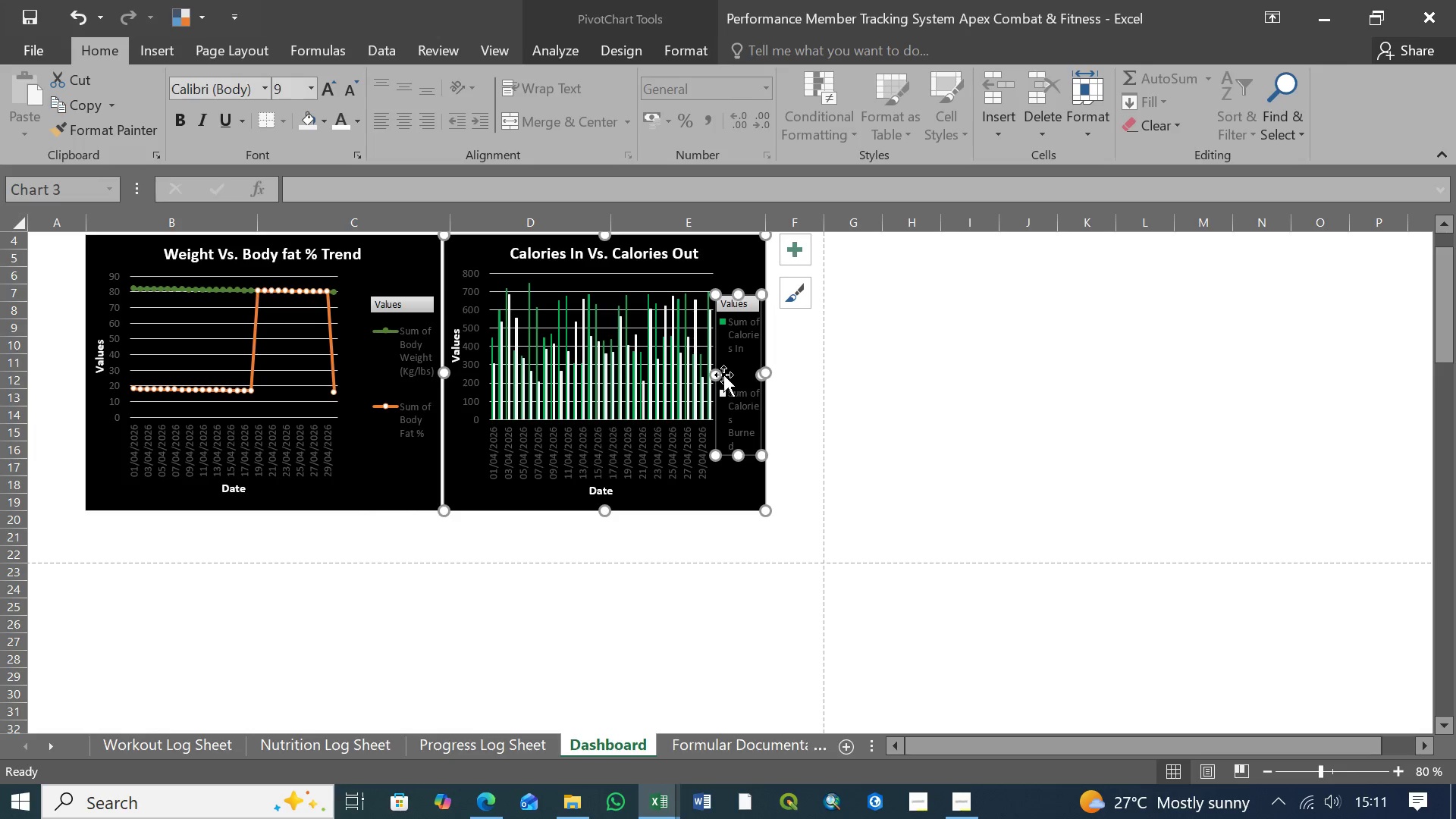 
left_click_drag(start_coordinate=[716, 375], to_coordinate=[711, 375])
 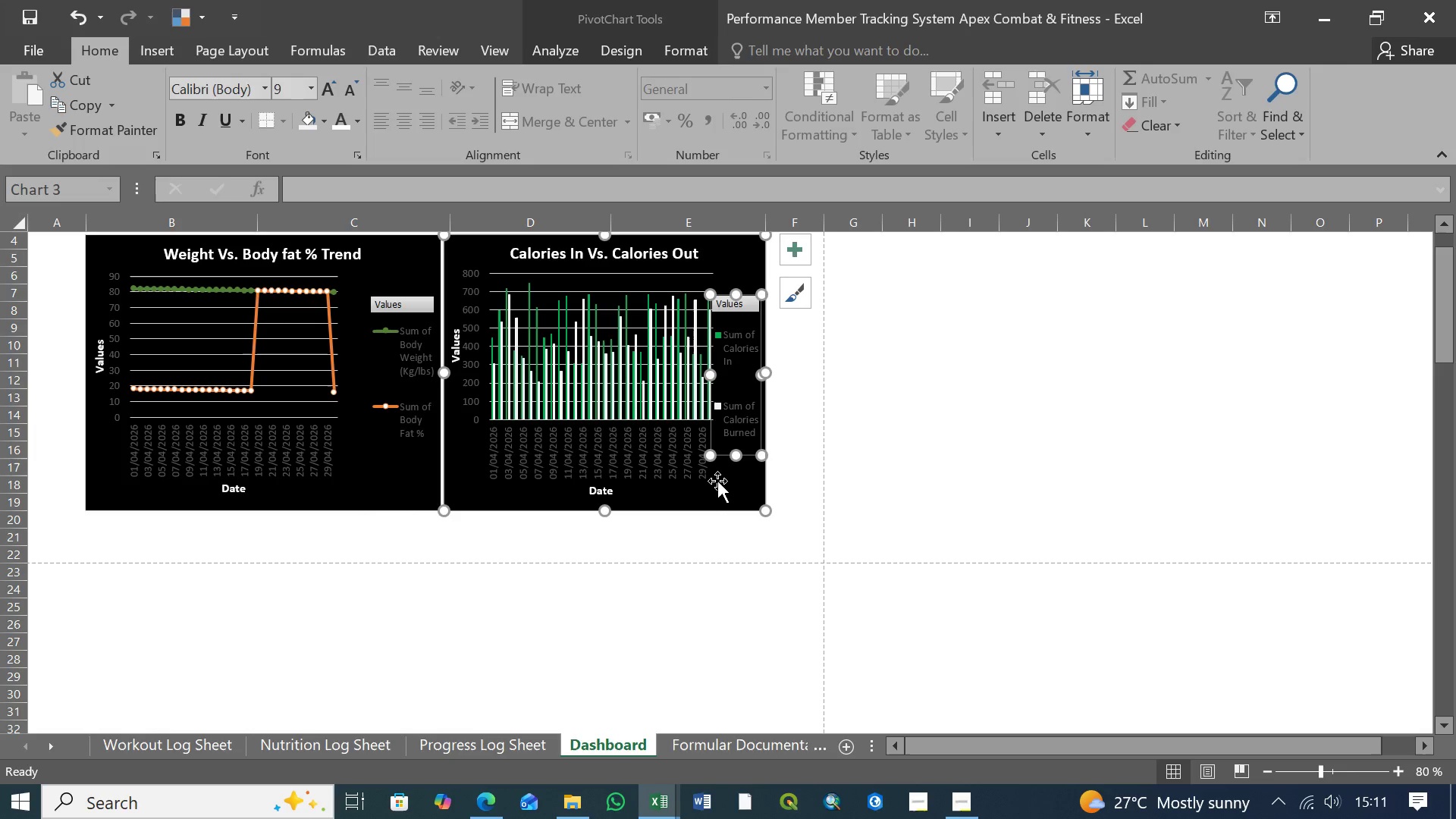 
left_click([731, 485])
 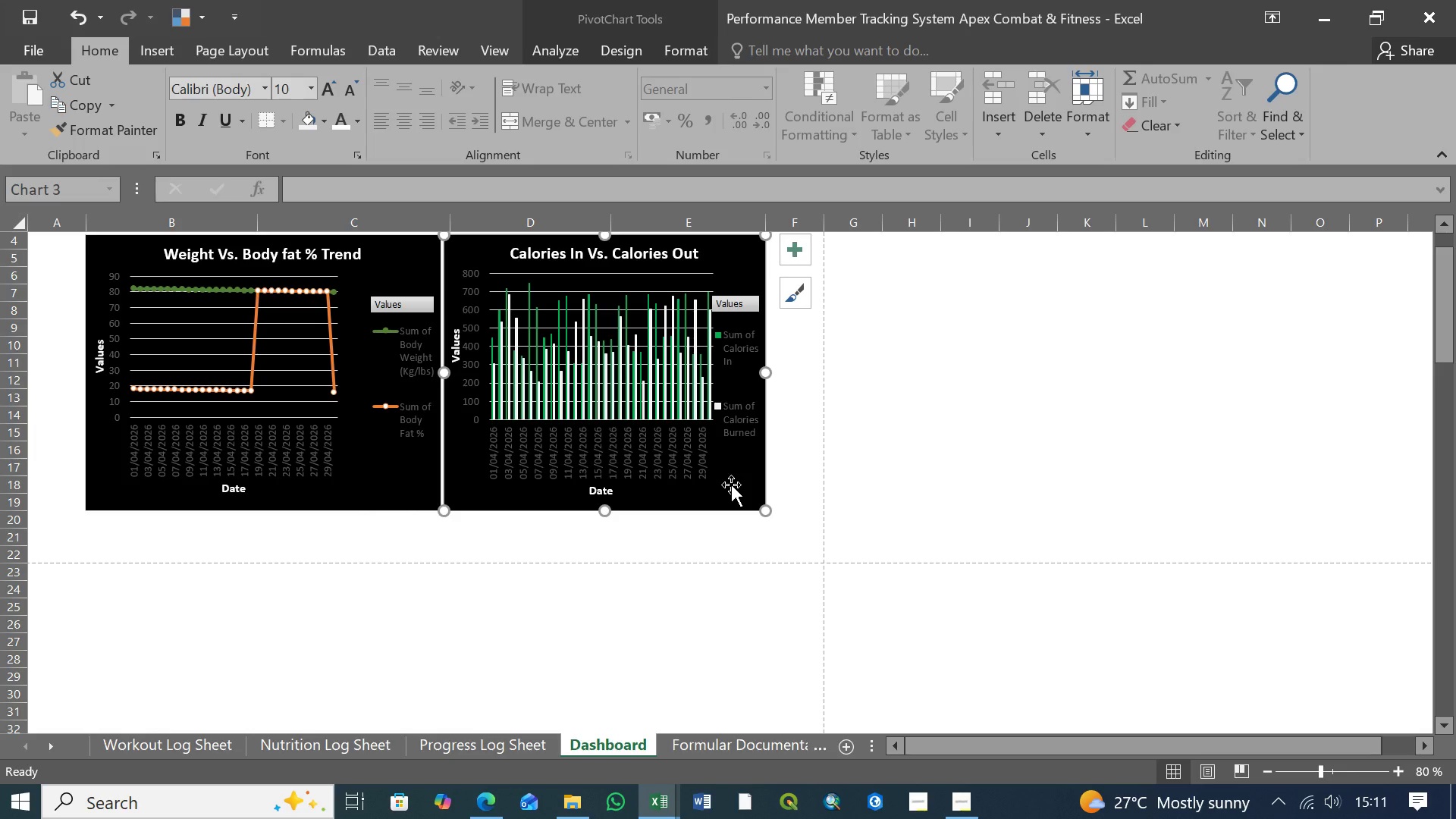 
wait(9.53)
 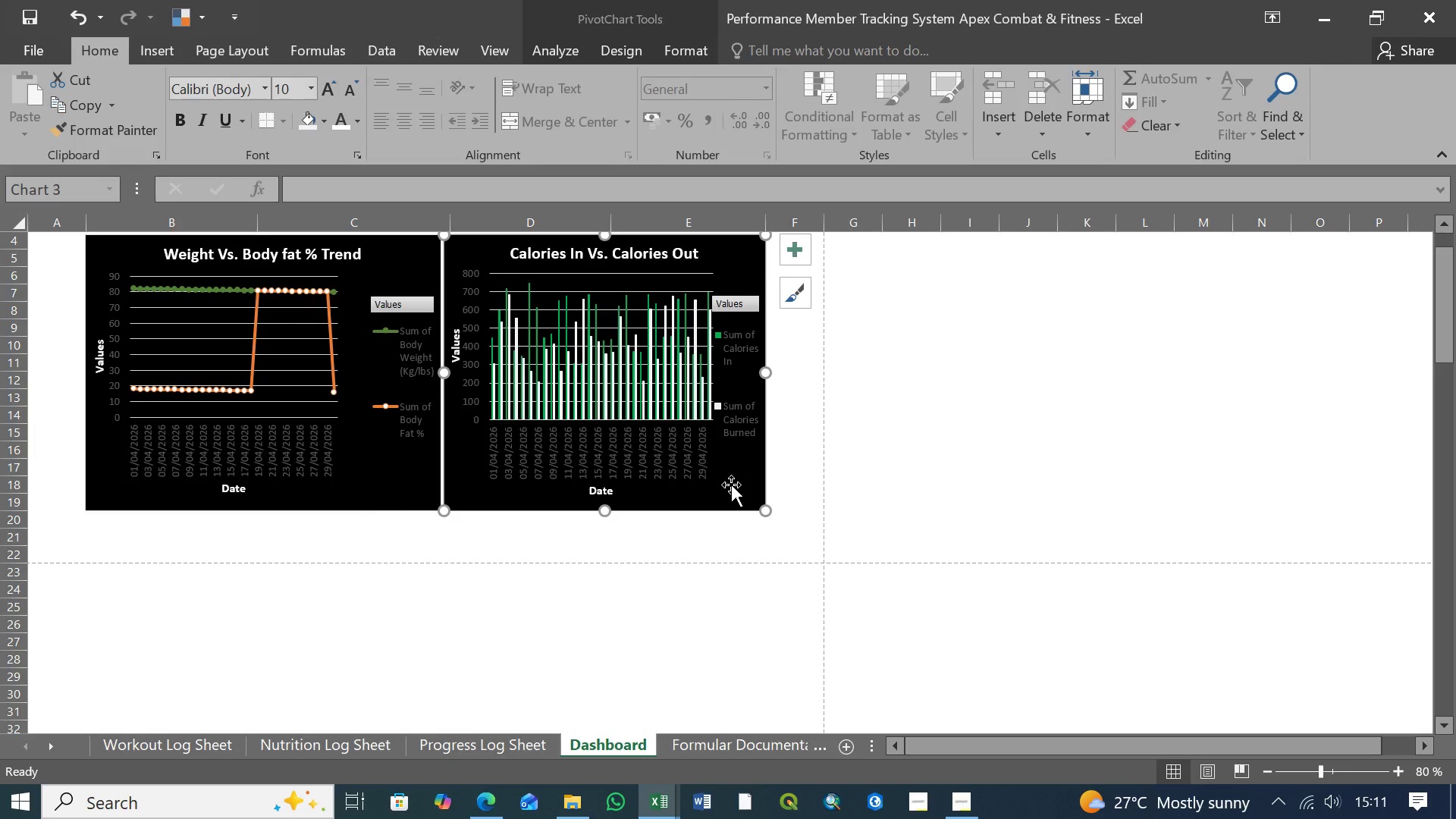 
scroll: coordinate [444, 601], scroll_direction: up, amount: 1.0
 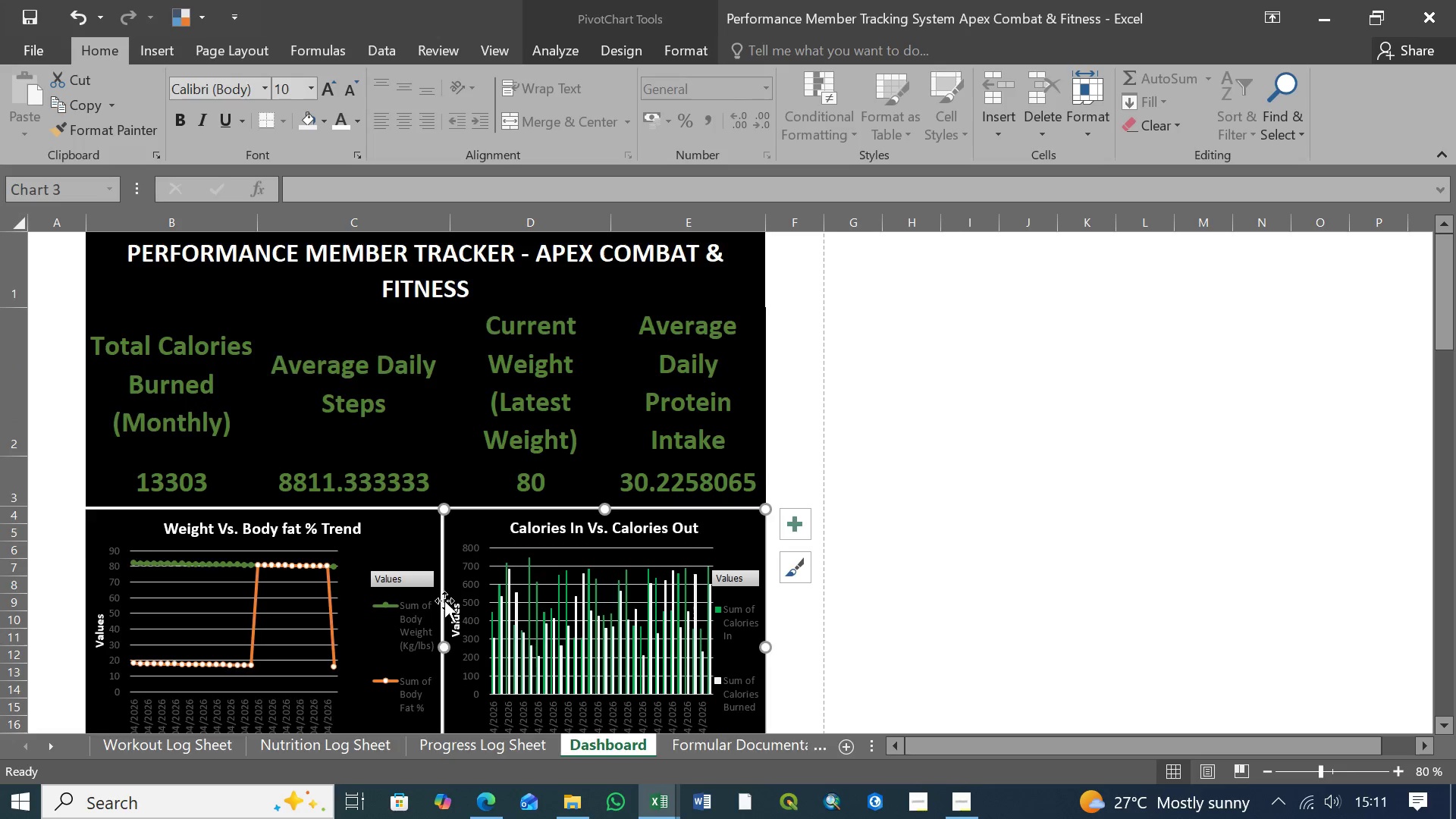 
scroll: coordinate [444, 601], scroll_direction: none, amount: 0.0
 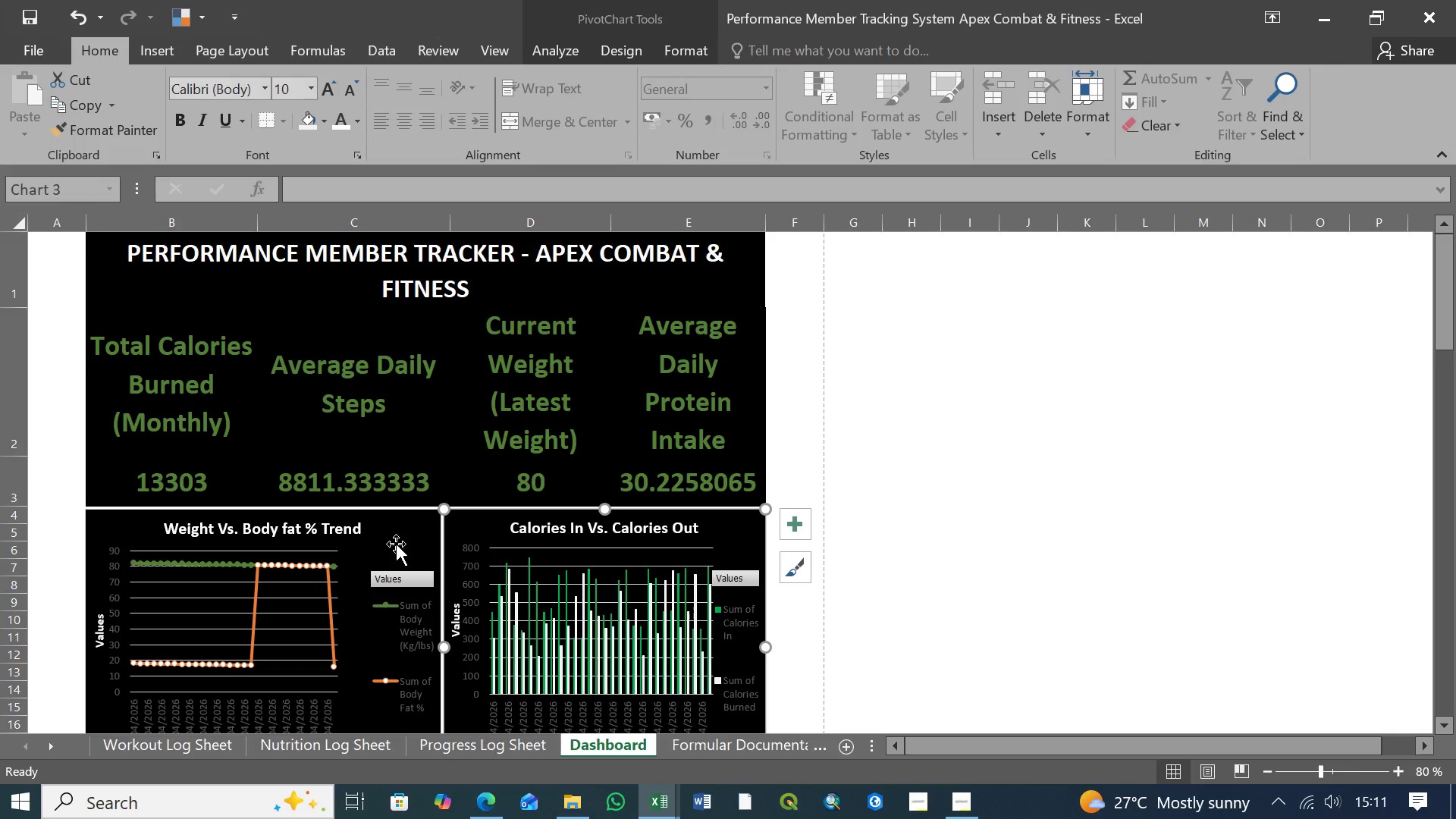 
left_click([402, 537])
 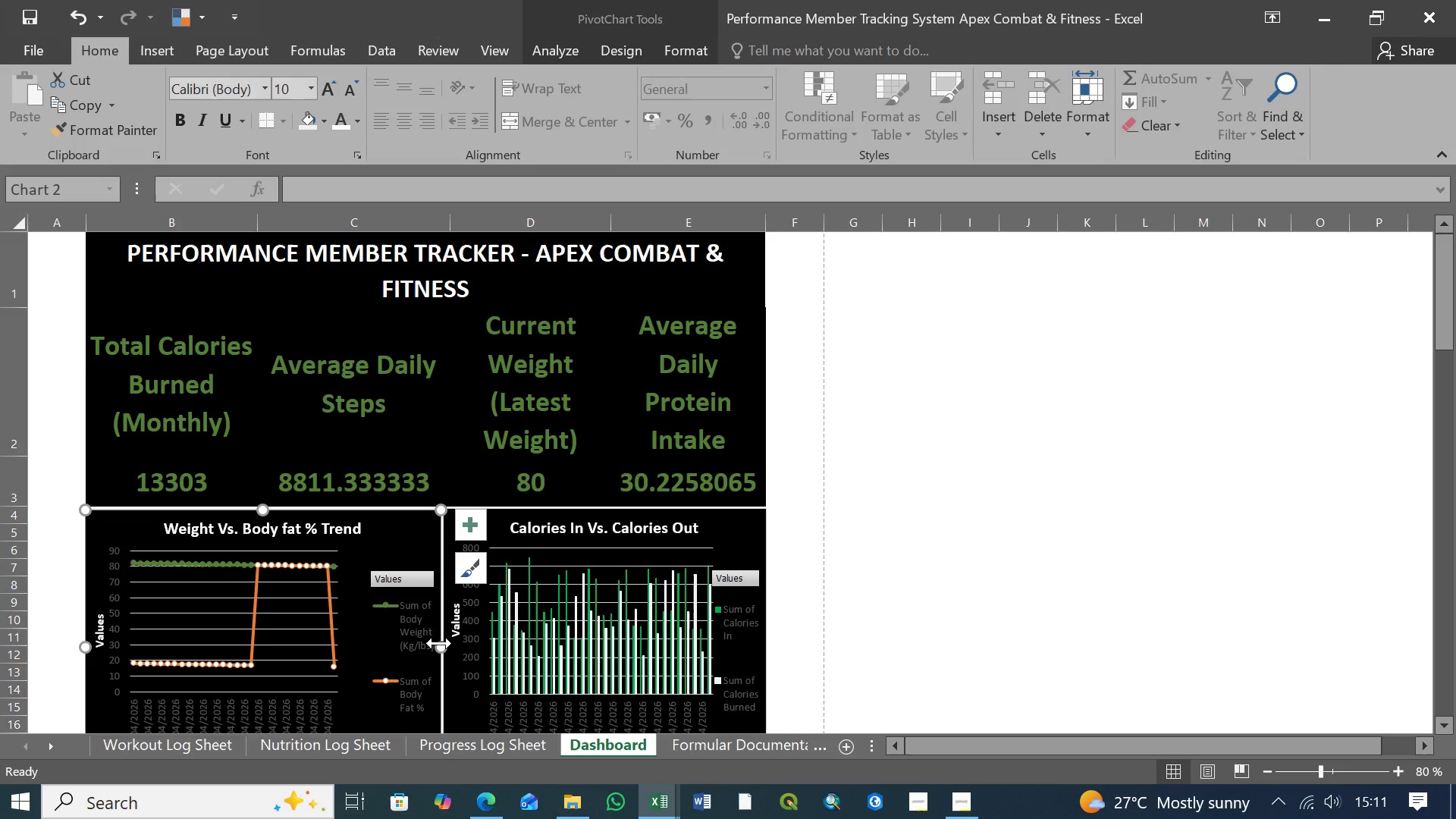 
left_click_drag(start_coordinate=[439, 643], to_coordinate=[433, 645])
 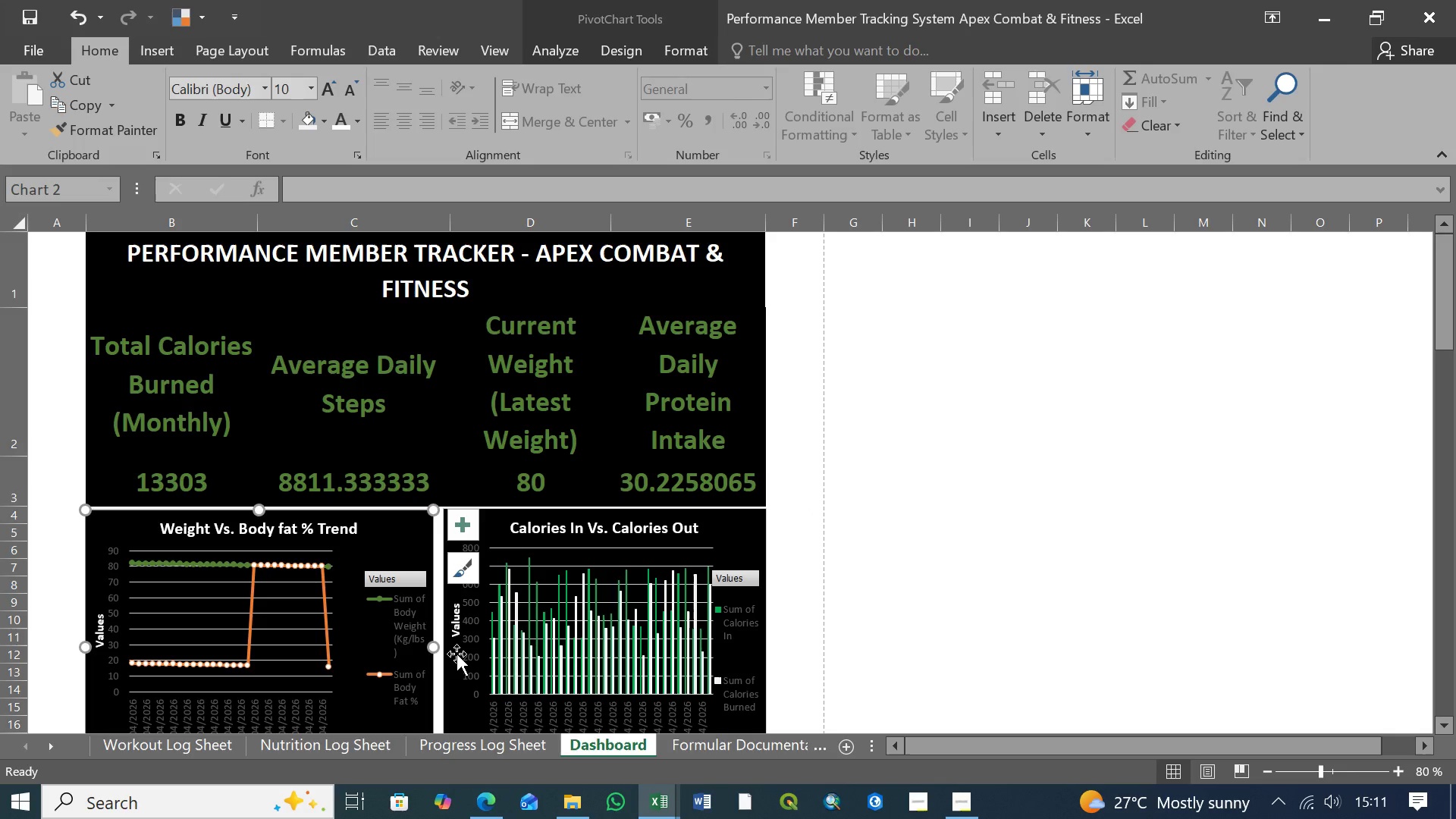 
left_click([457, 654])
 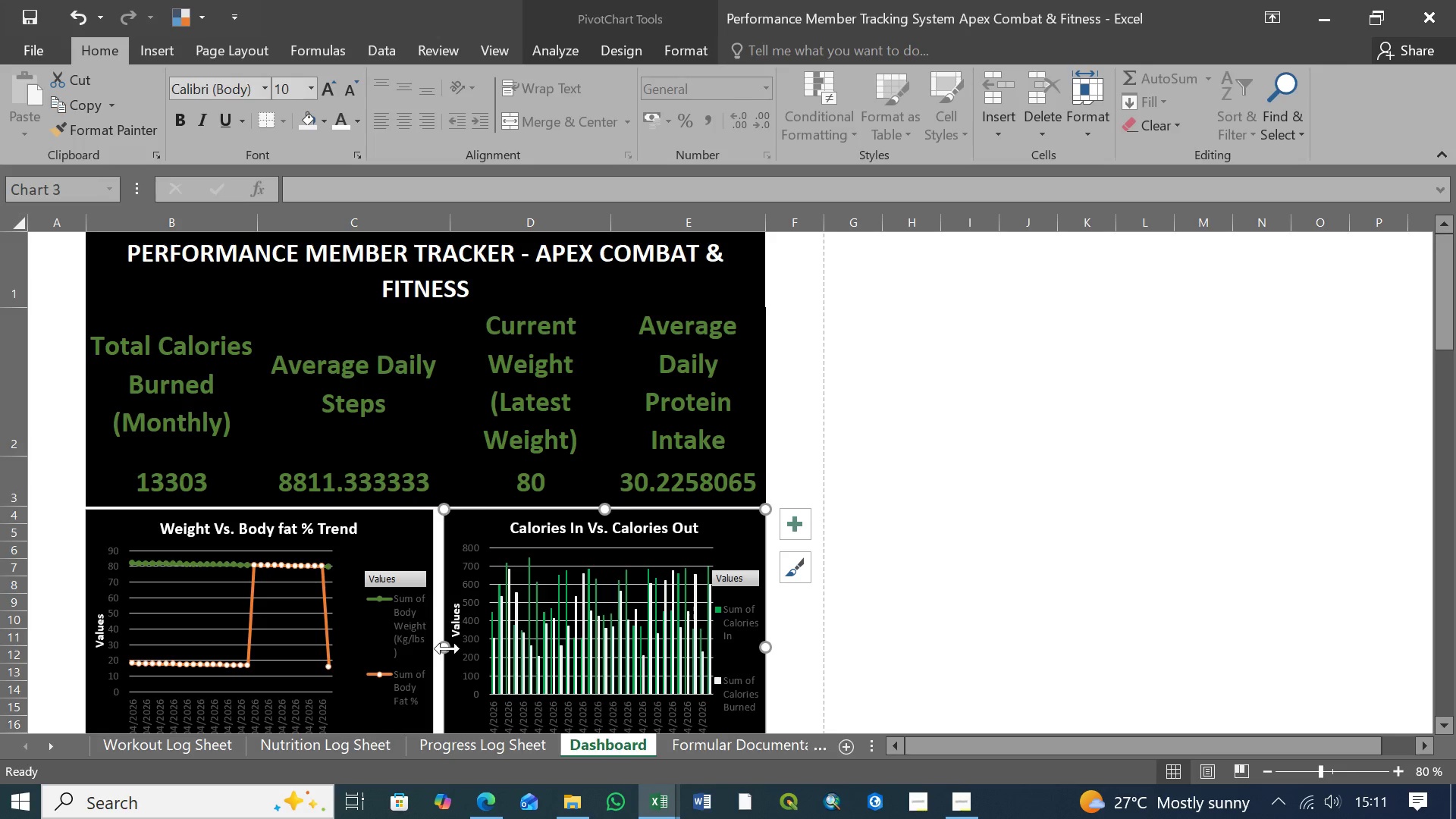 
left_click_drag(start_coordinate=[447, 648], to_coordinate=[436, 648])
 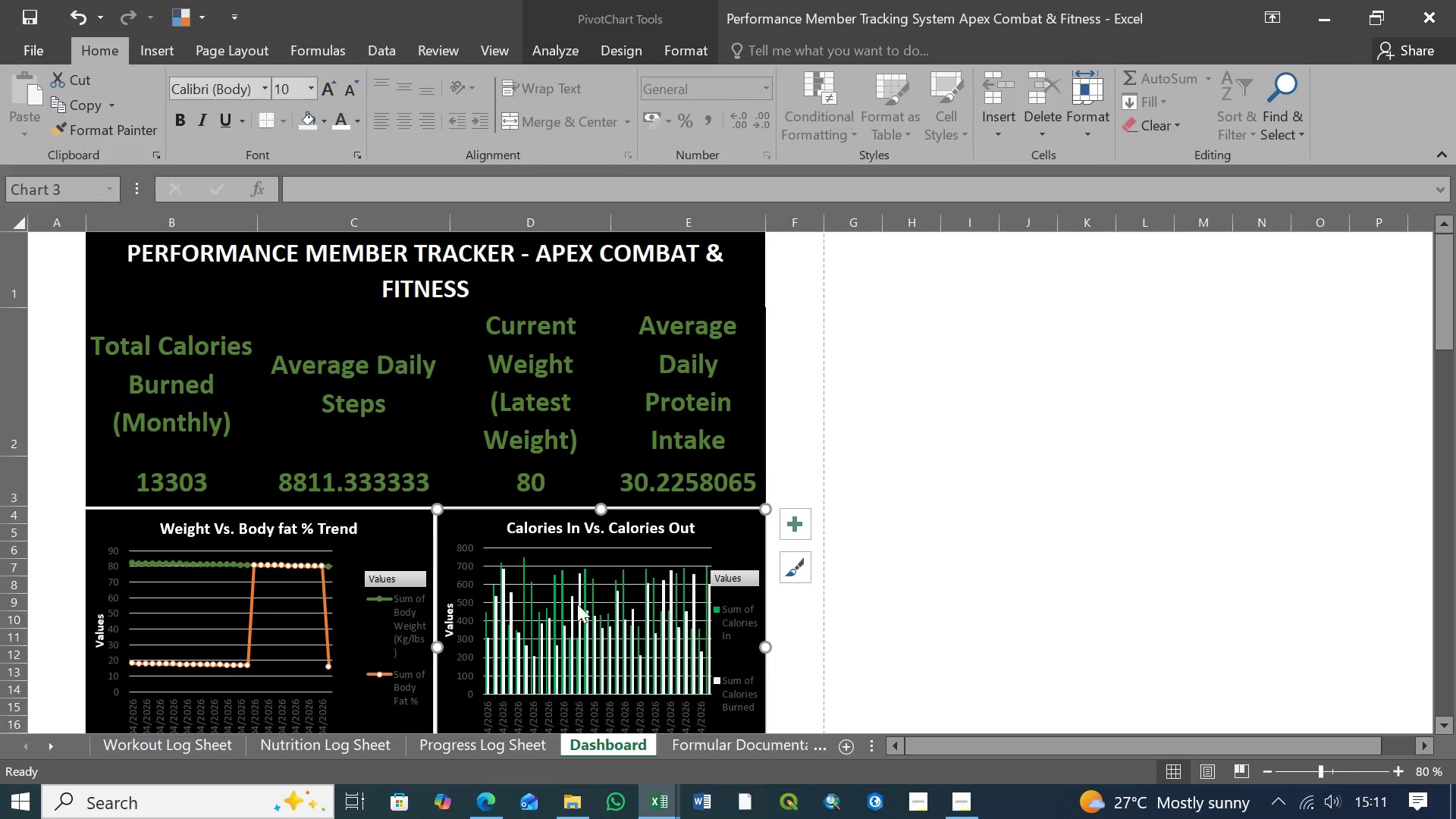 
scroll: coordinate [667, 551], scroll_direction: down, amount: 2.0
 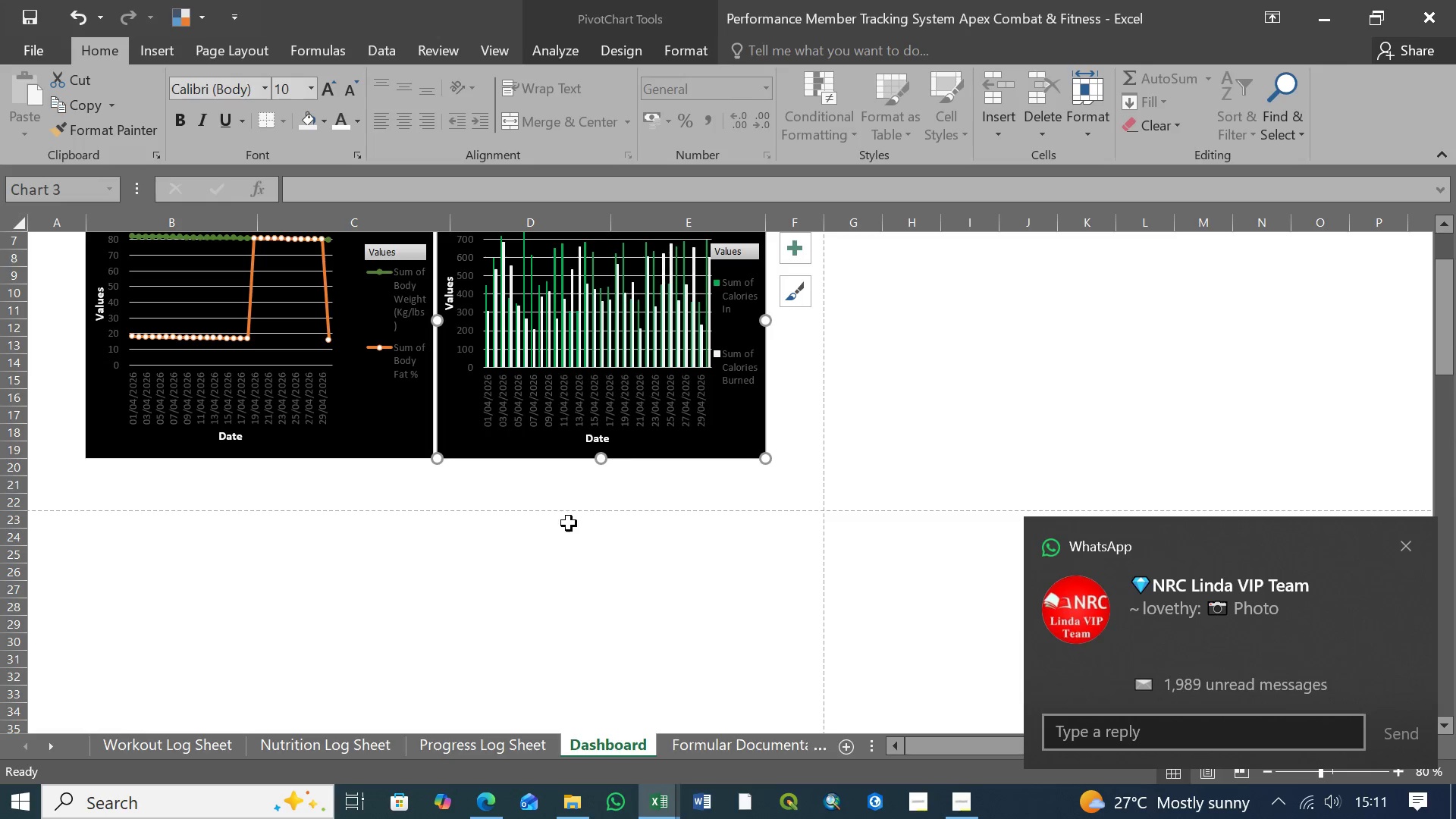 
left_click([579, 496])
 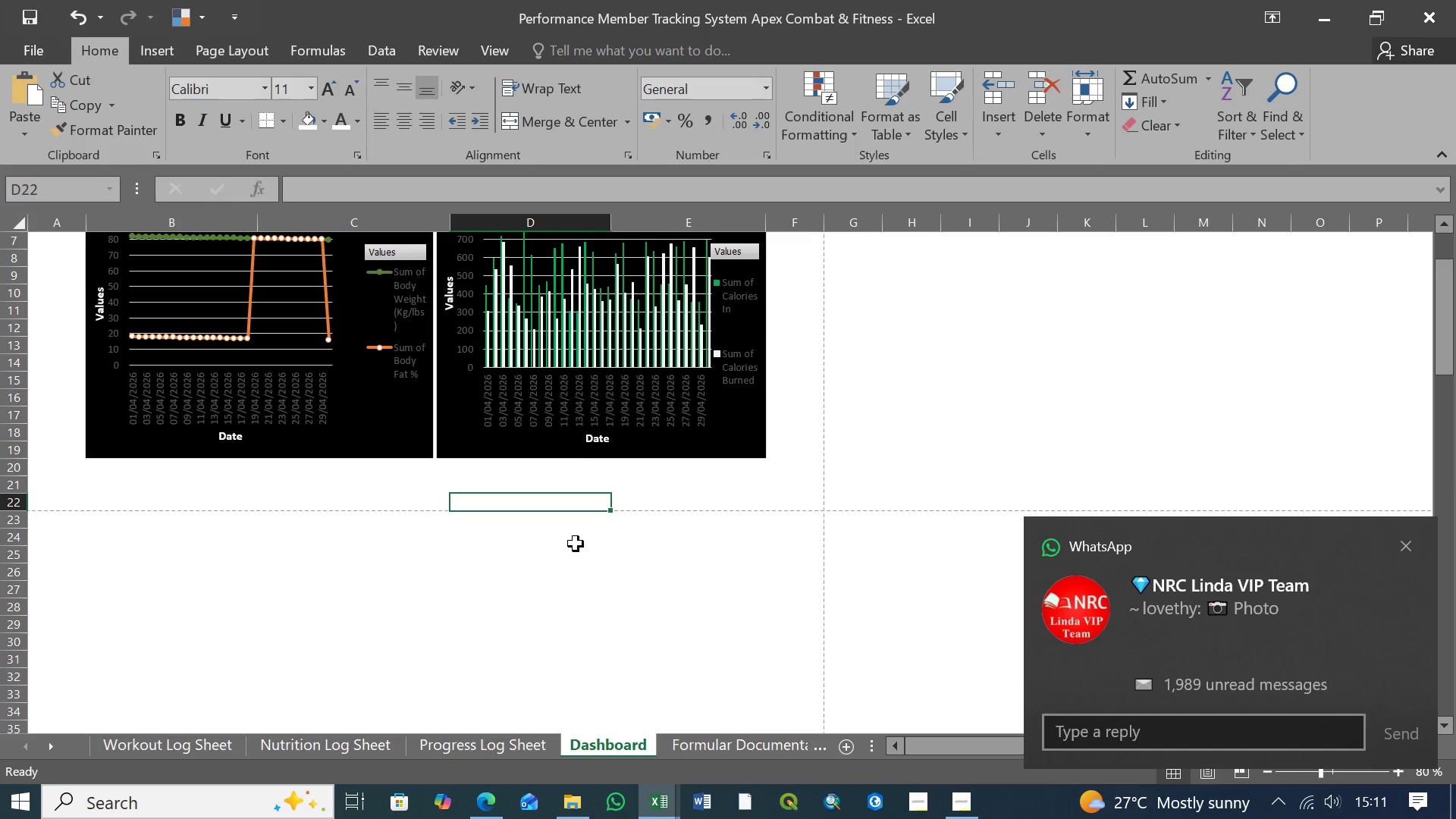 
scroll: coordinate [576, 544], scroll_direction: up, amount: 2.0
 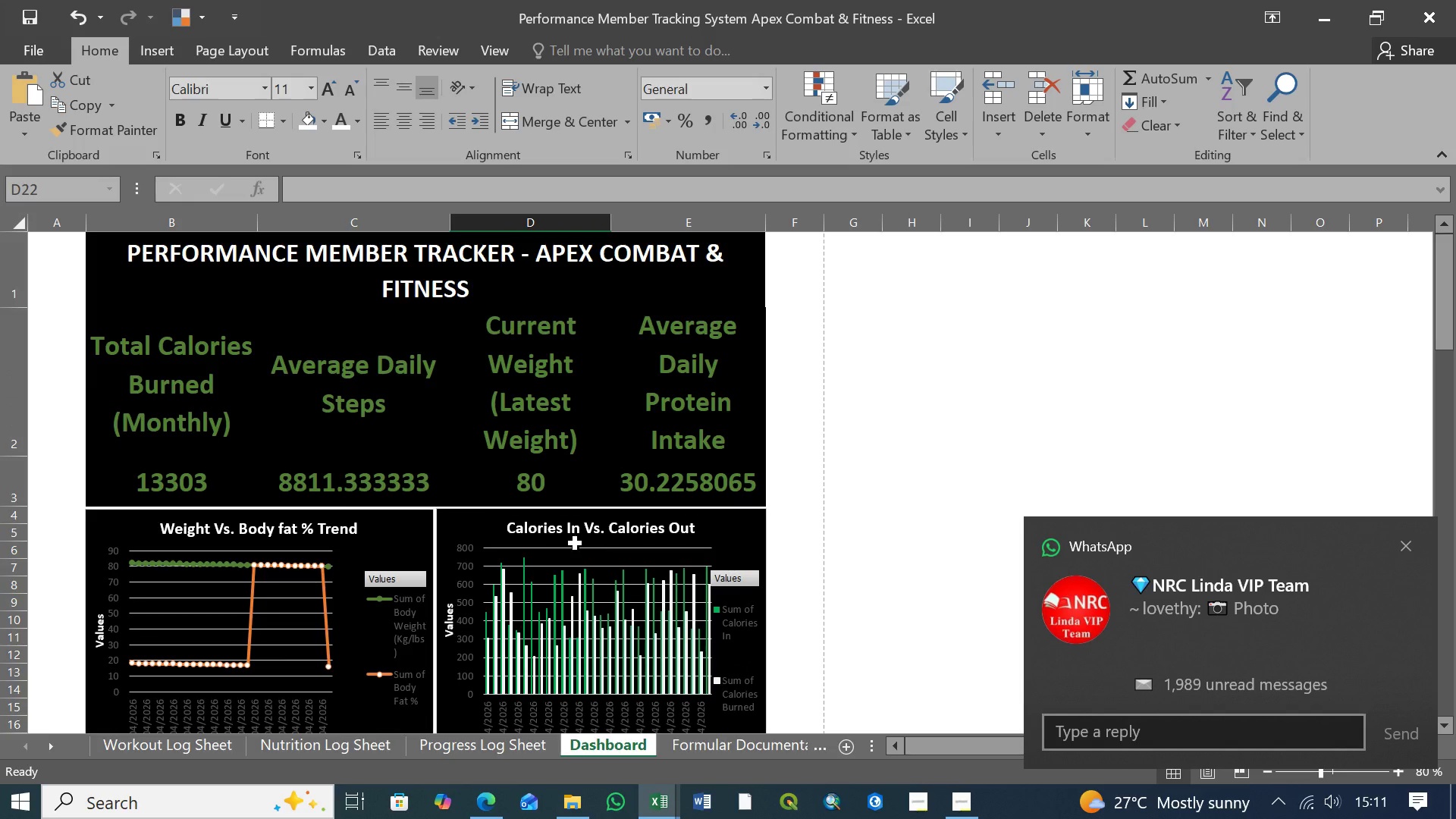 
scroll: coordinate [576, 544], scroll_direction: down, amount: 2.0
 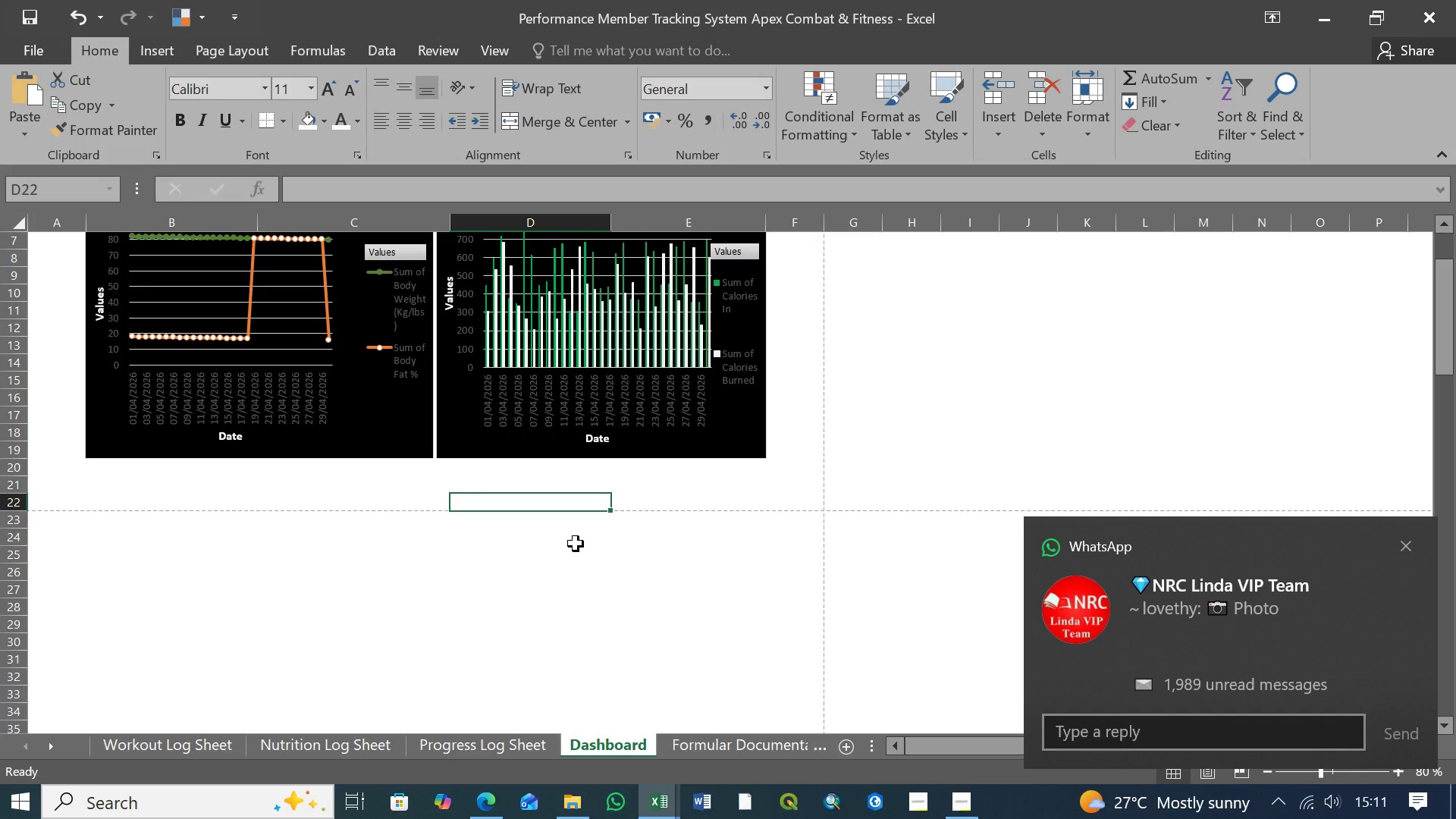 
scroll: coordinate [576, 544], scroll_direction: up, amount: 1.0
 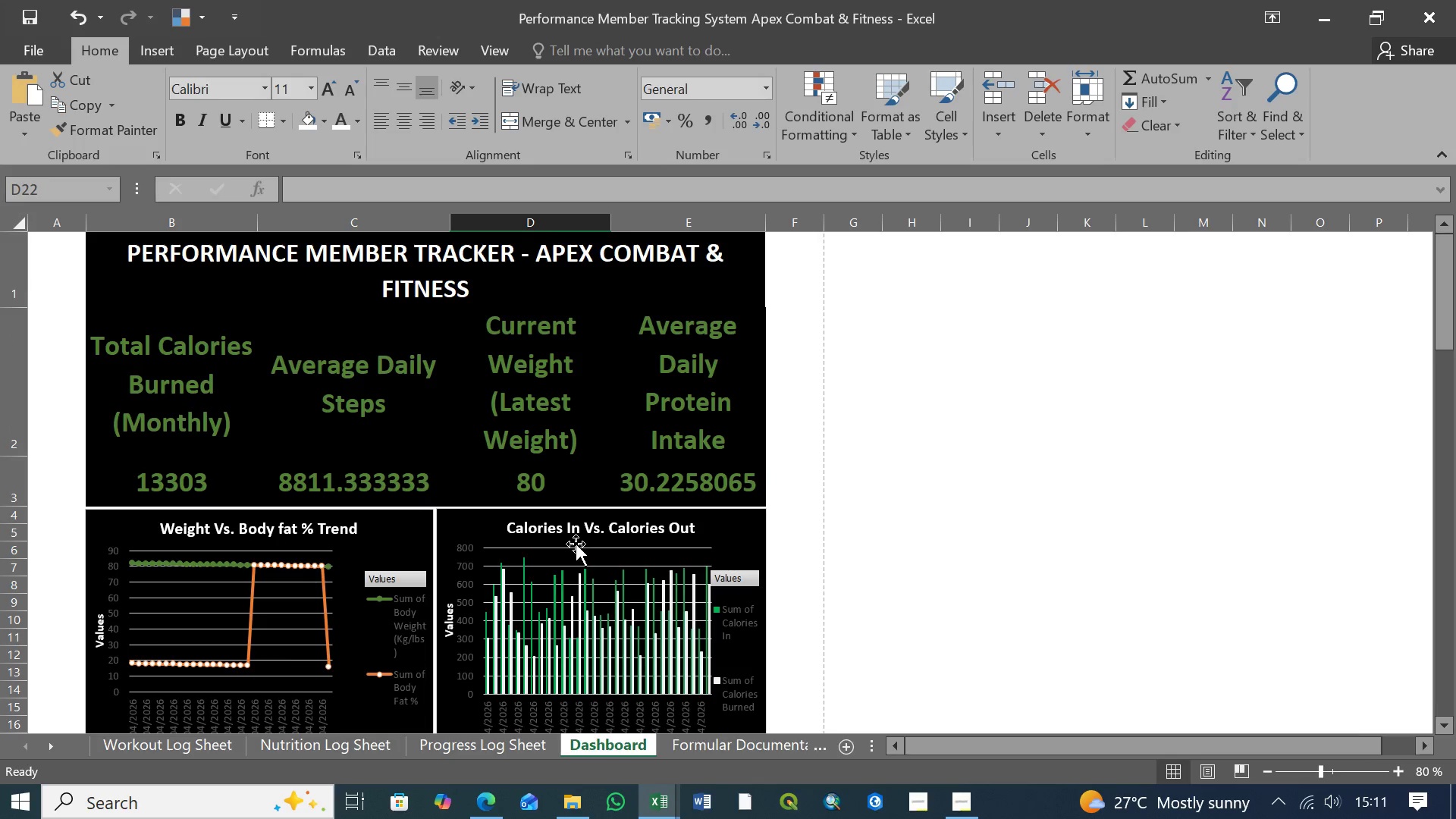 
left_click([187, 385])
 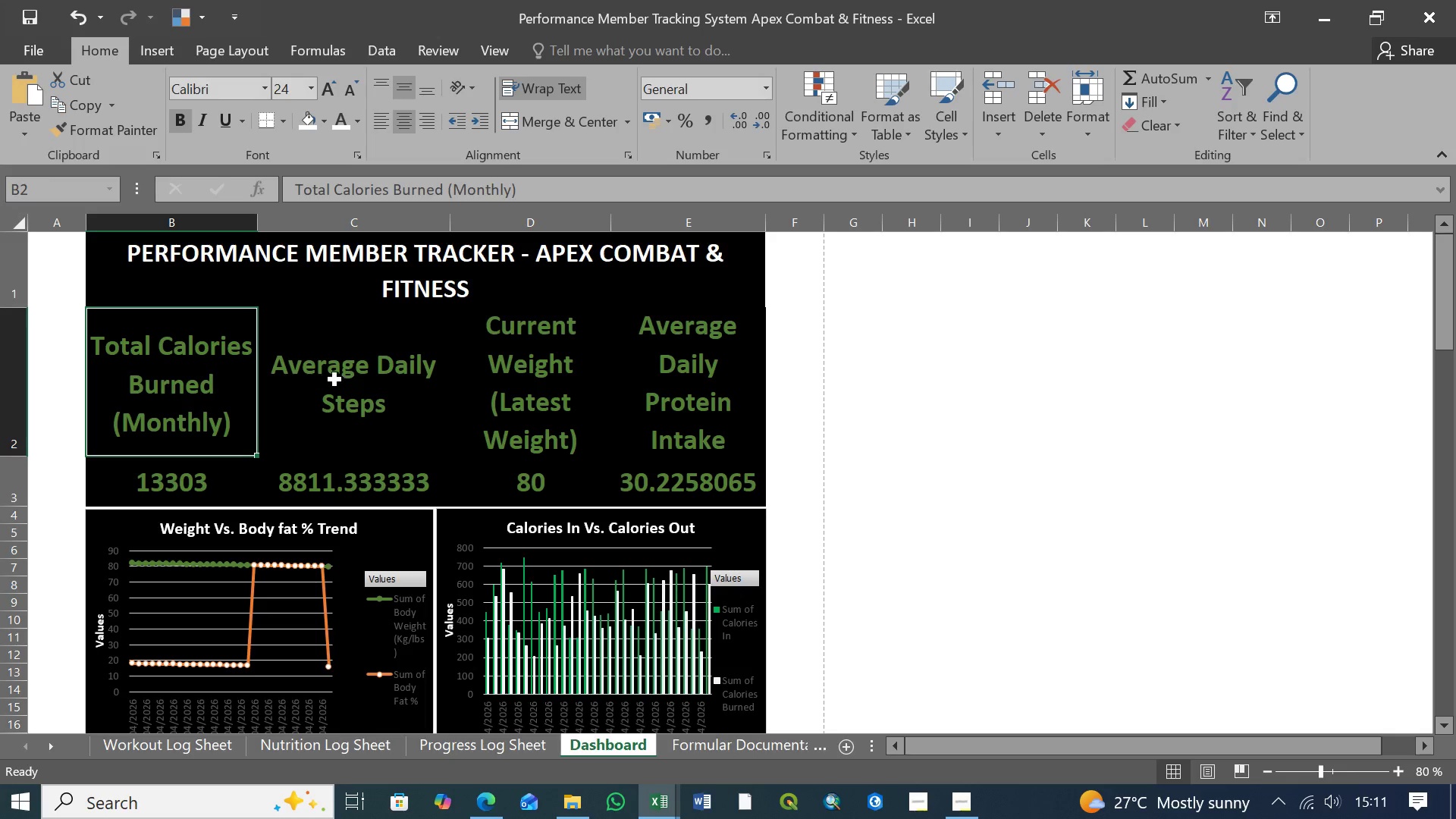 
left_click([342, 379])
 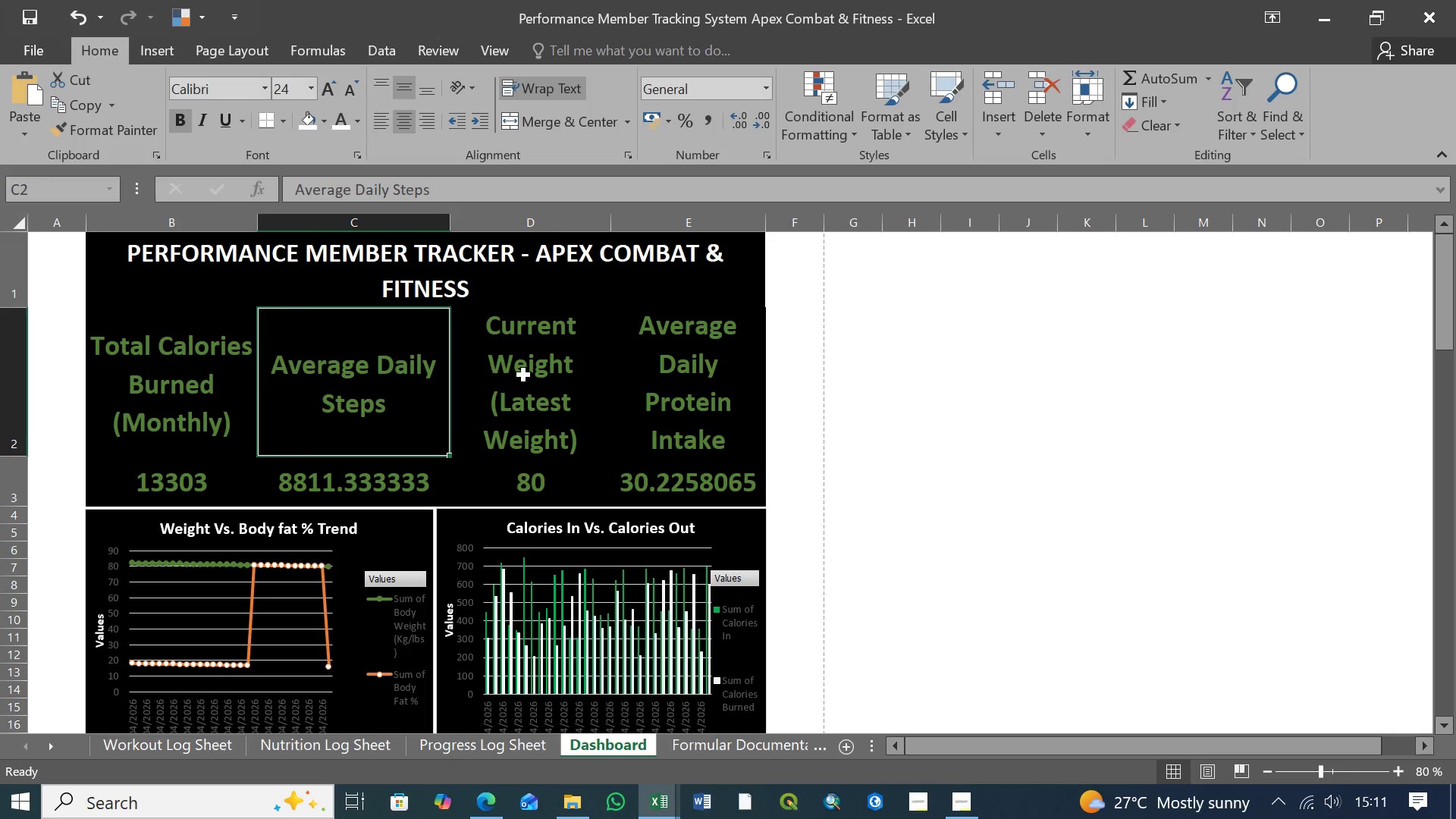 
left_click([524, 375])
 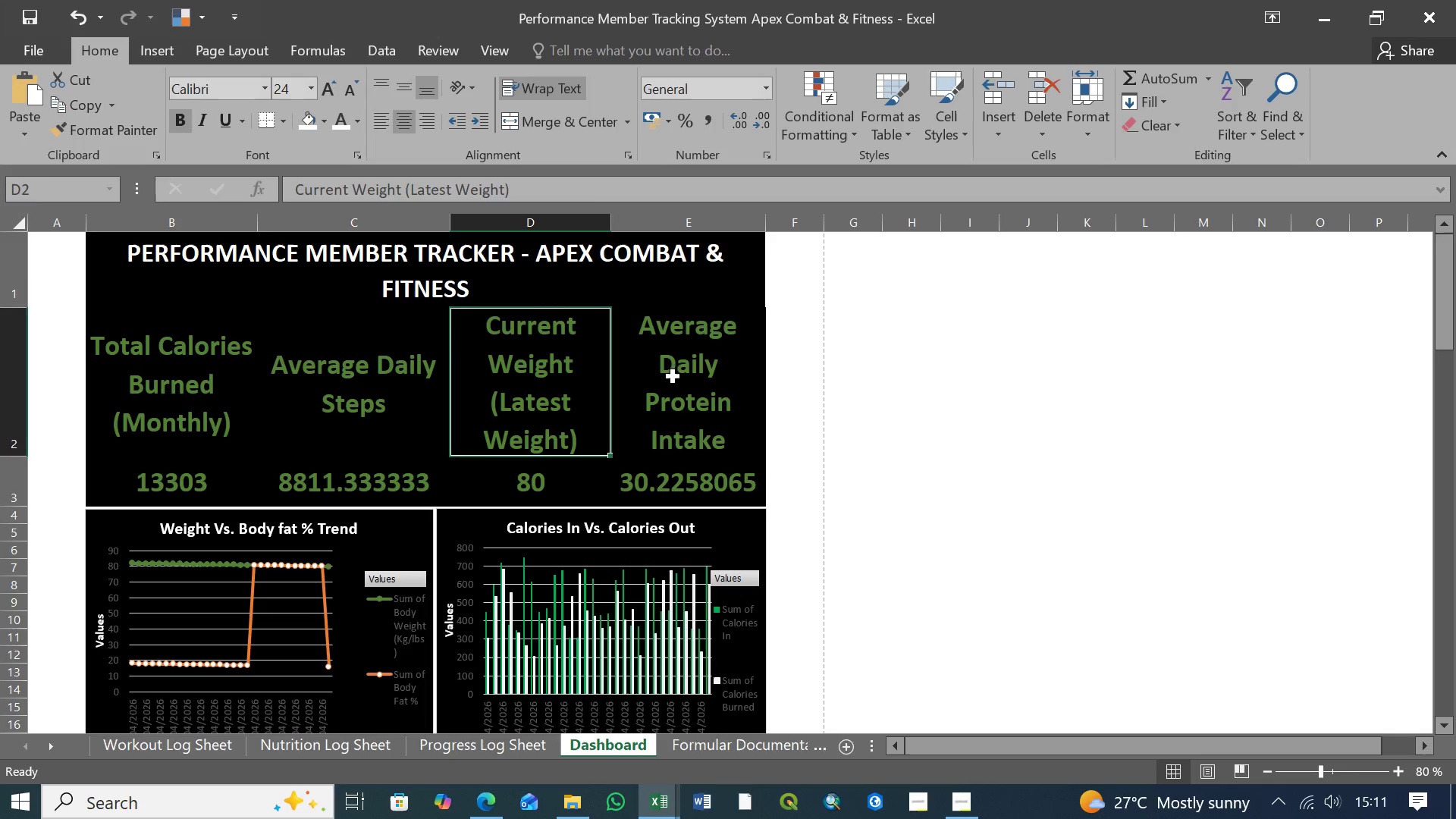 
left_click([689, 375])
 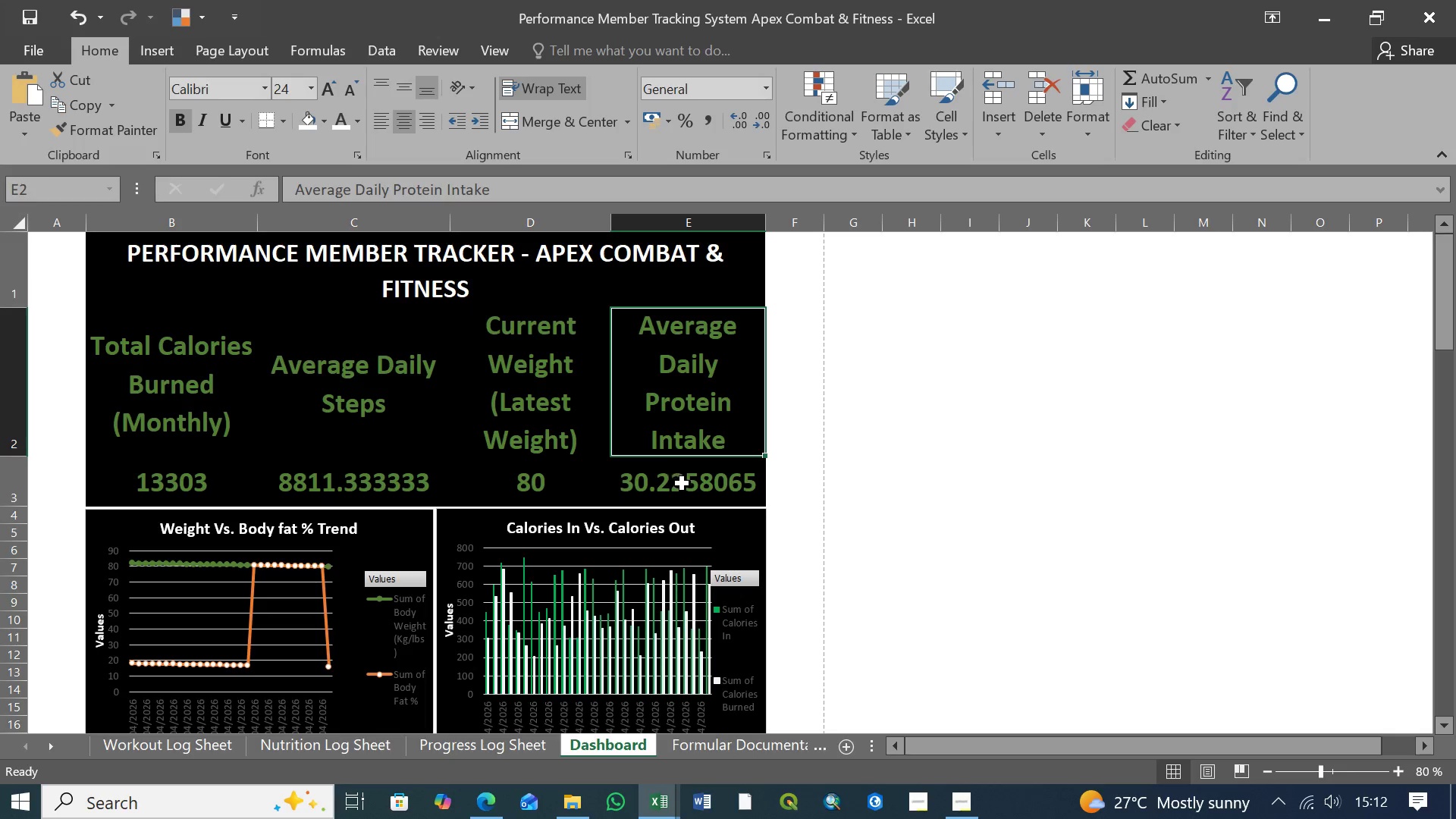 
left_click([687, 488])
 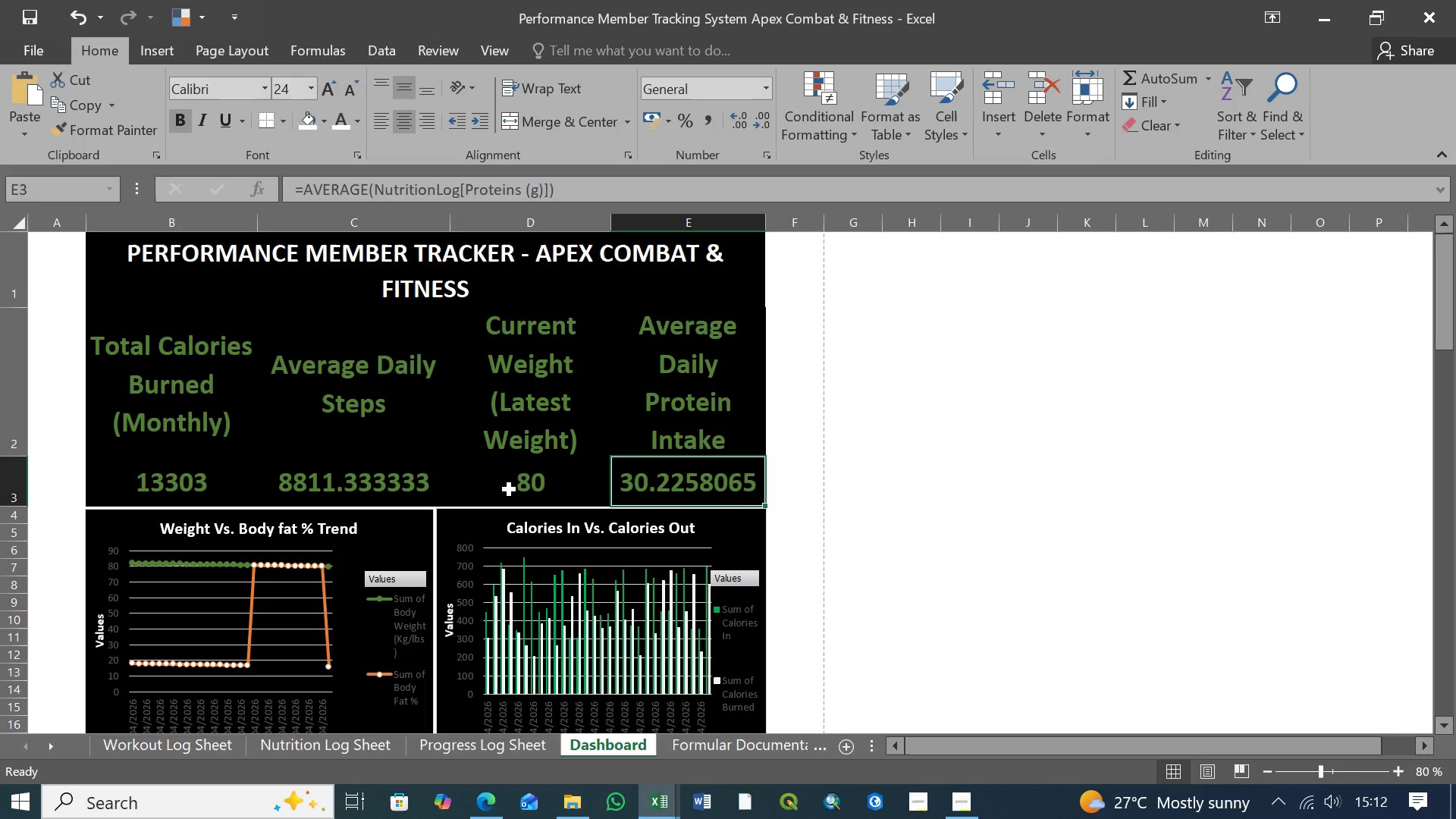 
left_click([509, 490])
 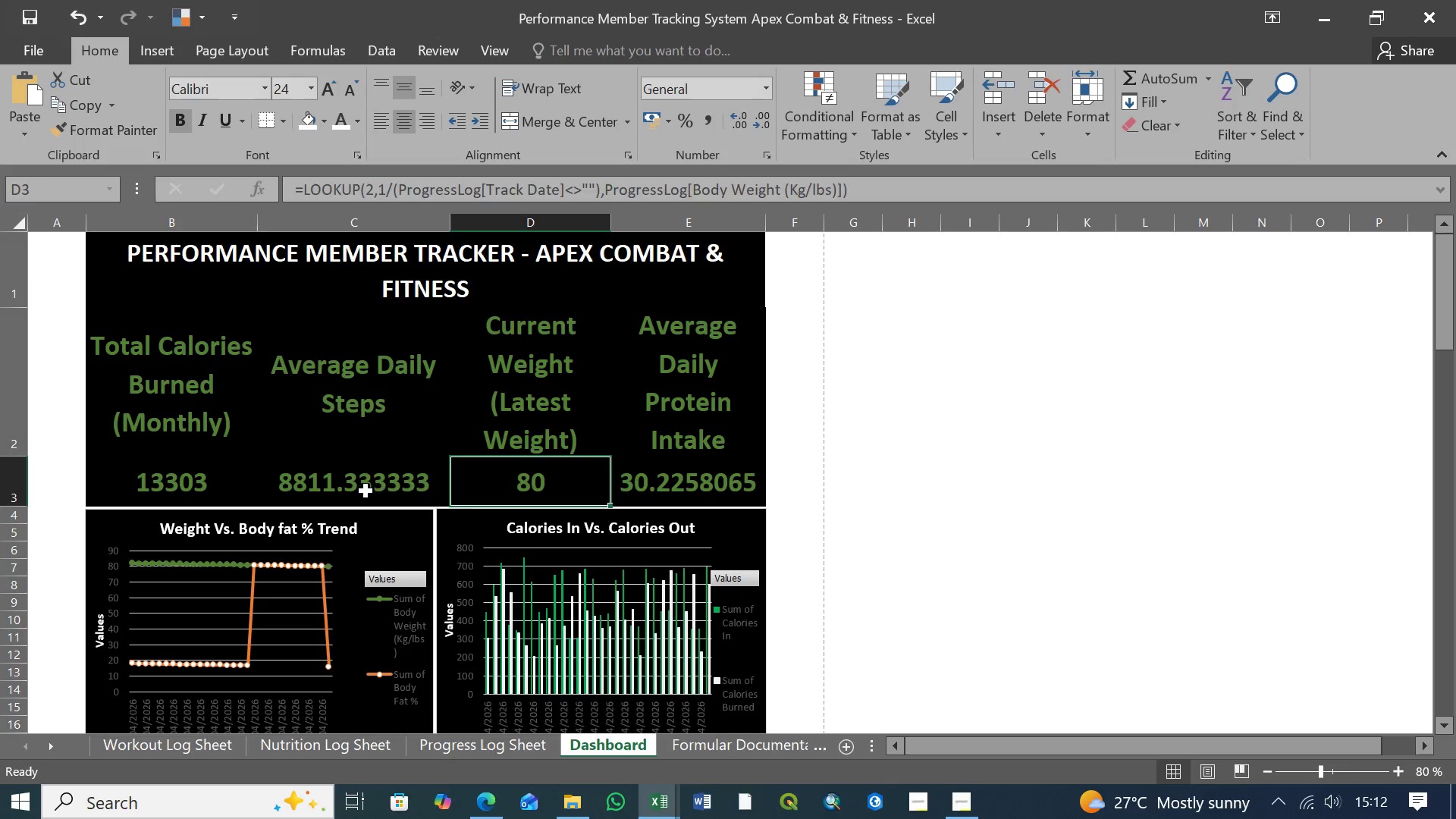 
double_click([366, 491])
 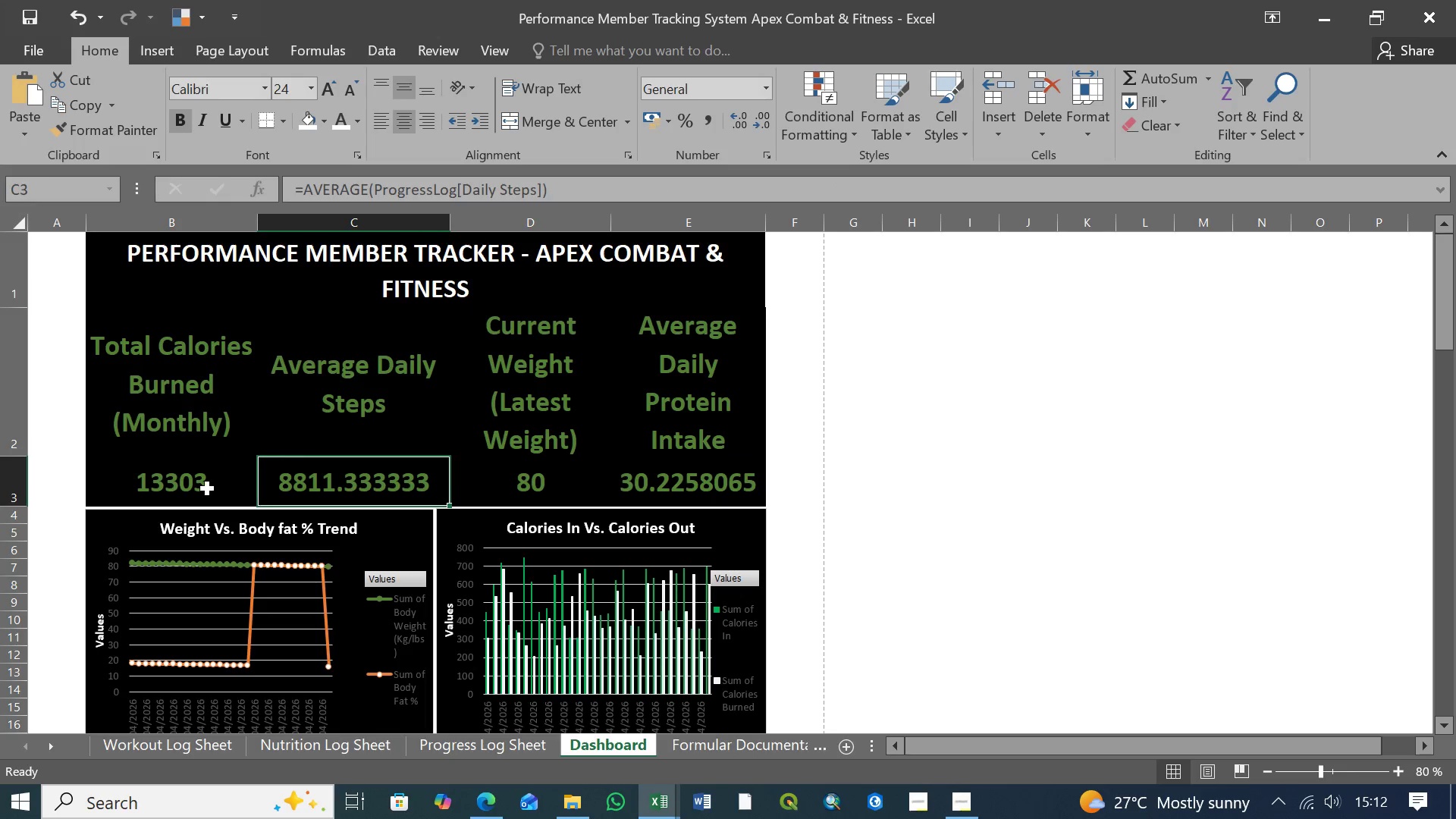 
triple_click([208, 489])
 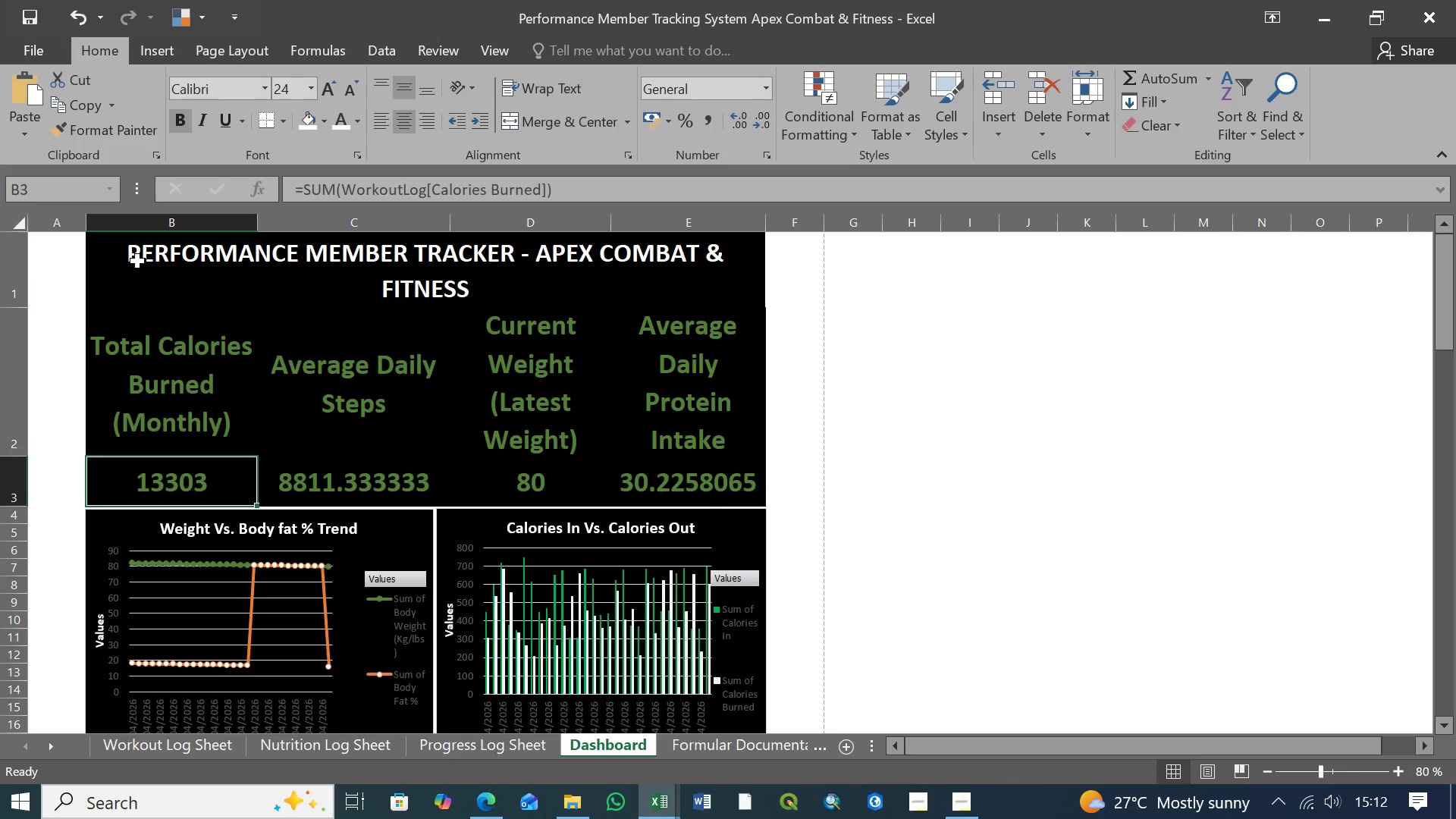 
left_click([136, 259])
 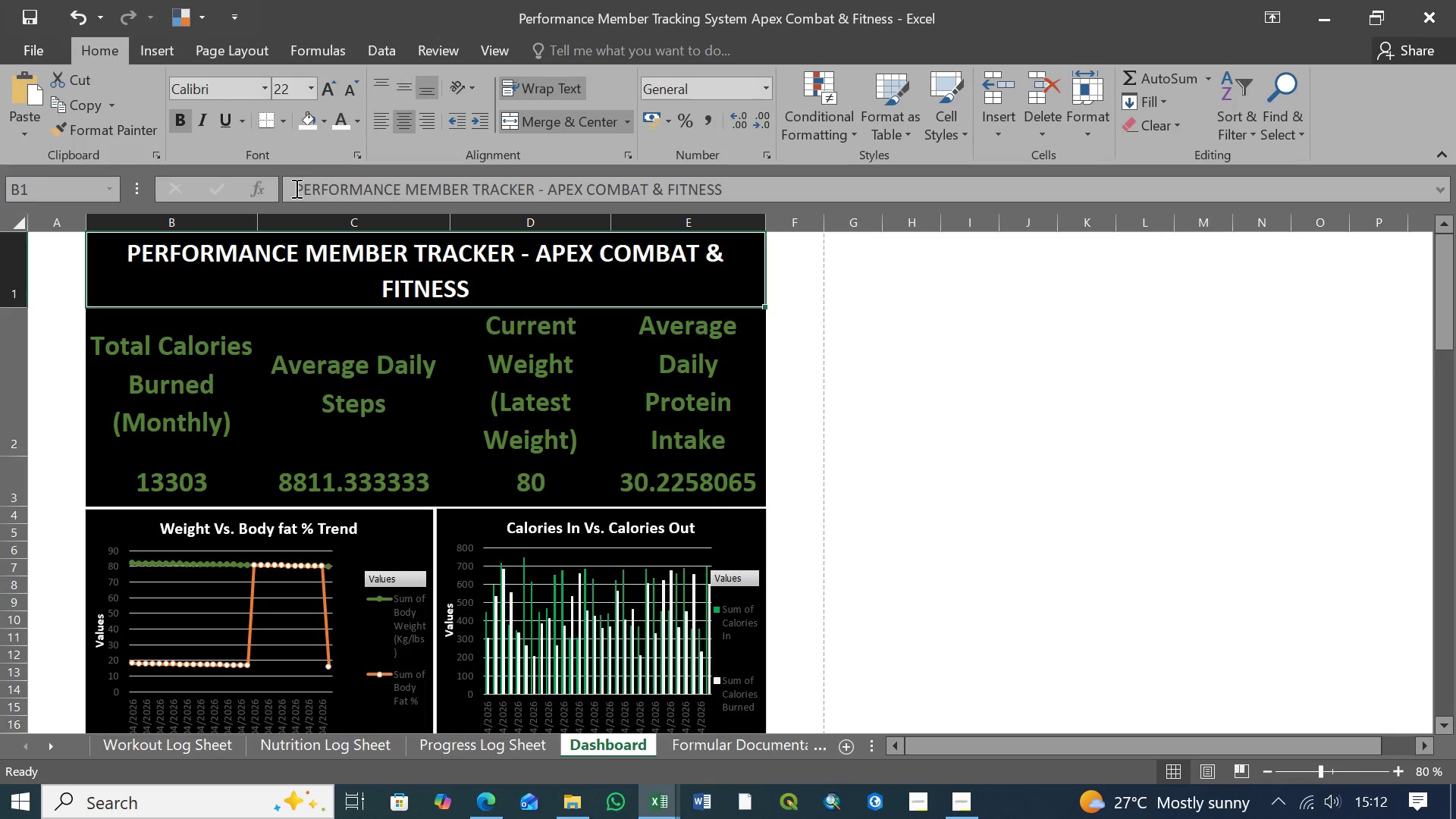 
left_click_drag(start_coordinate=[295, 188], to_coordinate=[724, 188])
 